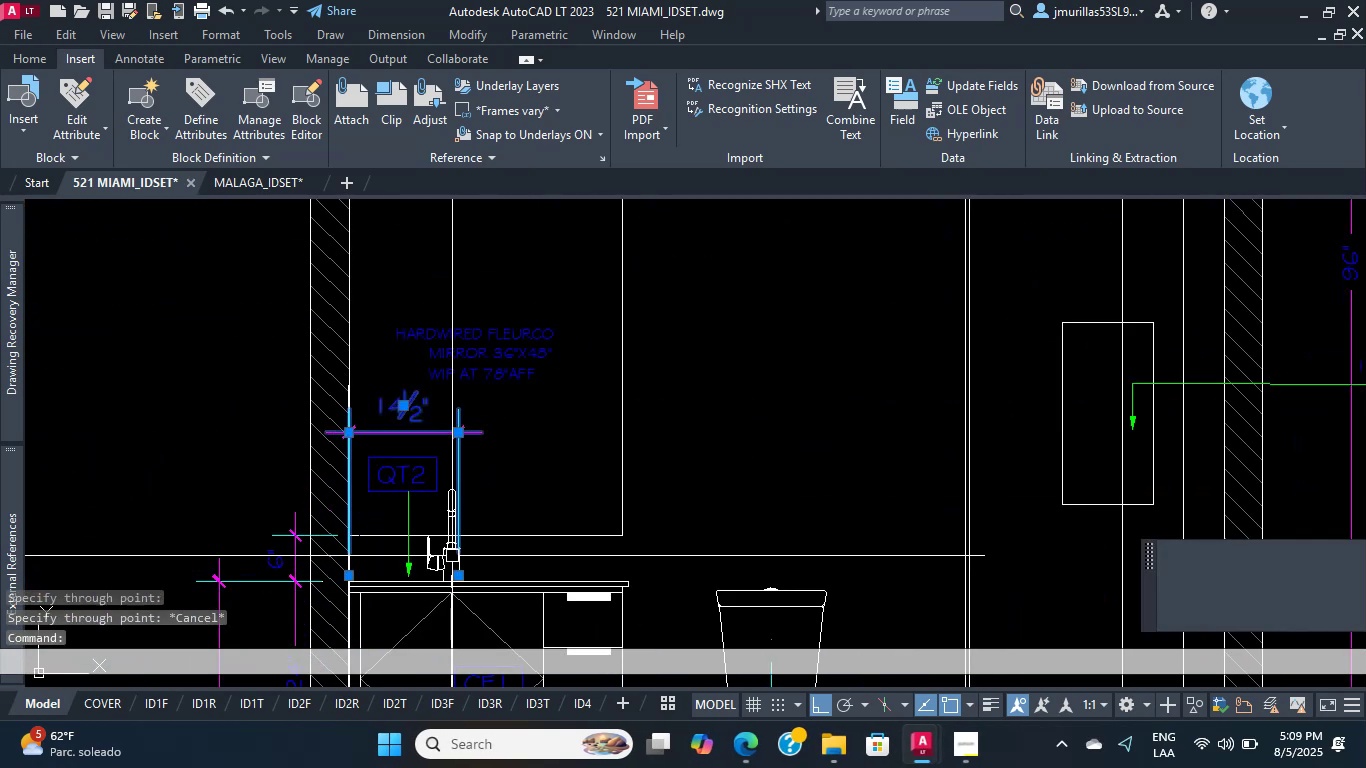 
scroll: coordinate [719, 405], scroll_direction: down, amount: 13.0
 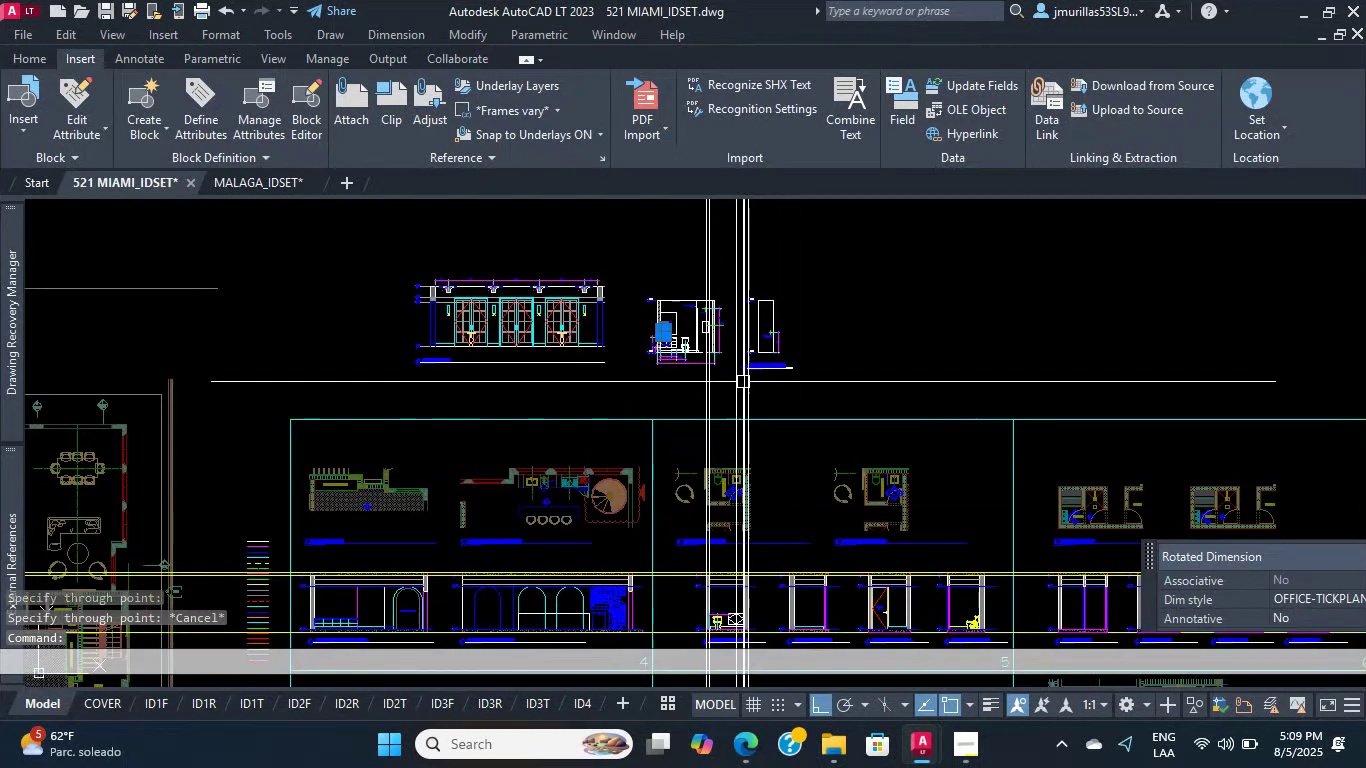 
key(Escape)
 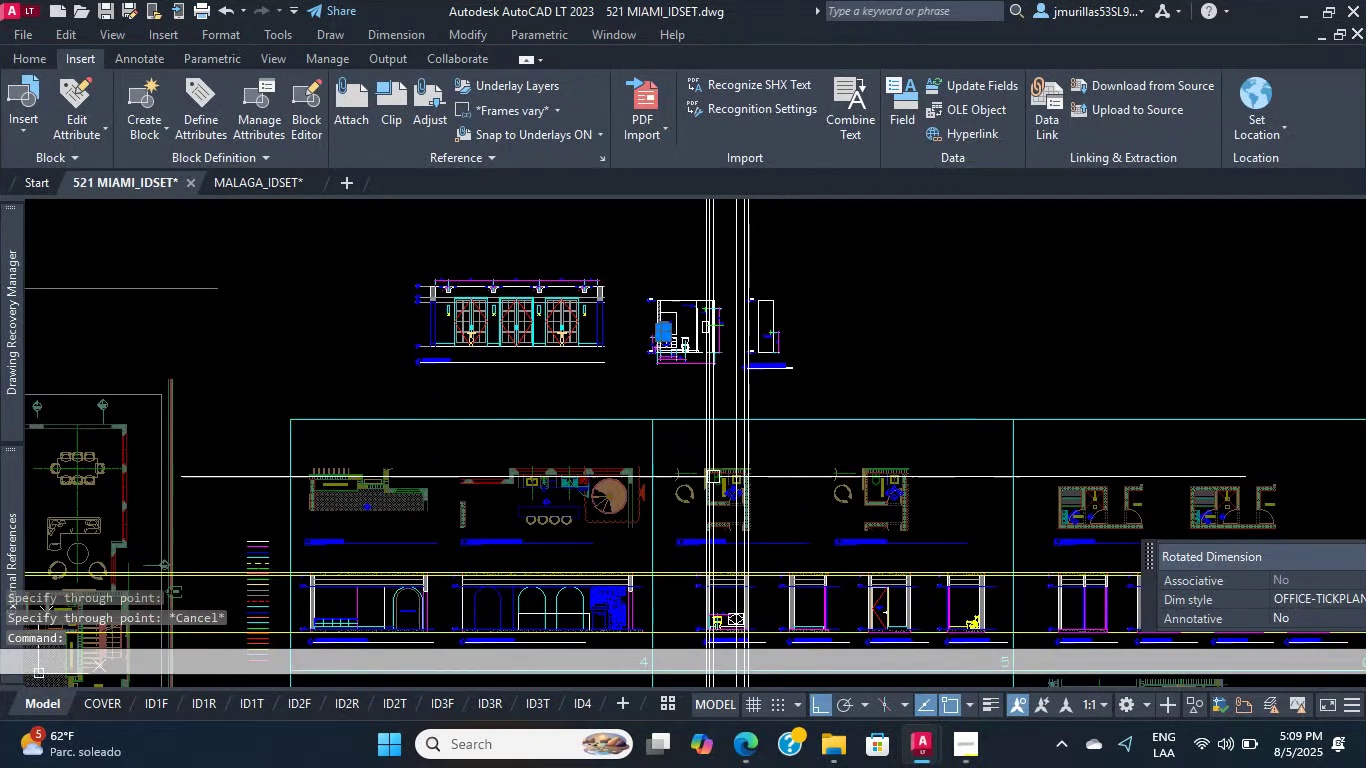 
scroll: coordinate [673, 439], scroll_direction: up, amount: 9.0
 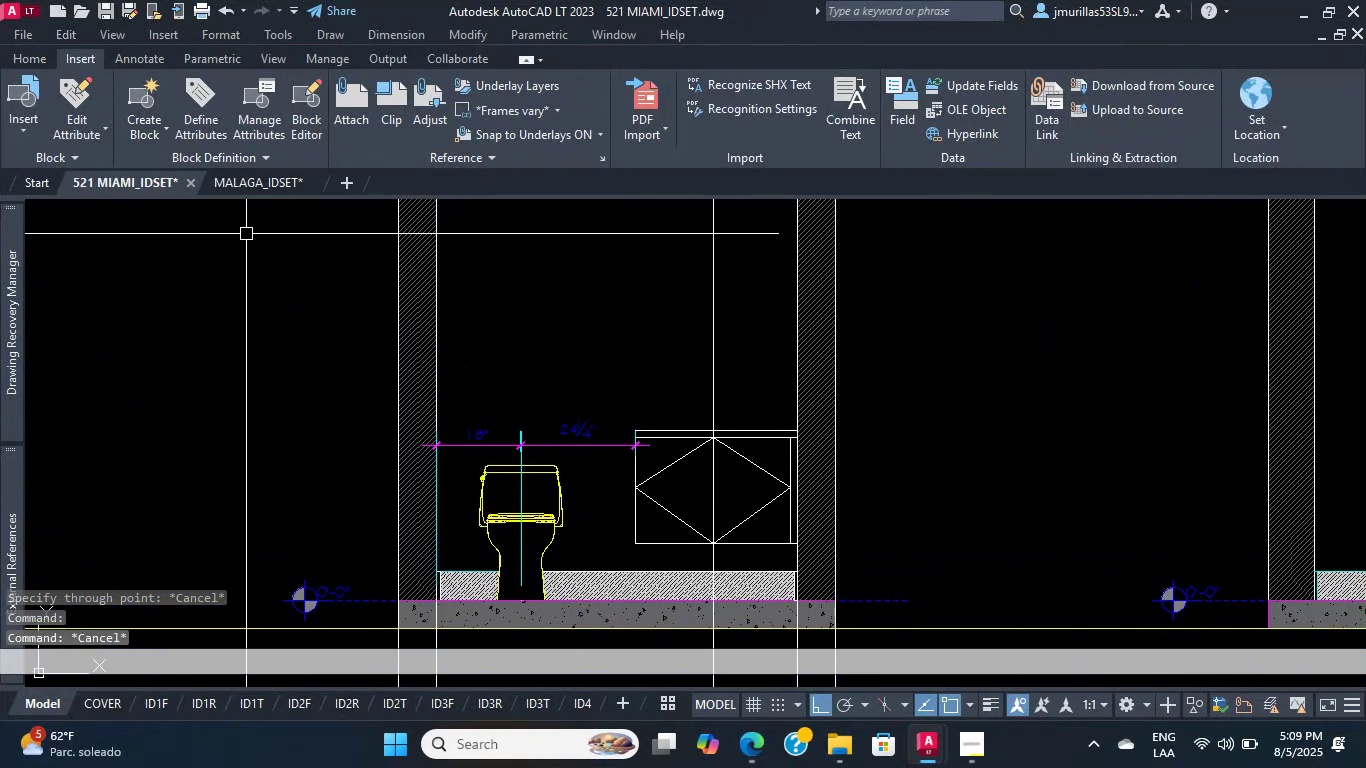 
type(open)
 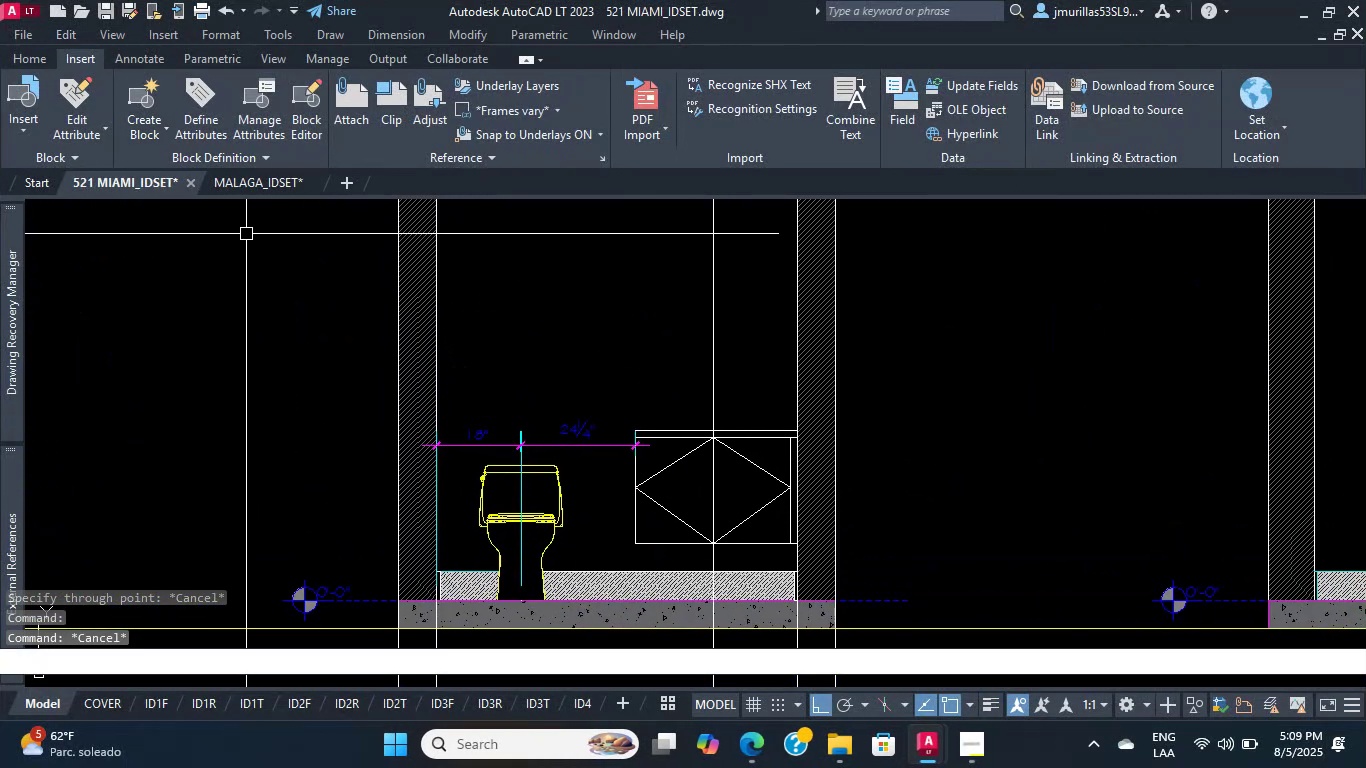 
key(Enter)
 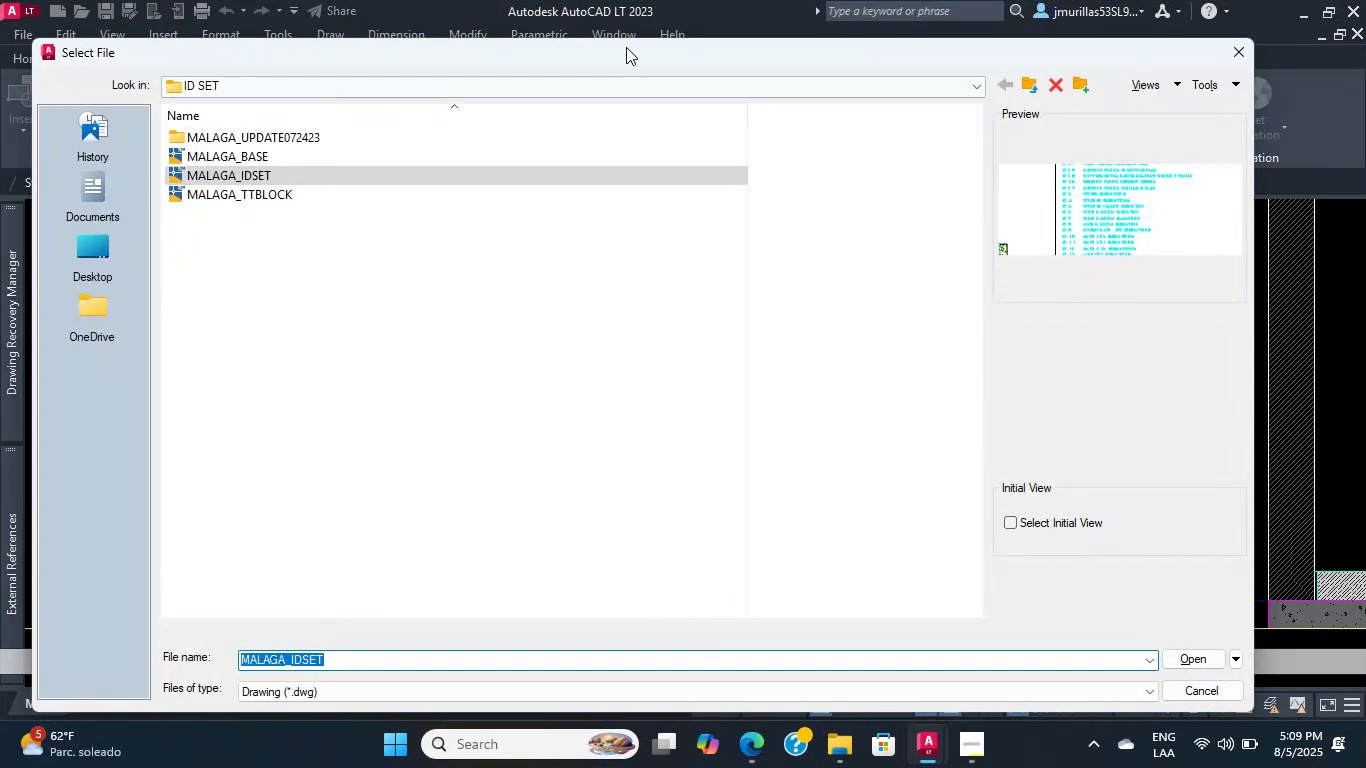 
left_click([1025, 87])
 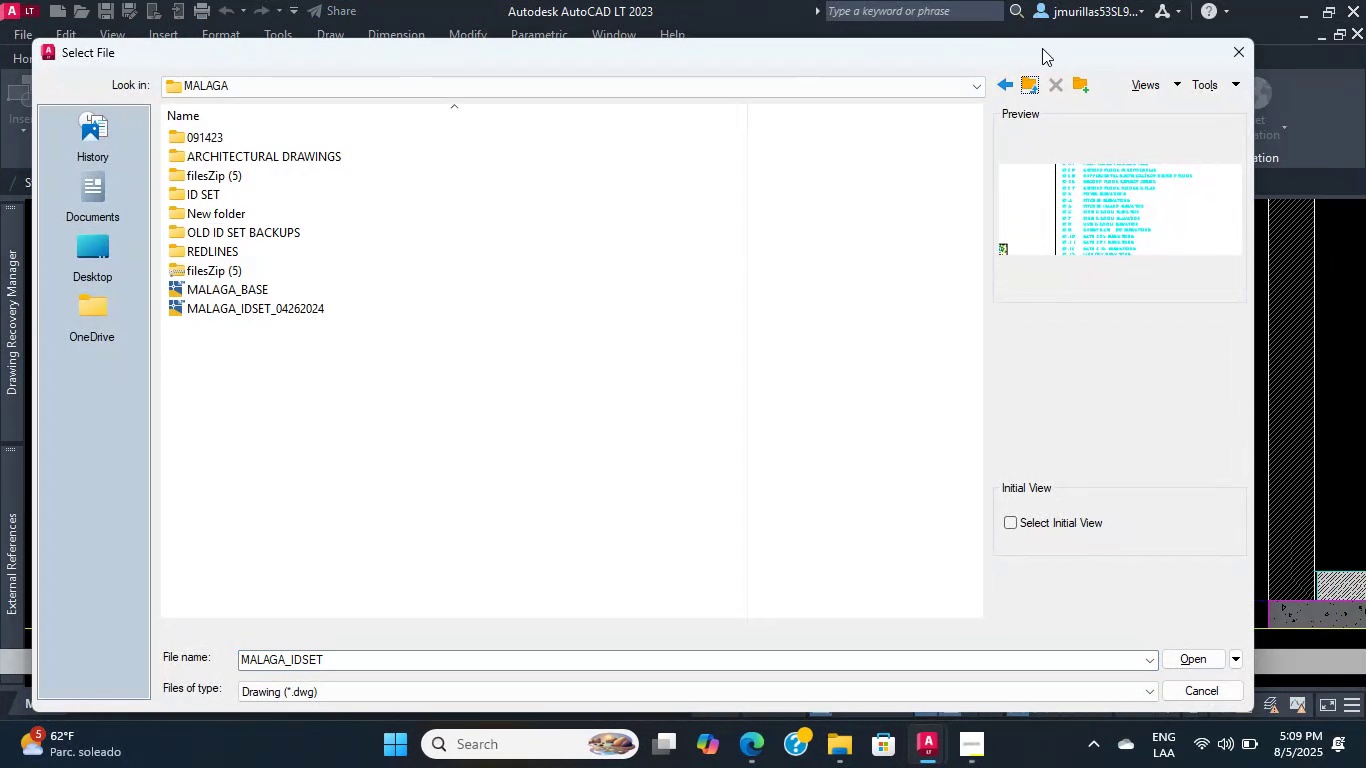 
left_click([1028, 80])
 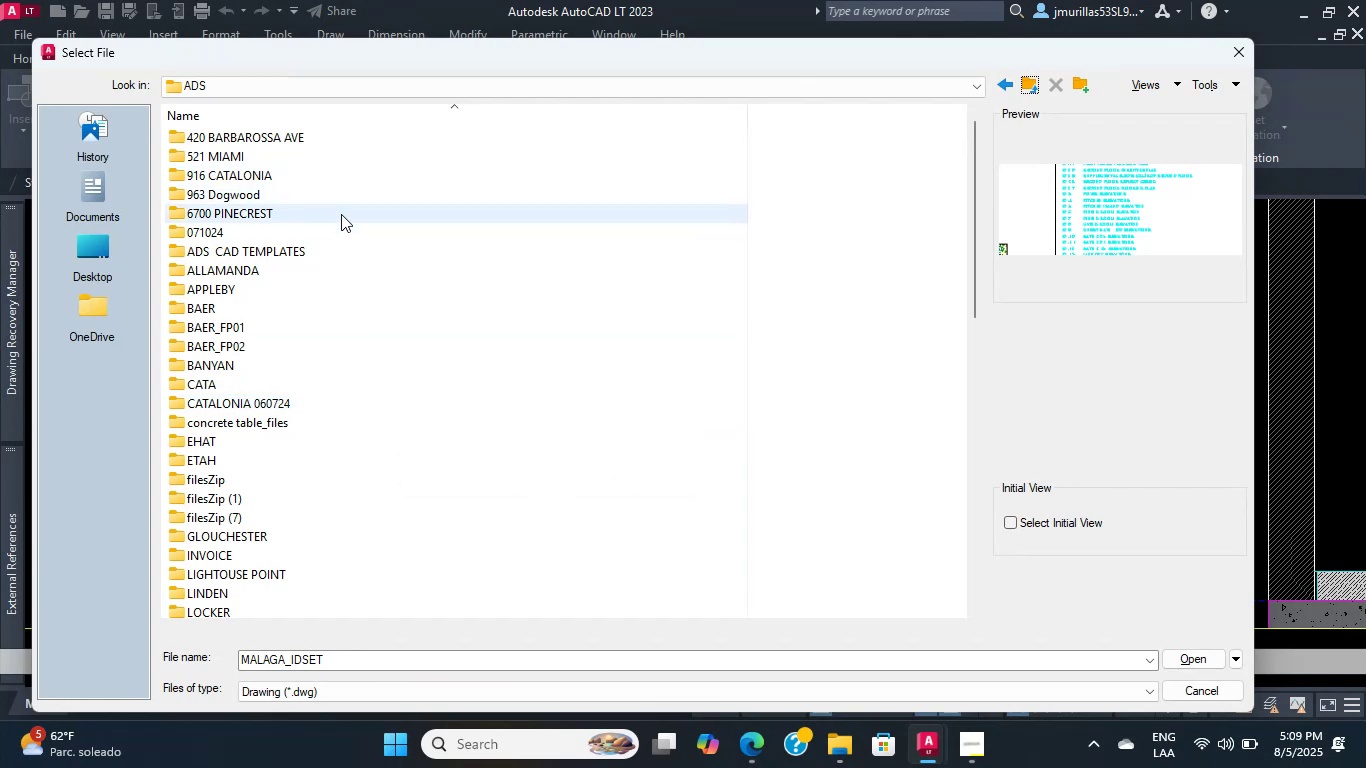 
double_click([330, 273])
 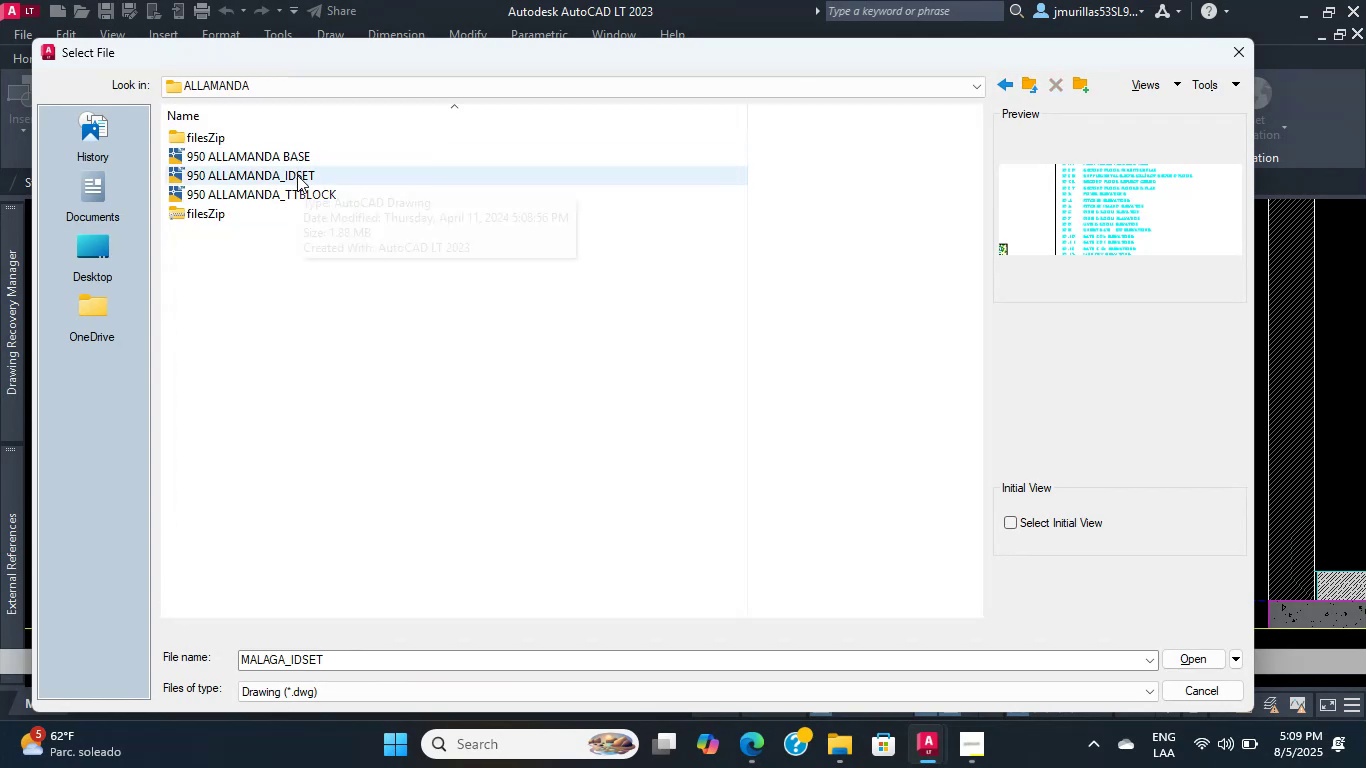 
double_click([297, 175])
 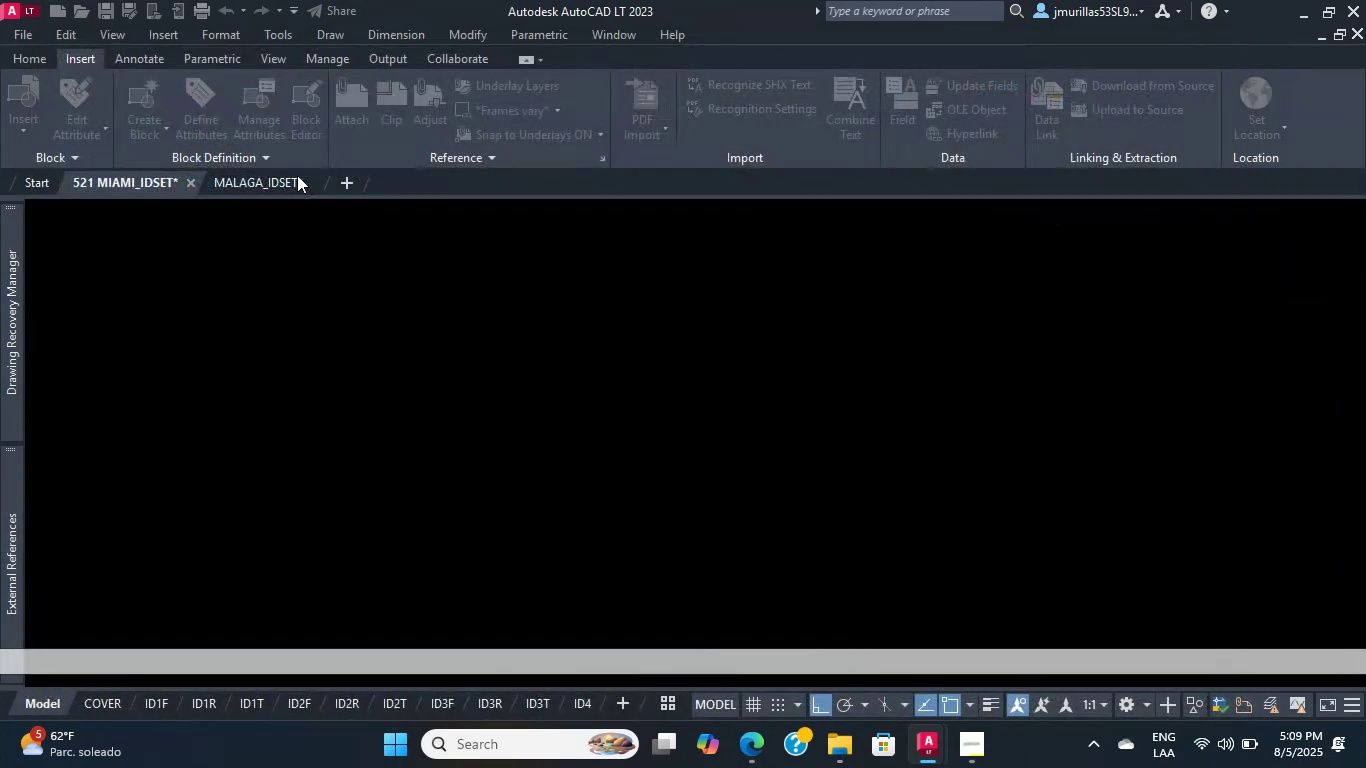 
mouse_move([442, 426])
 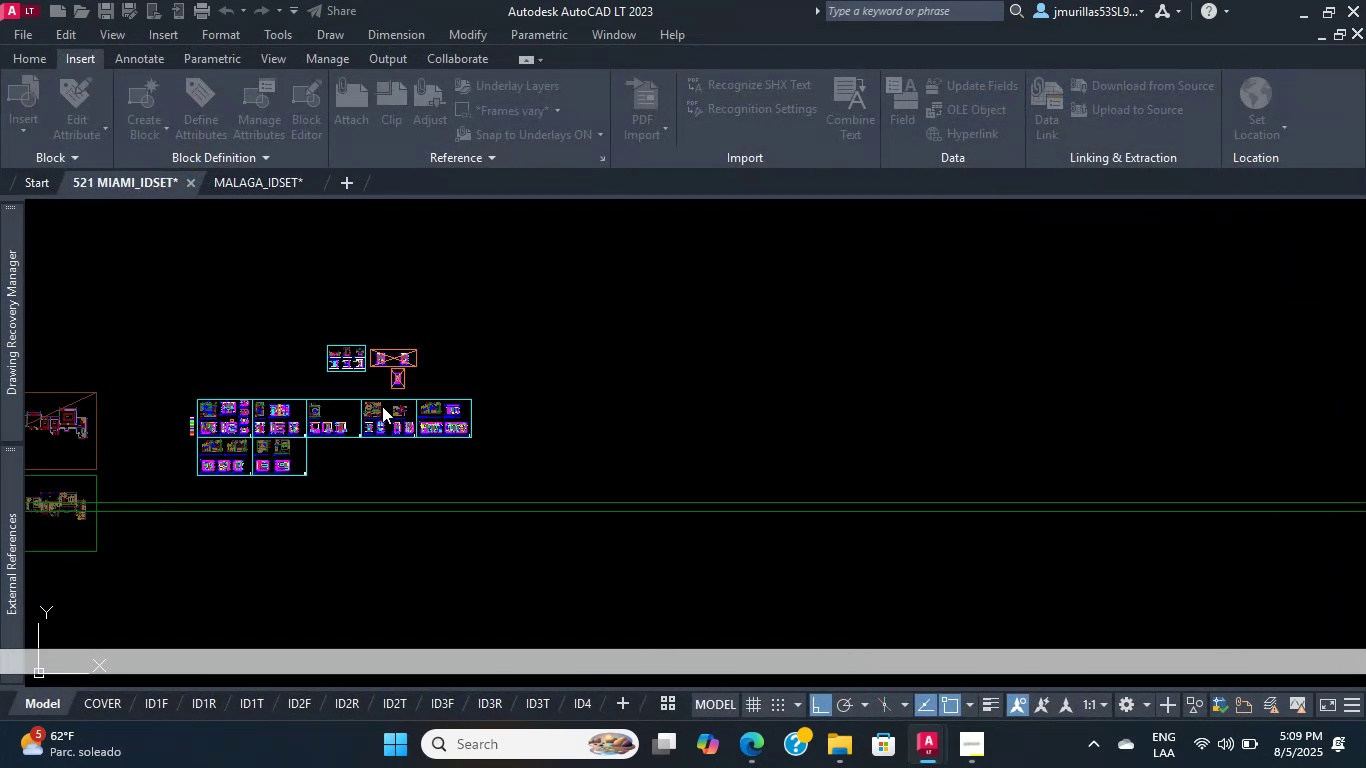 
scroll: coordinate [312, 430], scroll_direction: up, amount: 5.0
 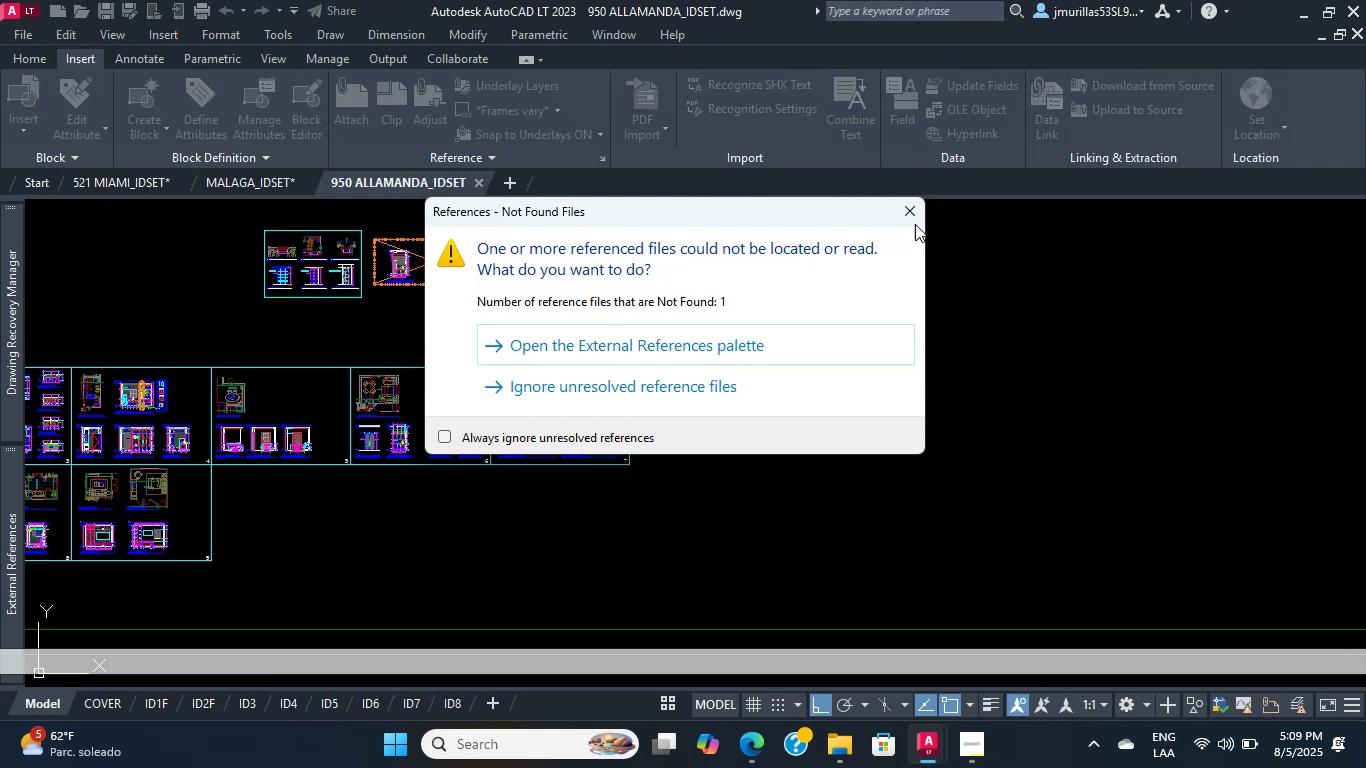 
left_click([890, 213])
 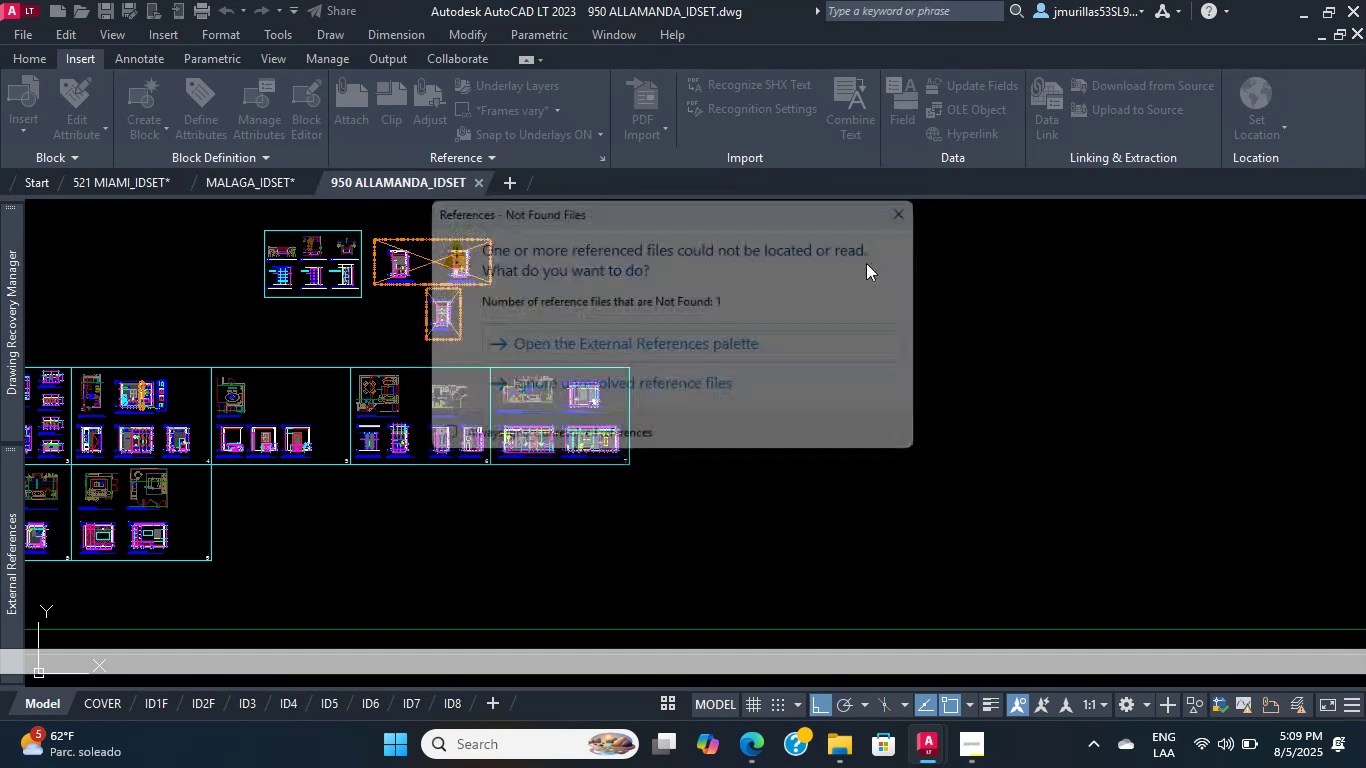 
scroll: coordinate [747, 396], scroll_direction: down, amount: 3.0
 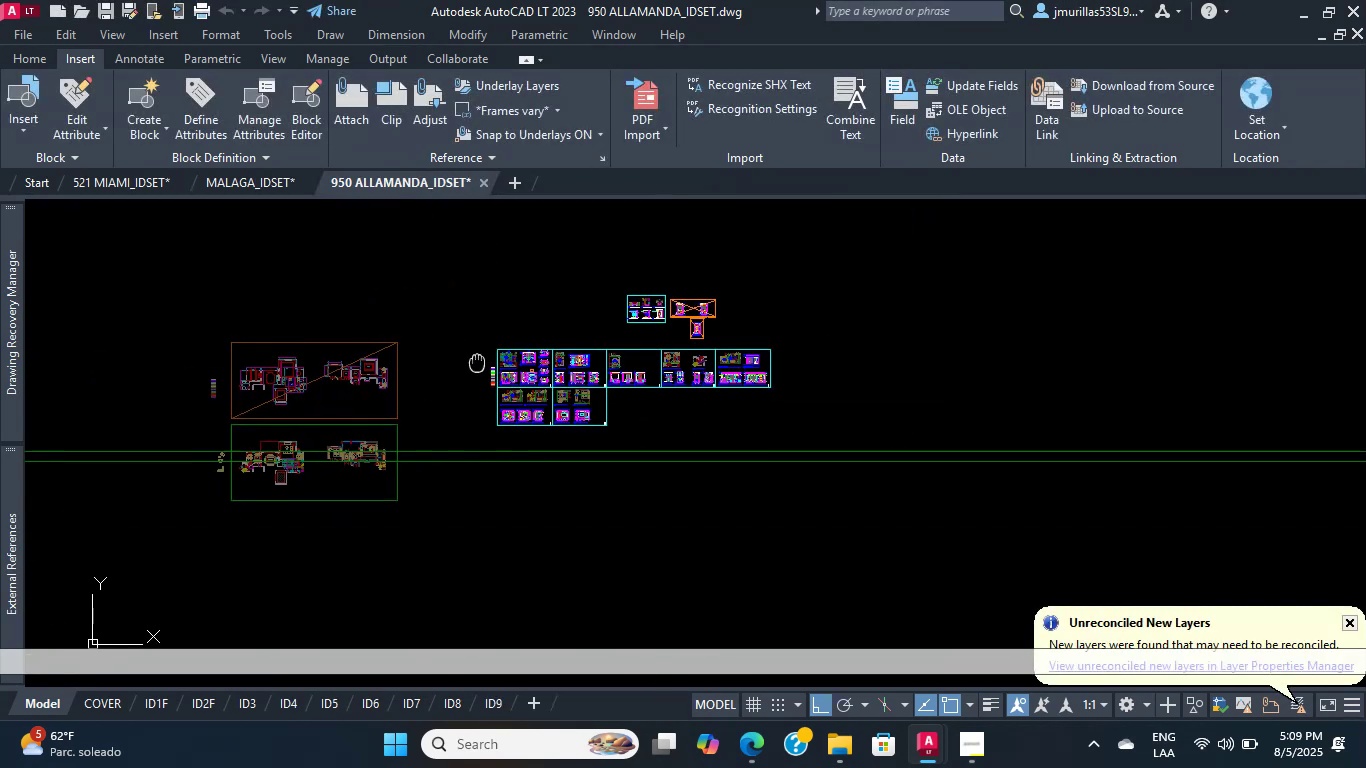 
scroll: coordinate [544, 375], scroll_direction: up, amount: 9.0
 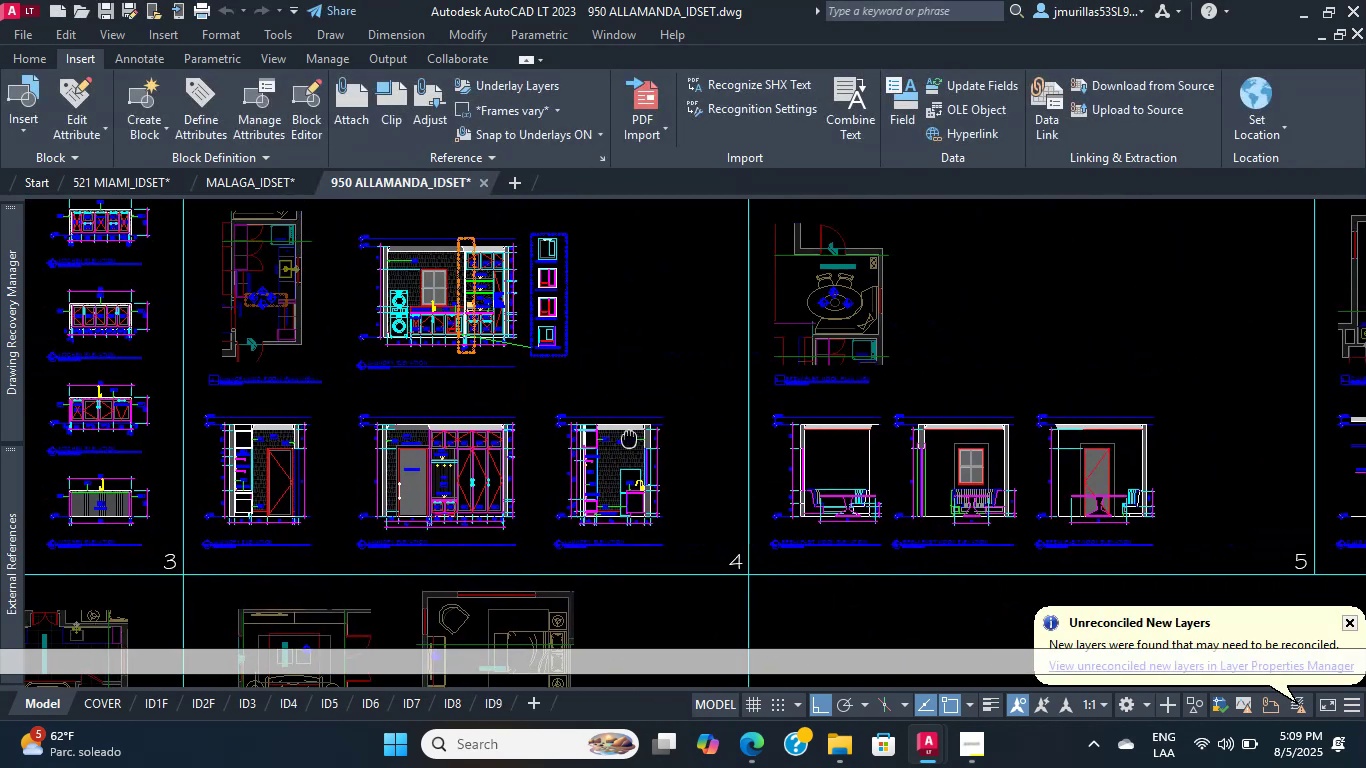 
scroll: coordinate [831, 492], scroll_direction: down, amount: 1.0
 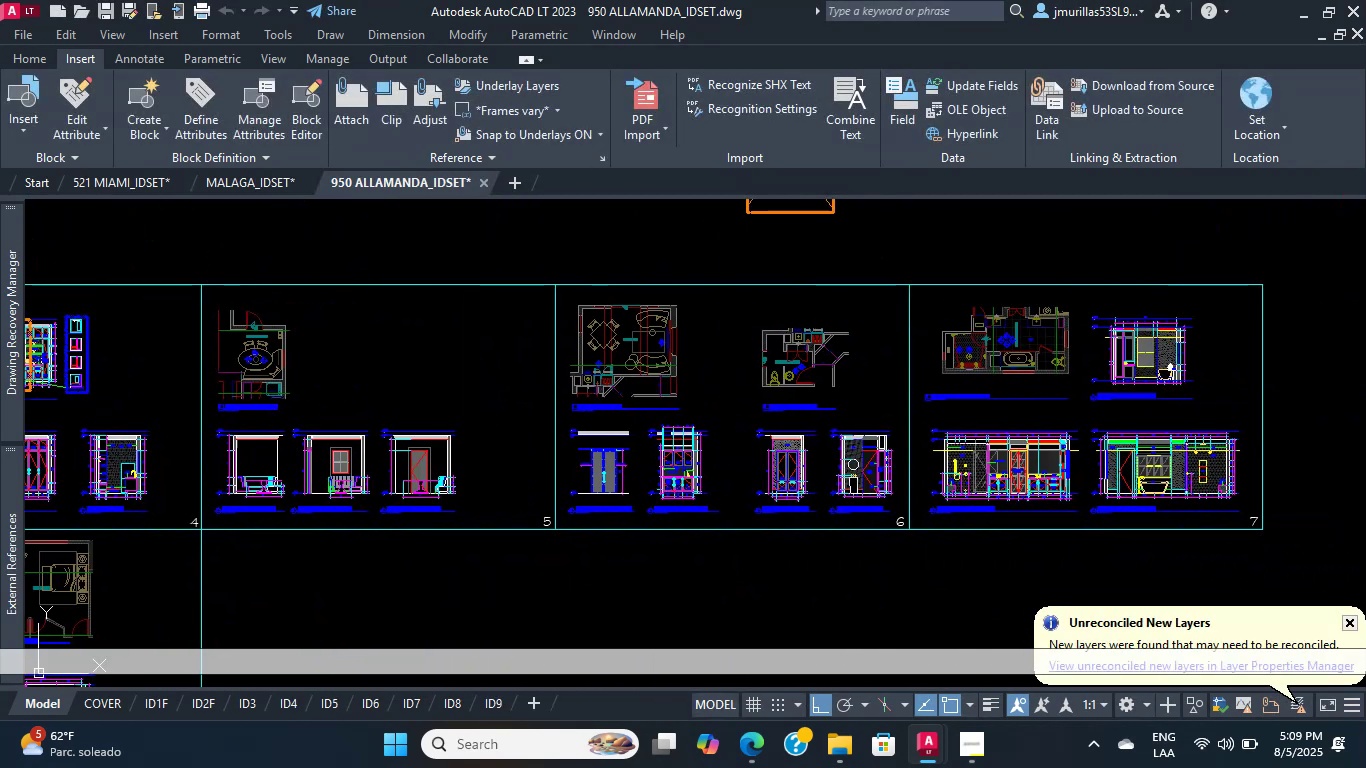 
scroll: coordinate [850, 480], scroll_direction: up, amount: 5.0
 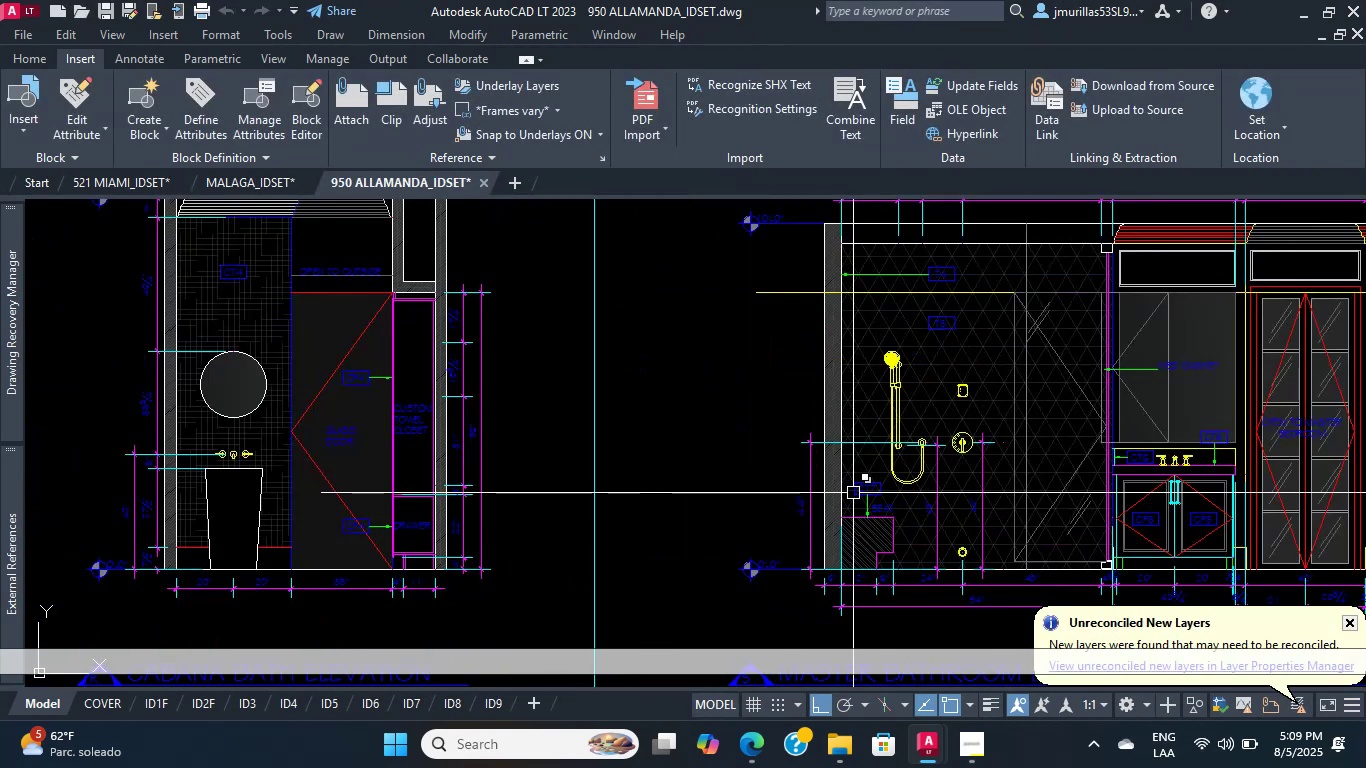 
scroll: coordinate [804, 384], scroll_direction: down, amount: 5.0
 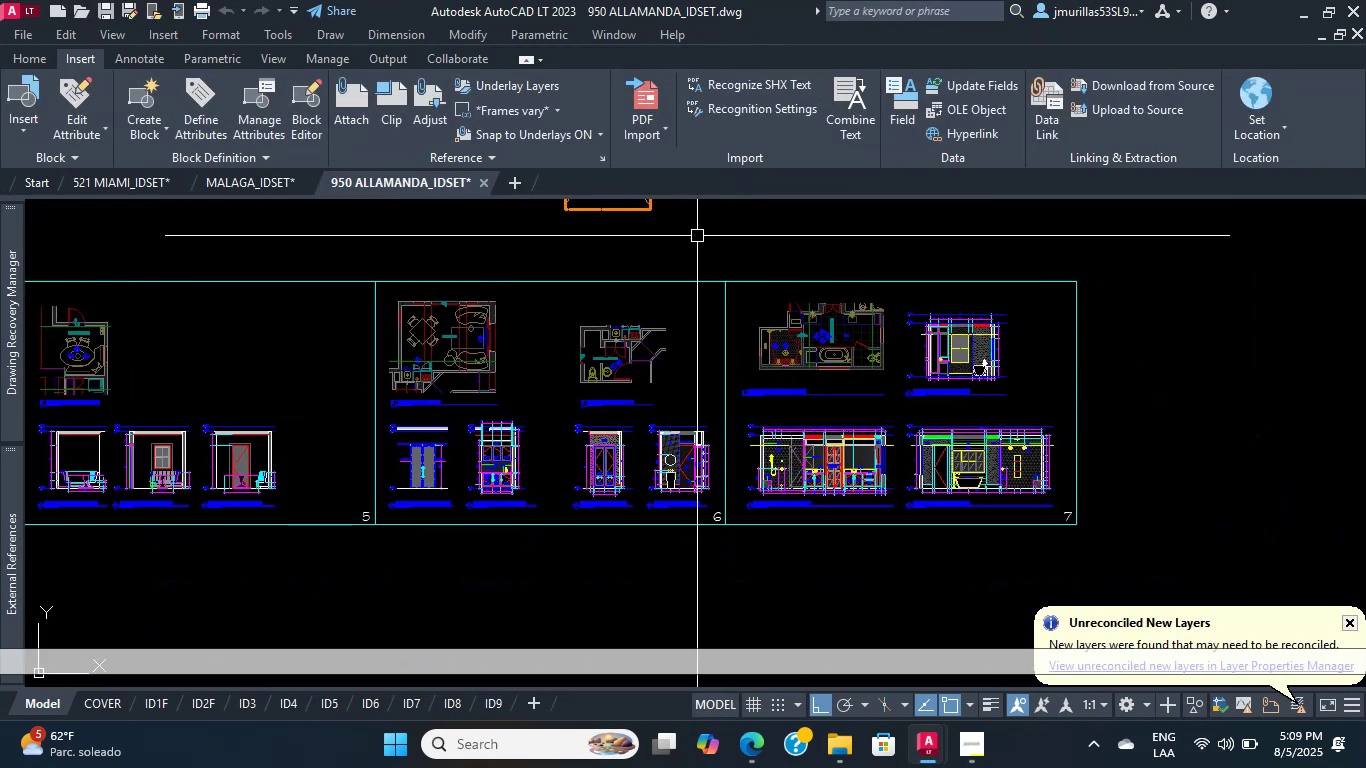 
left_click_drag(start_coordinate=[709, 225], to_coordinate=[723, 226])
 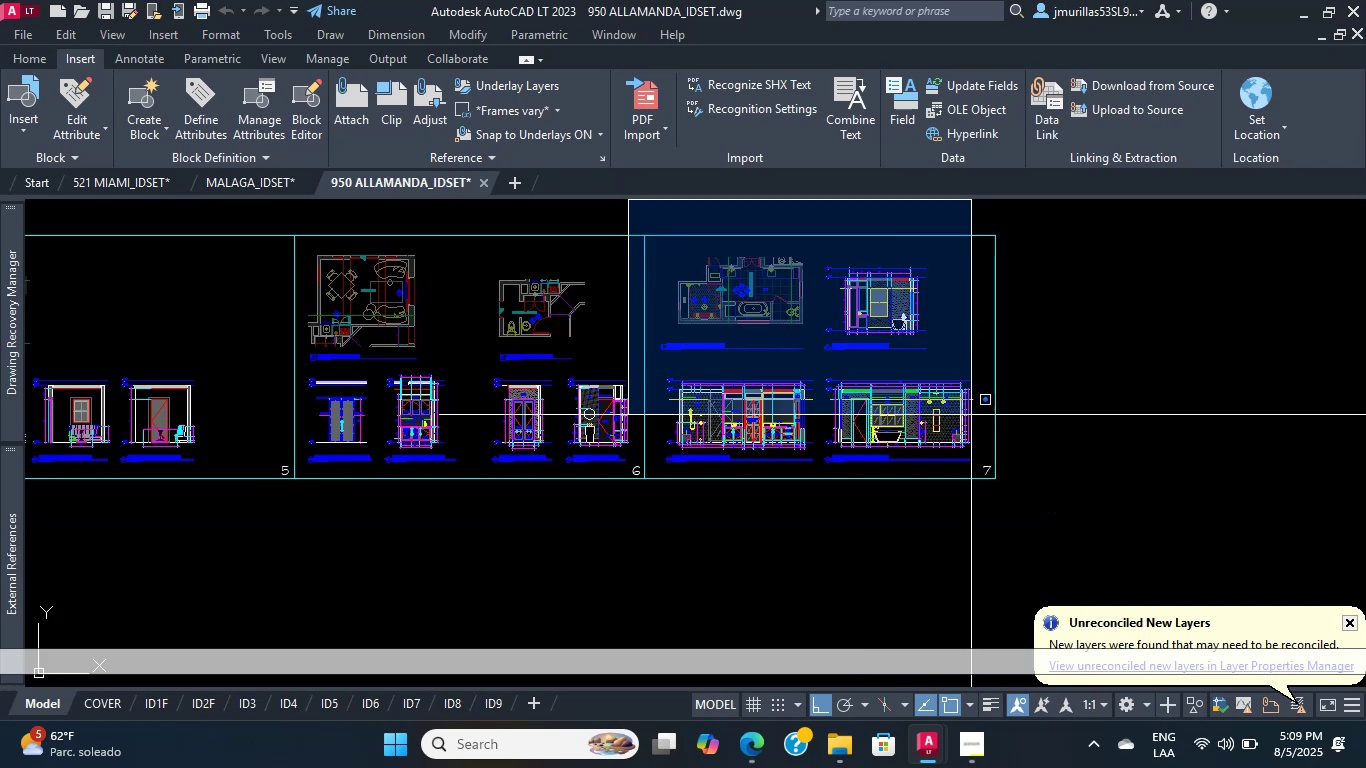 
left_click_drag(start_coordinate=[1021, 481], to_coordinate=[1021, 489])
 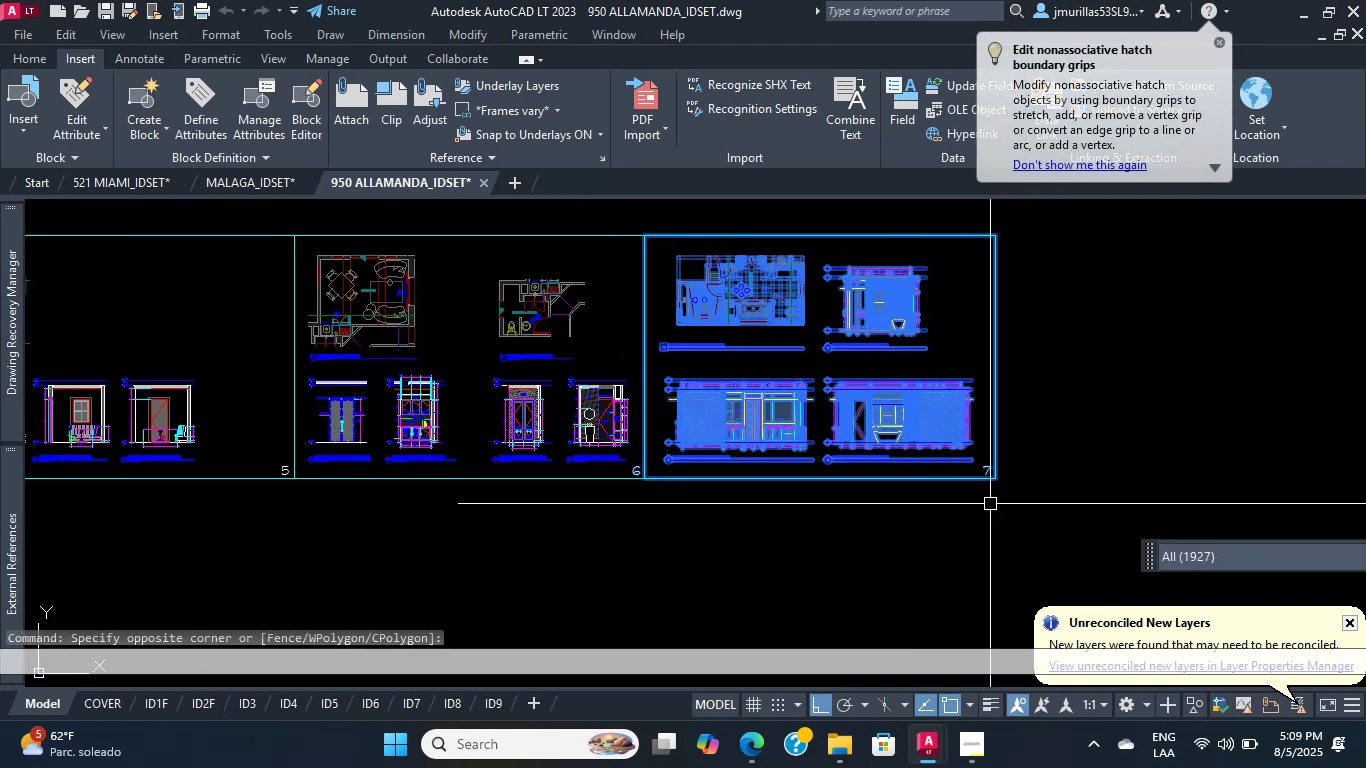 
left_click_drag(start_coordinate=[1022, 502], to_coordinate=[1007, 492])
 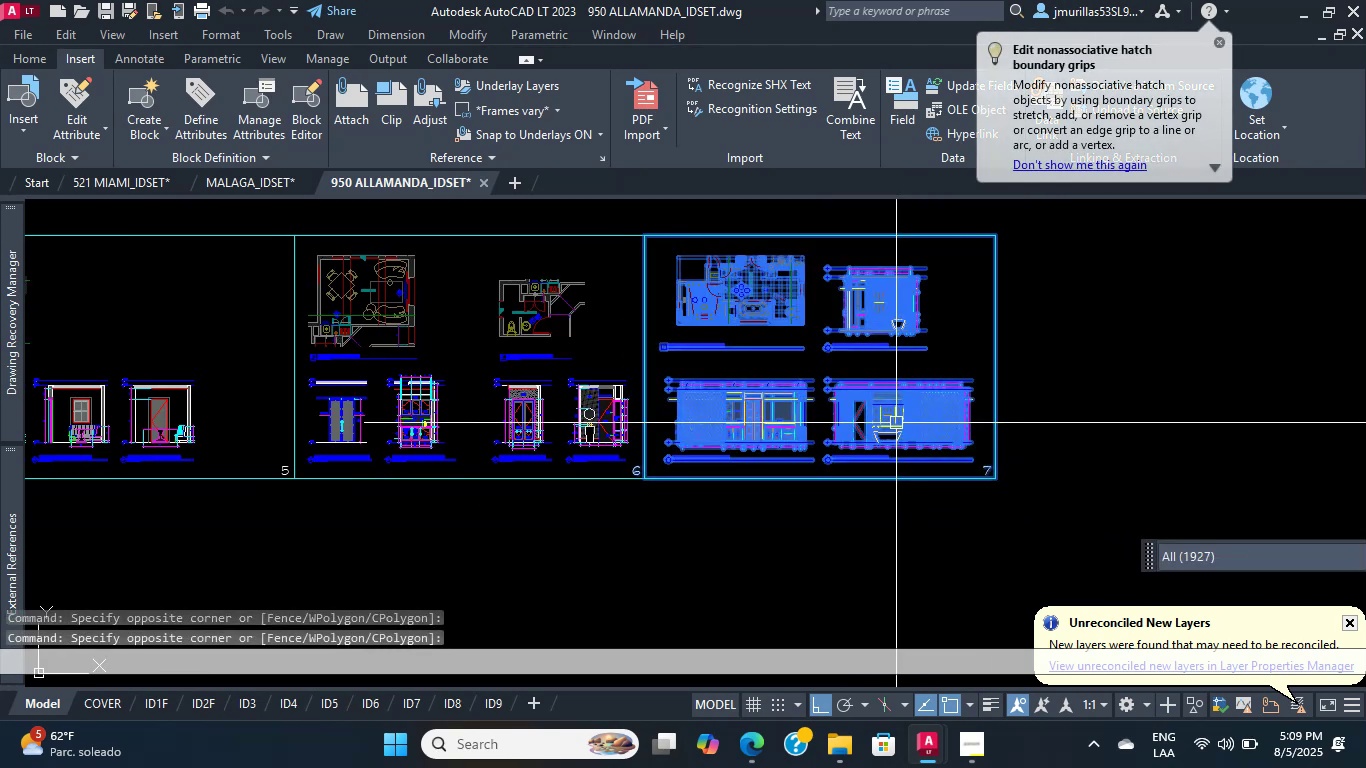 
scroll: coordinate [862, 354], scroll_direction: none, amount: 0.0
 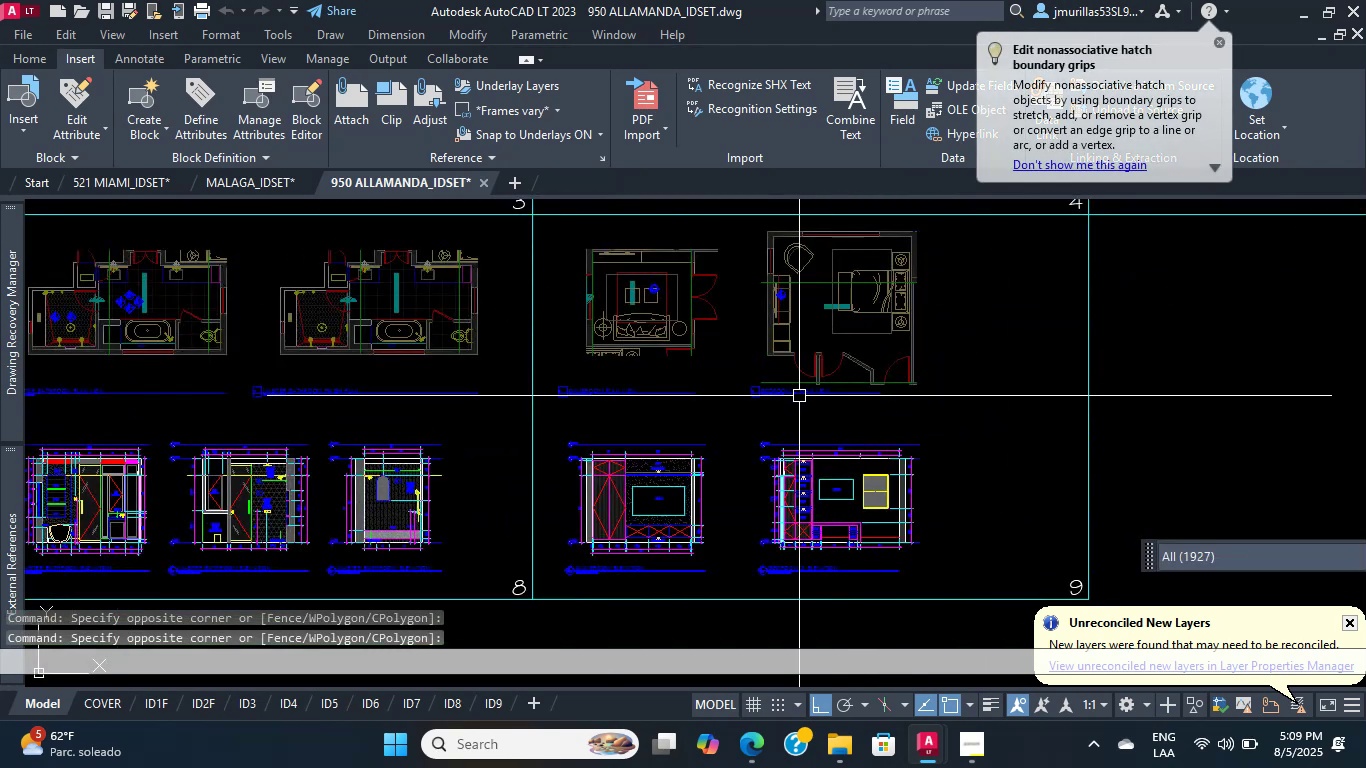 
scroll: coordinate [627, 406], scroll_direction: down, amount: 1.0
 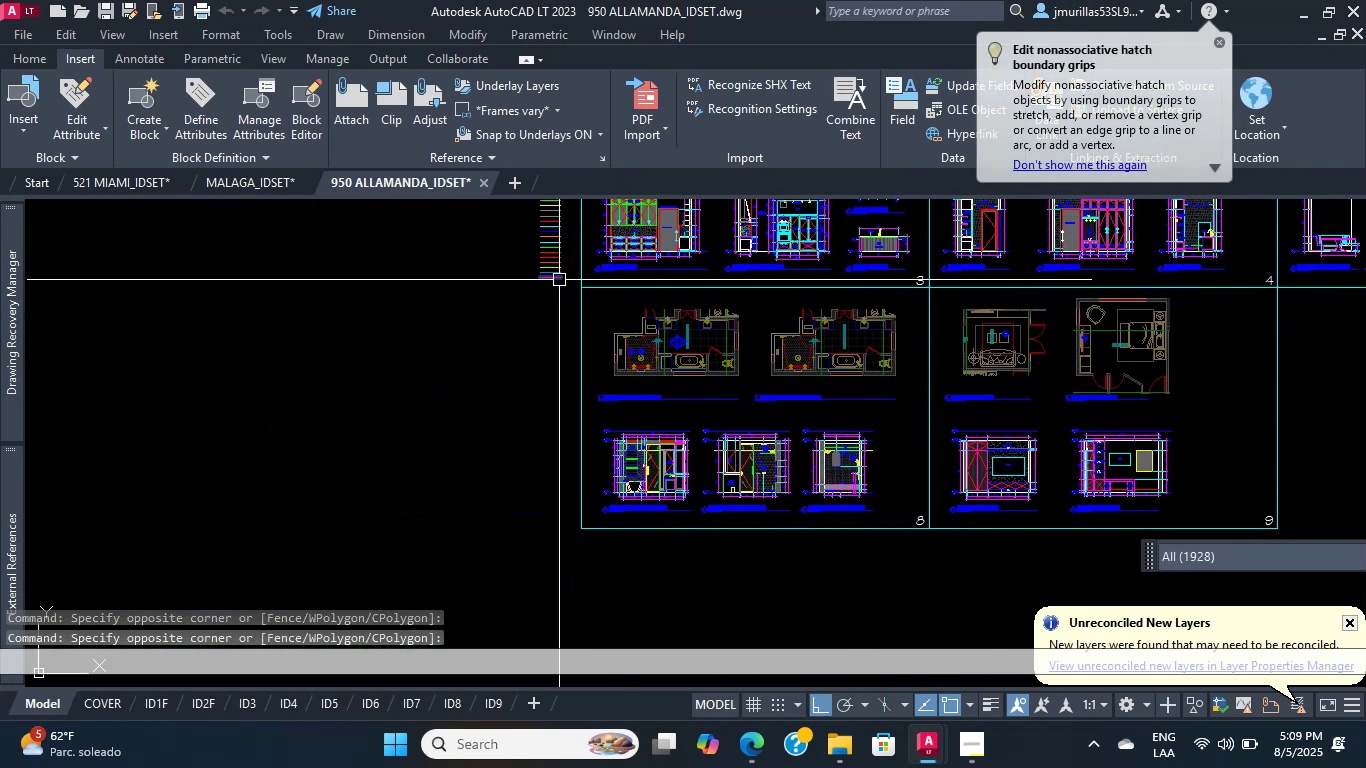 
scroll: coordinate [494, 277], scroll_direction: up, amount: 2.0
 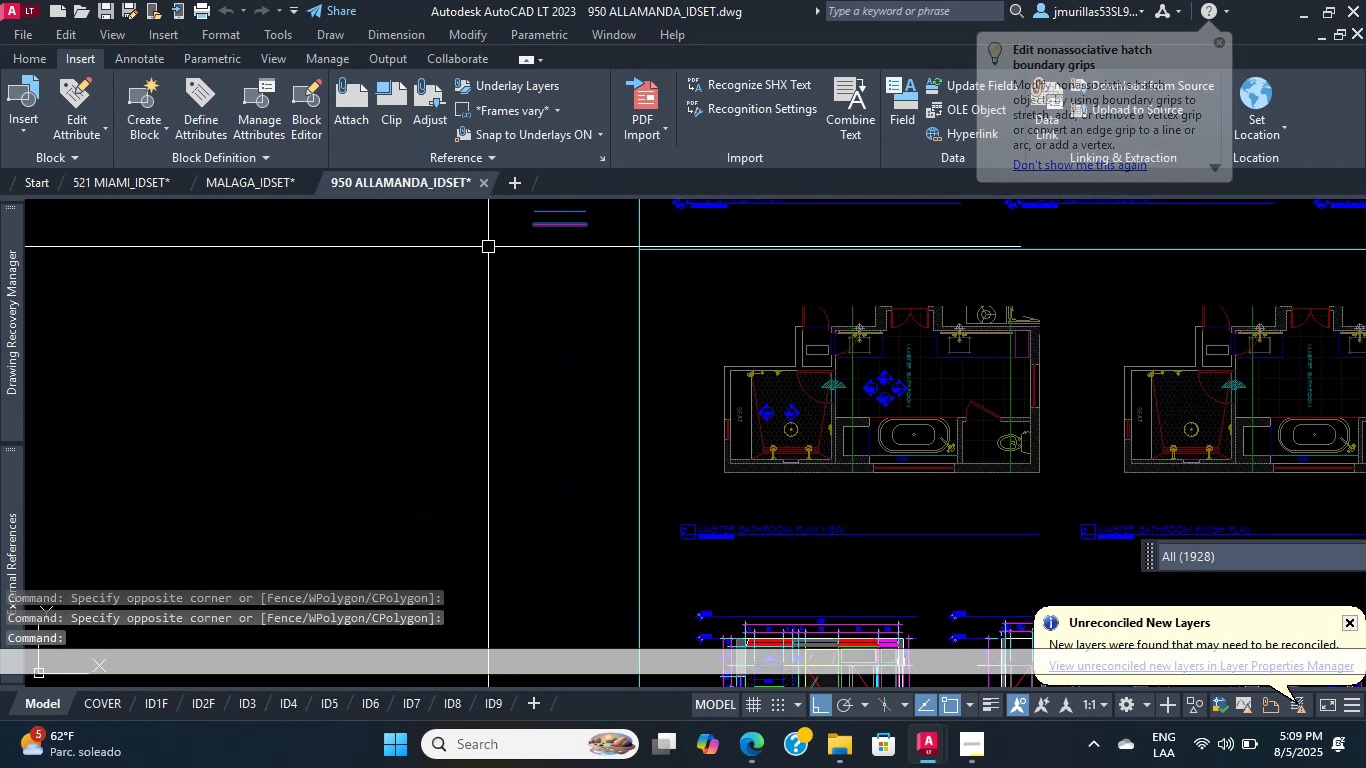 
scroll: coordinate [569, 308], scroll_direction: down, amount: 6.0
 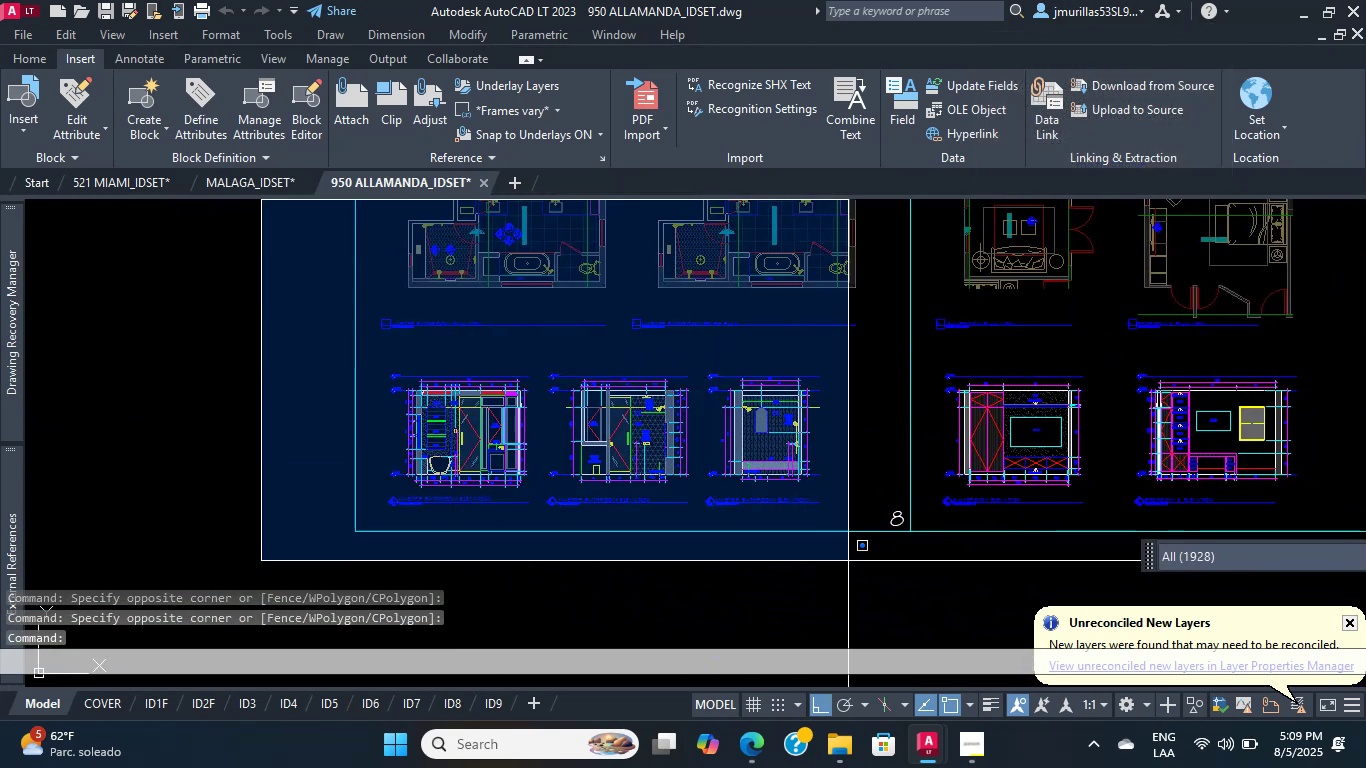 
left_click([917, 571])
 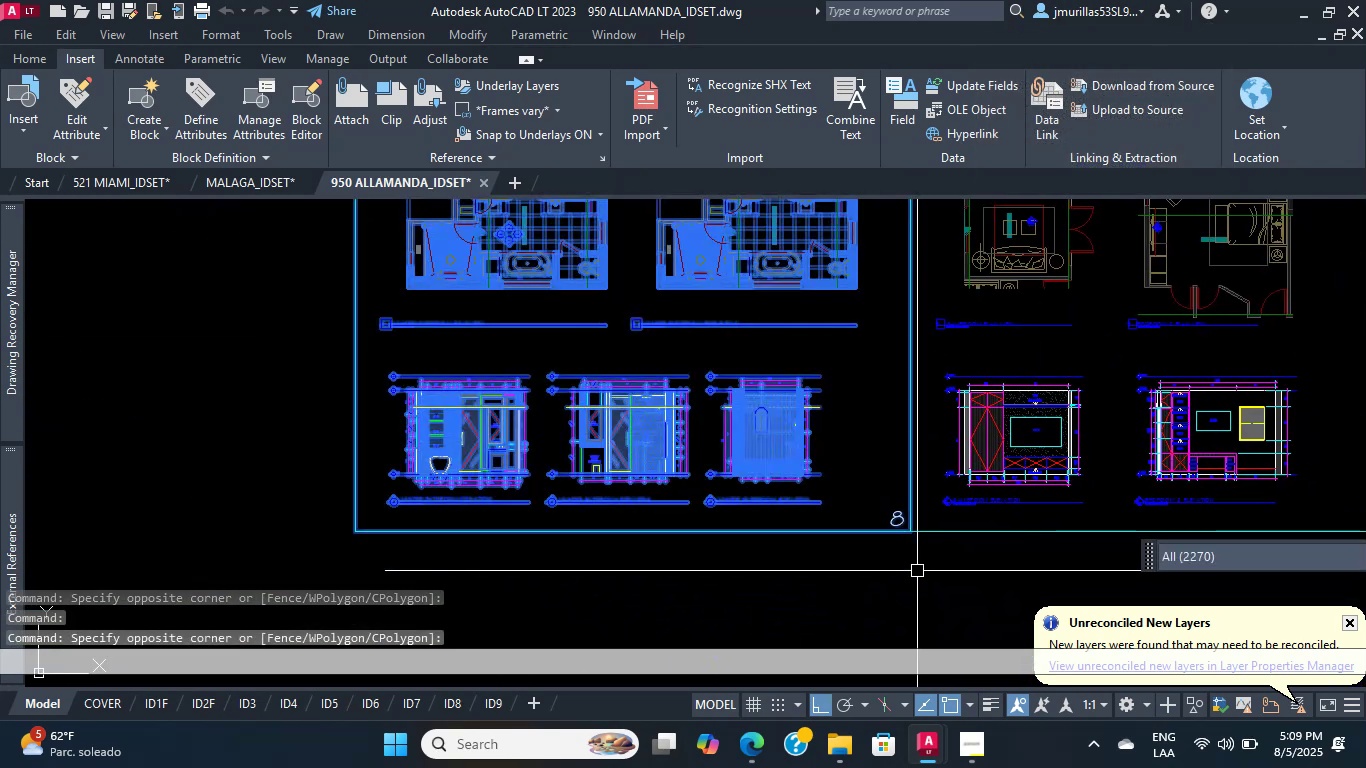 
hold_key(key=ControlLeft, duration=0.36)
 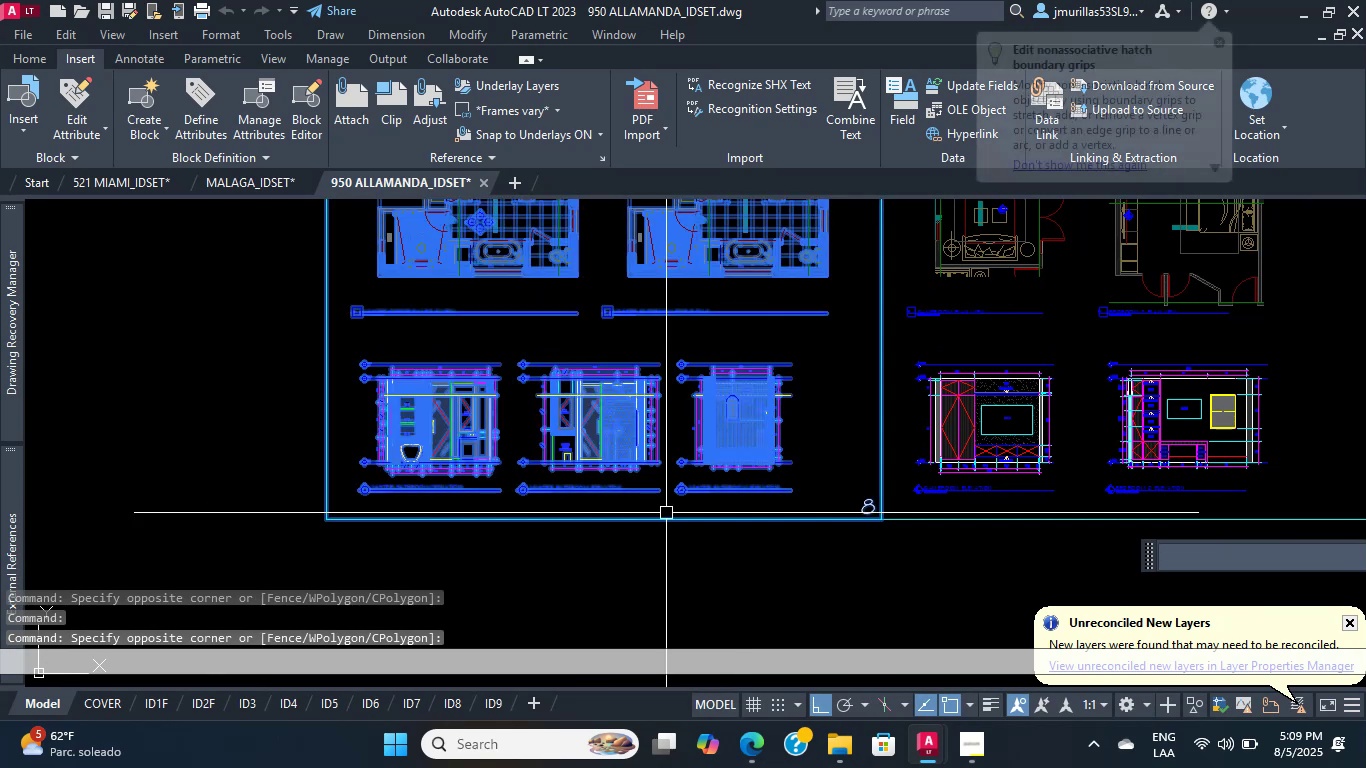 
key(C)
 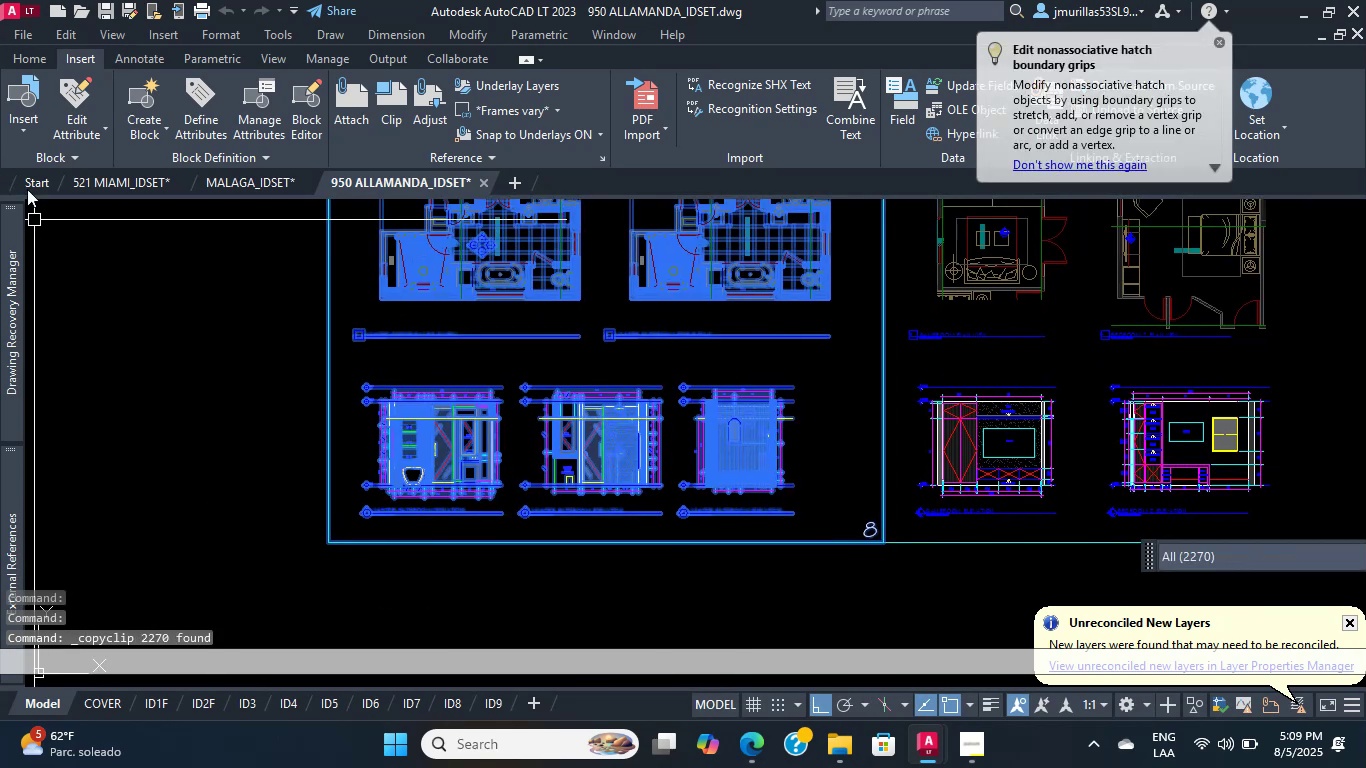 
left_click([93, 190])
 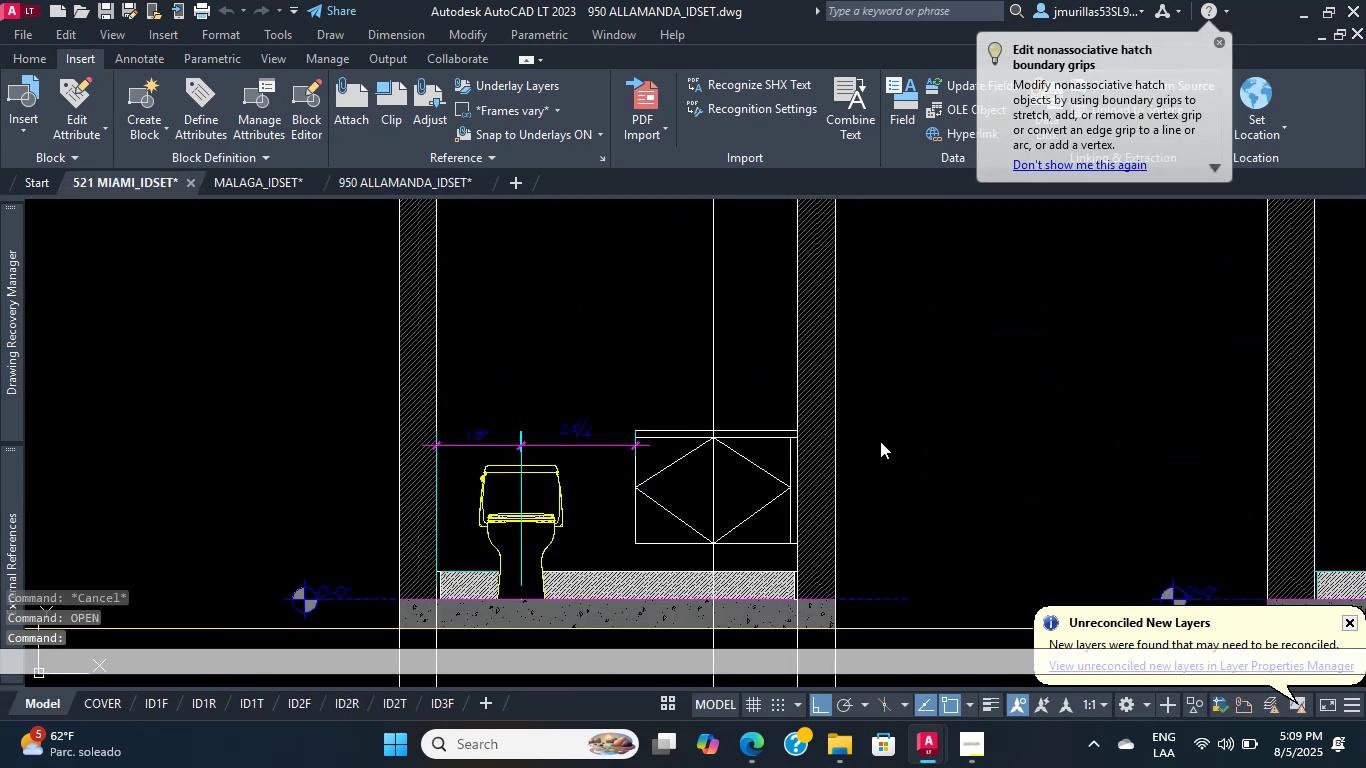 
scroll: coordinate [816, 412], scroll_direction: down, amount: 18.0
 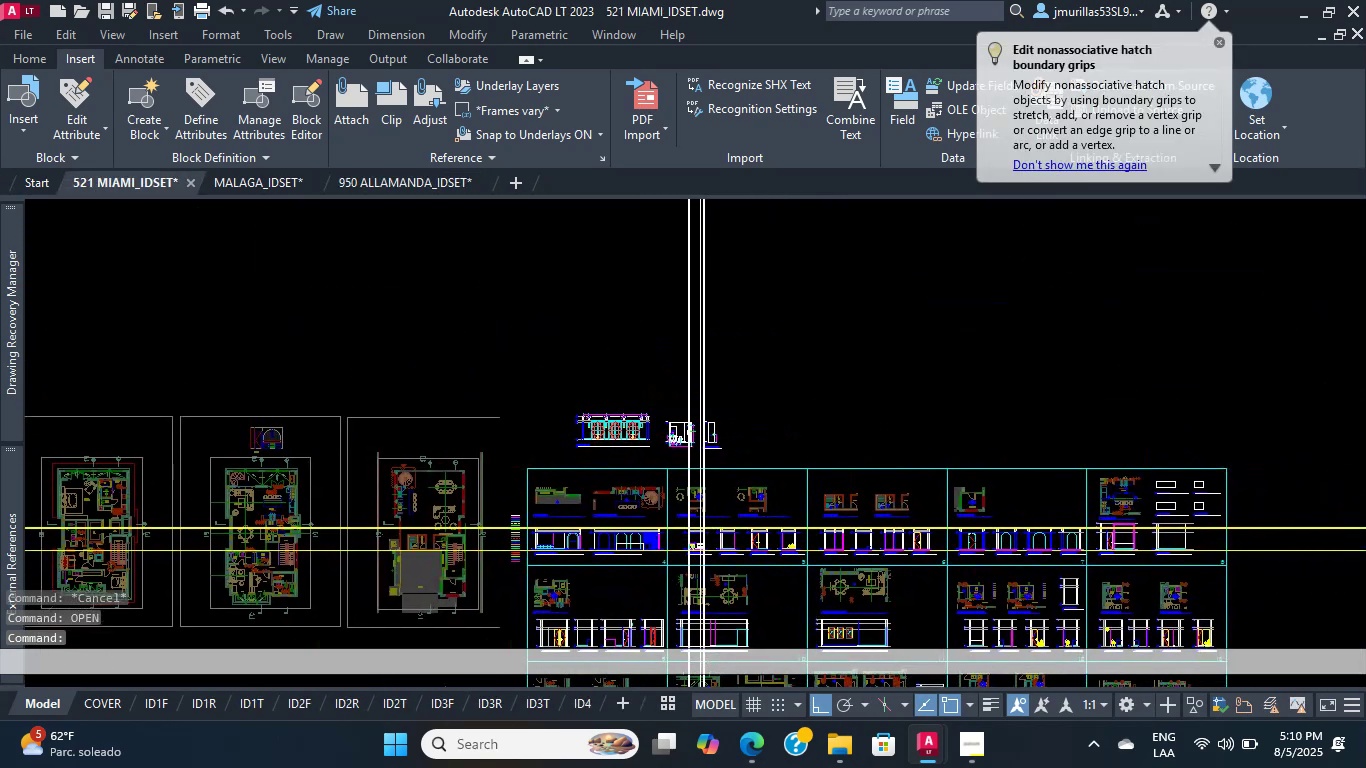 
key(Control+V)
 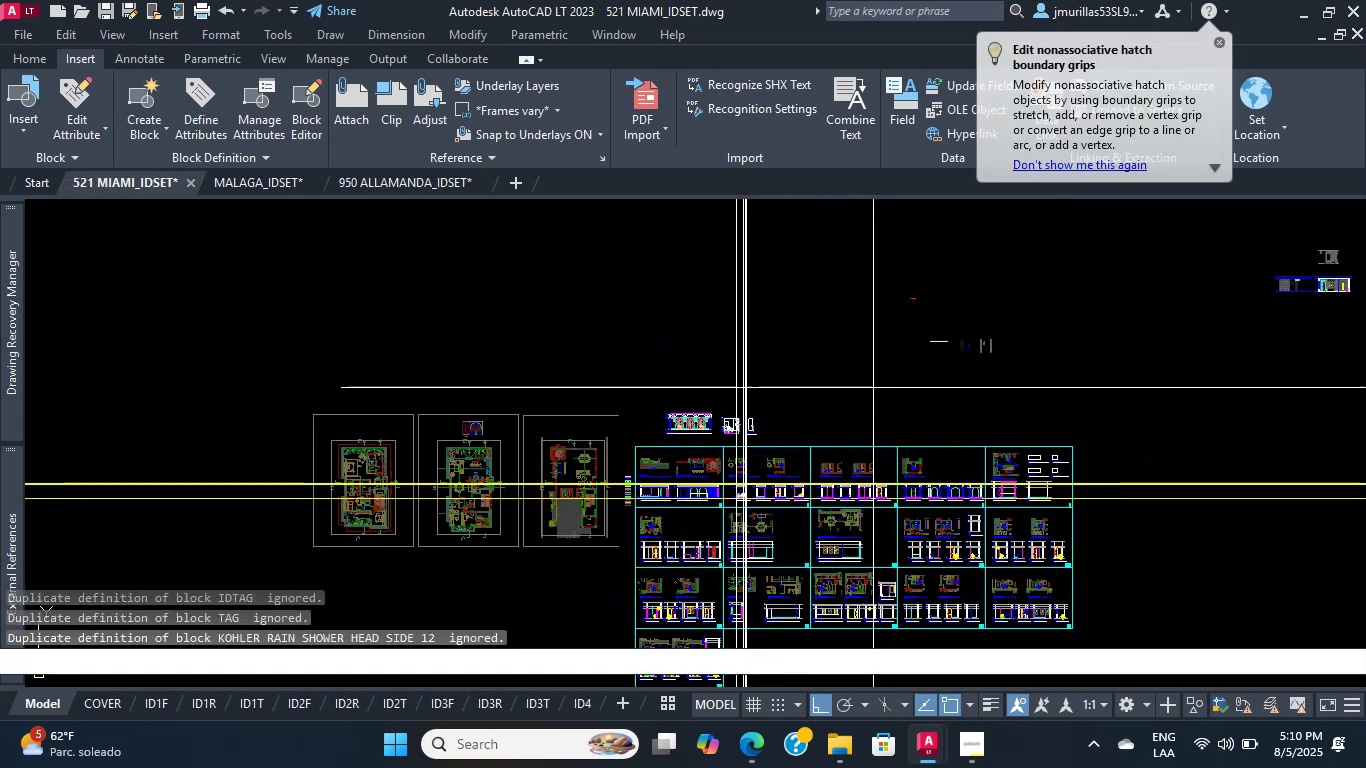 
left_click([866, 393])
 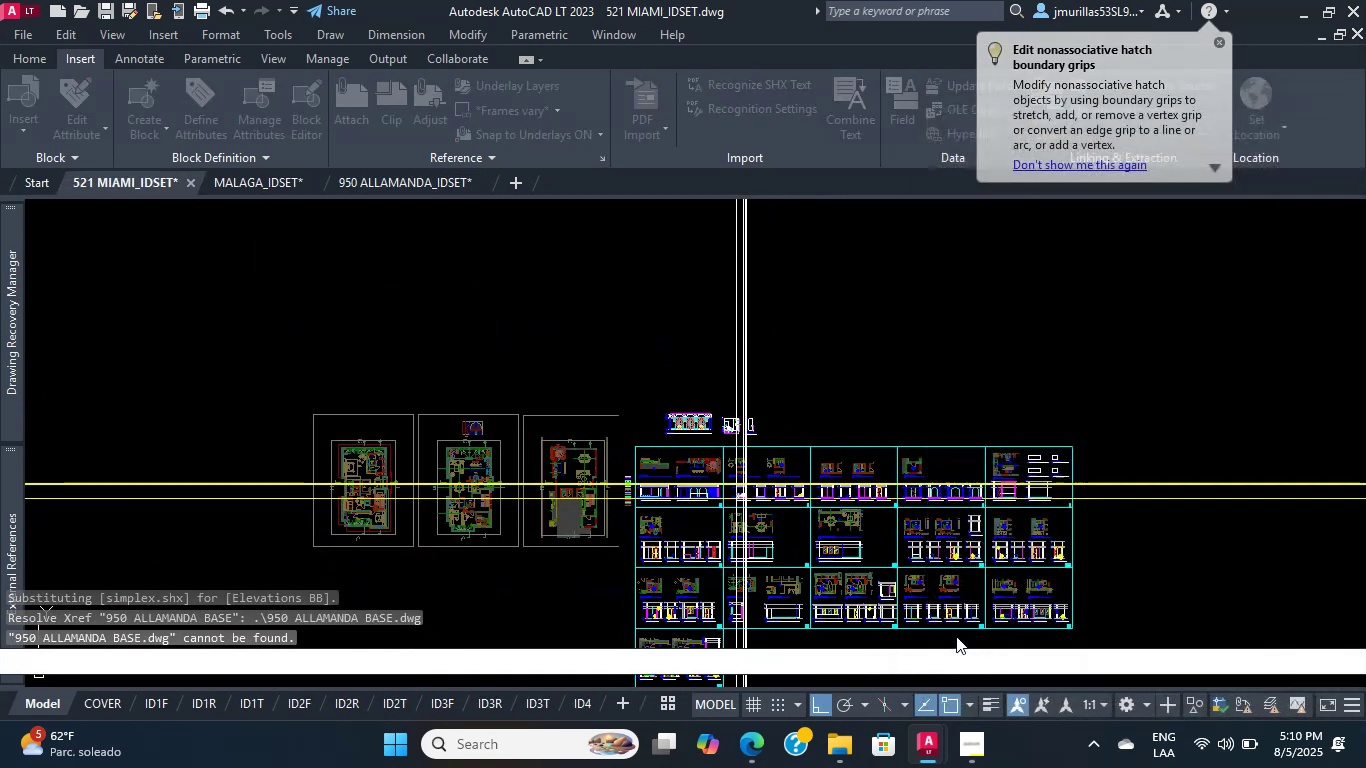 
scroll: coordinate [888, 385], scroll_direction: down, amount: 1.0
 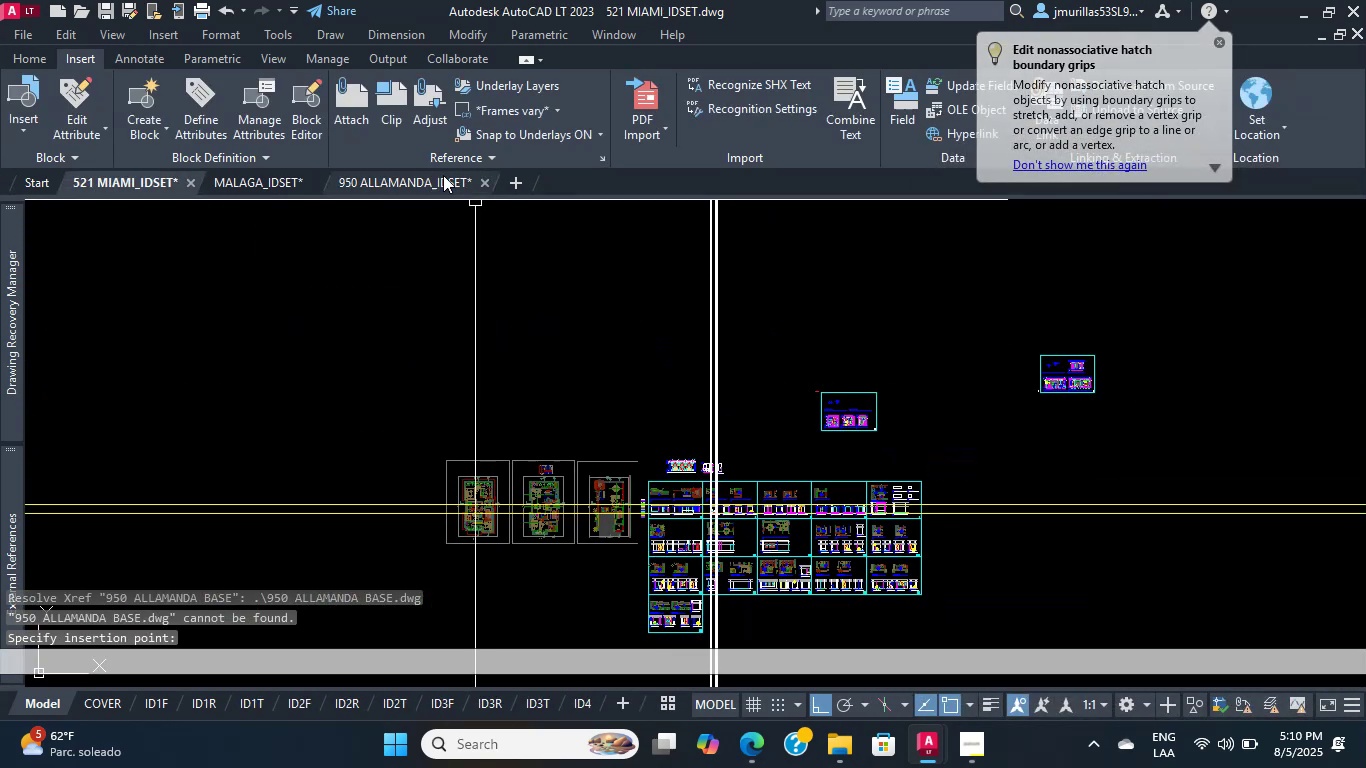 
left_click([489, 188])
 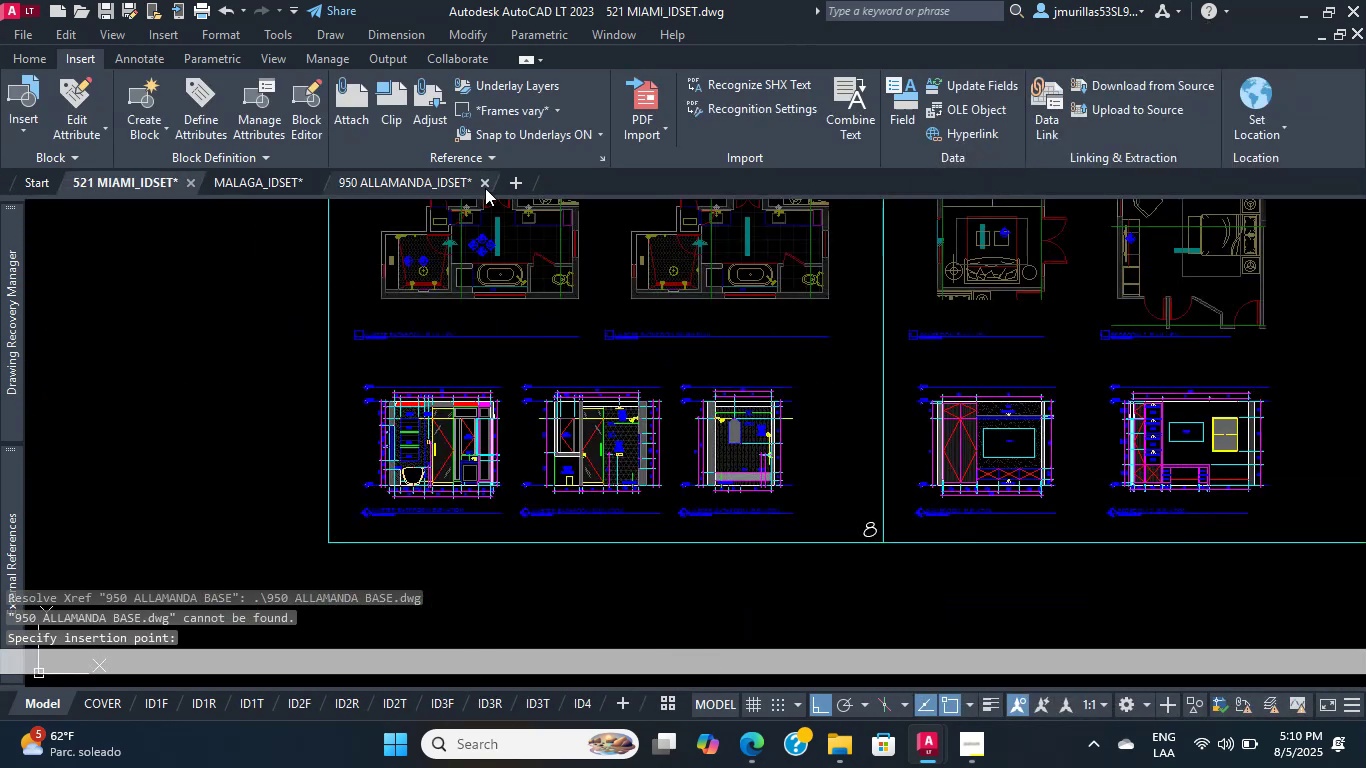 
left_click([481, 185])
 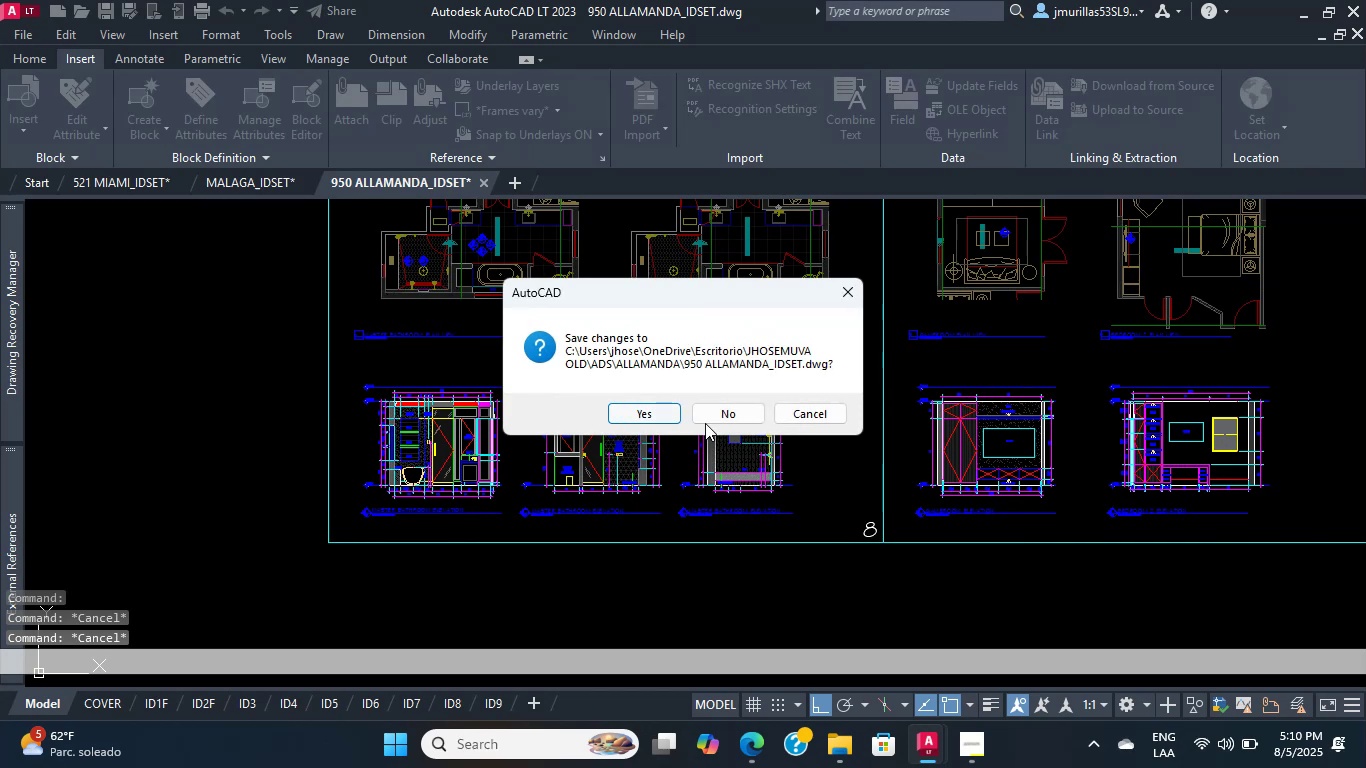 
left_click([722, 404])
 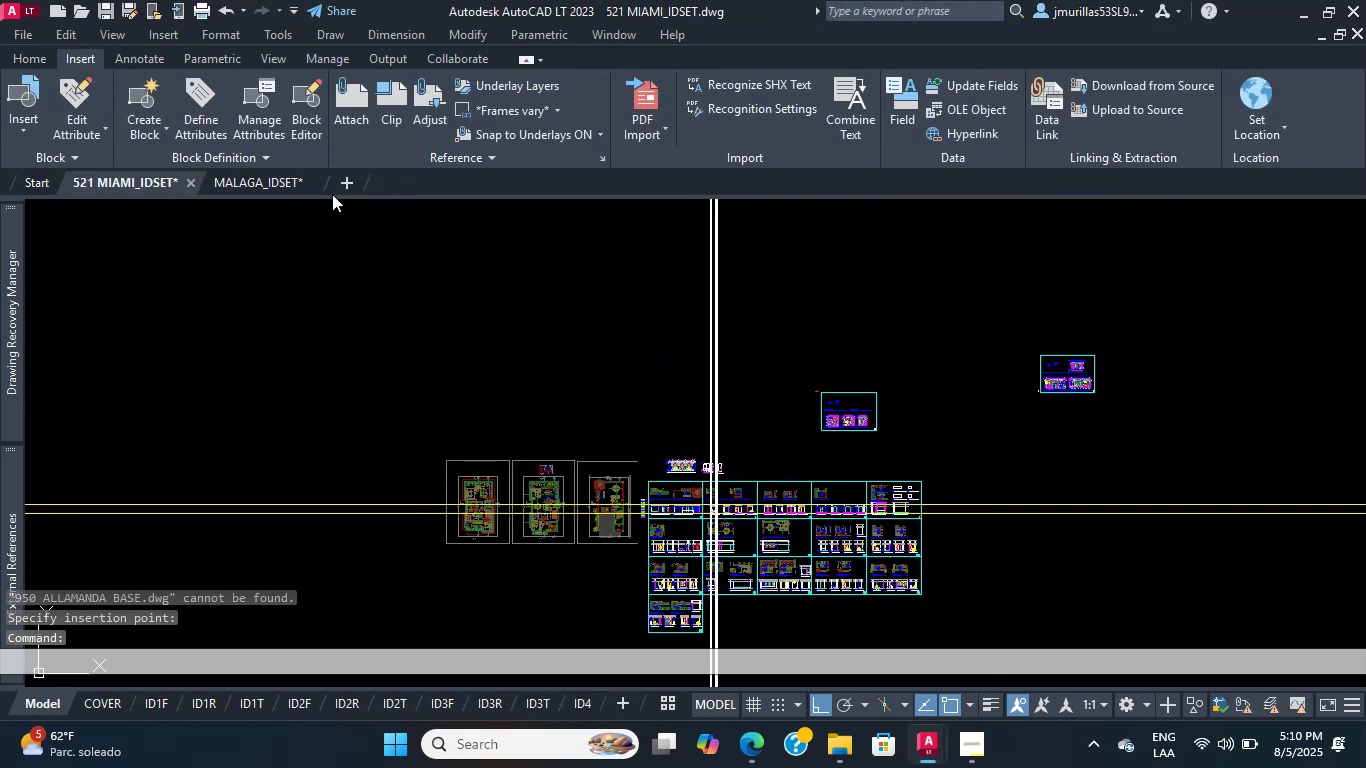 
left_click([317, 180])
 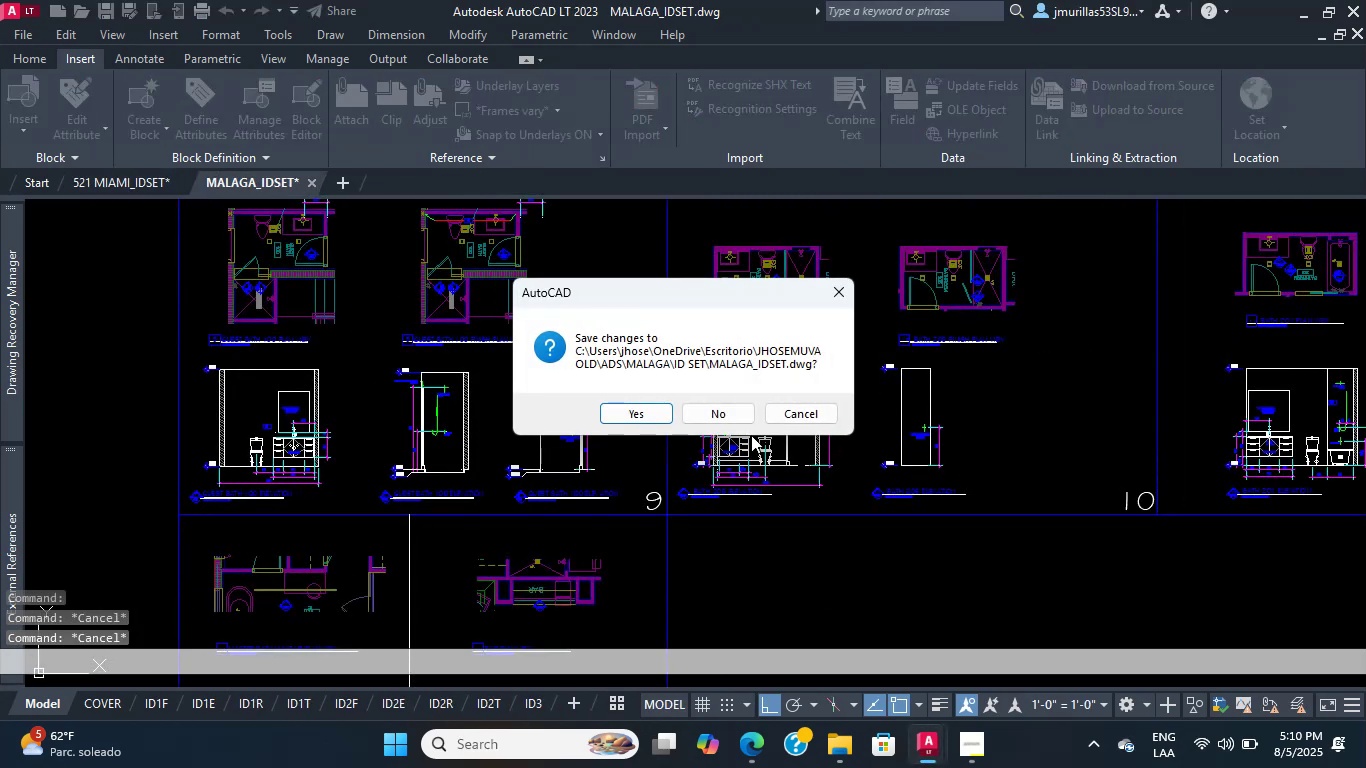 
left_click([735, 424])
 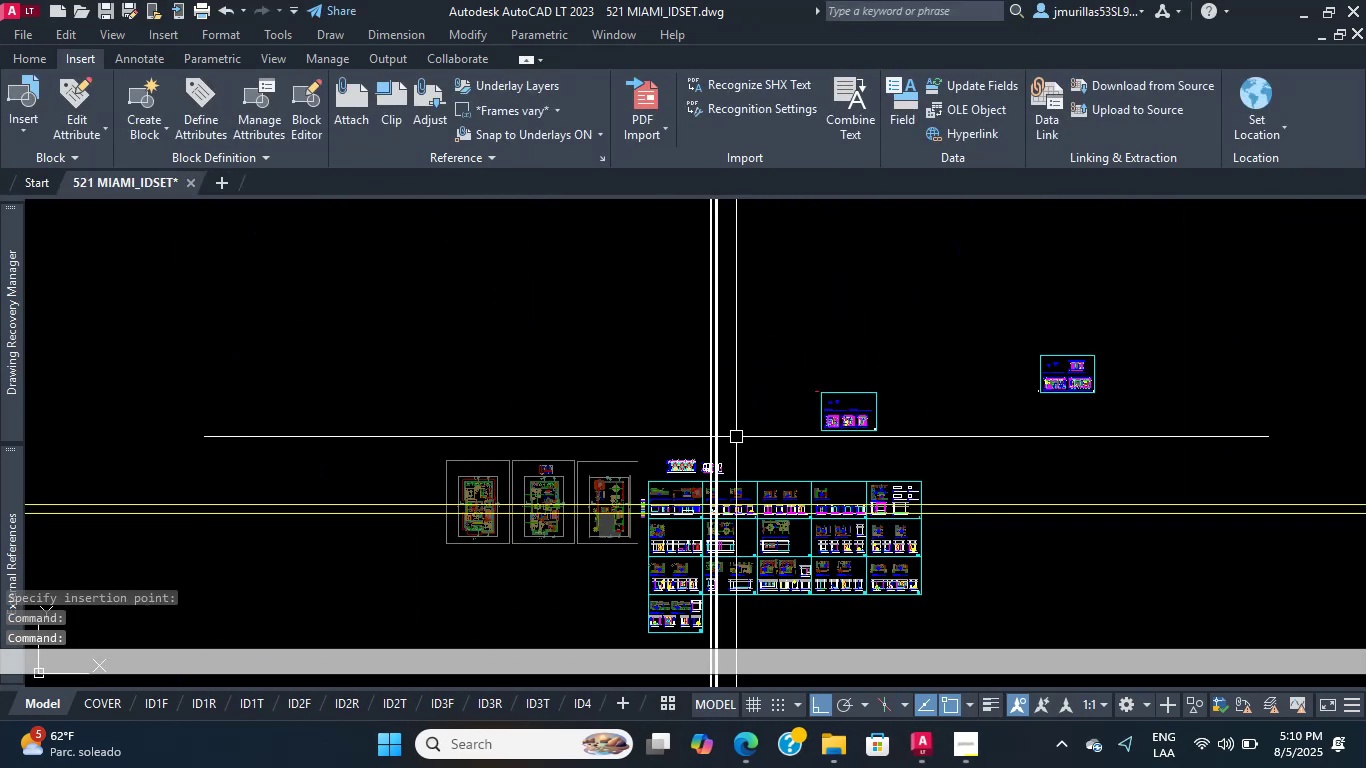 
wait(5.36)
 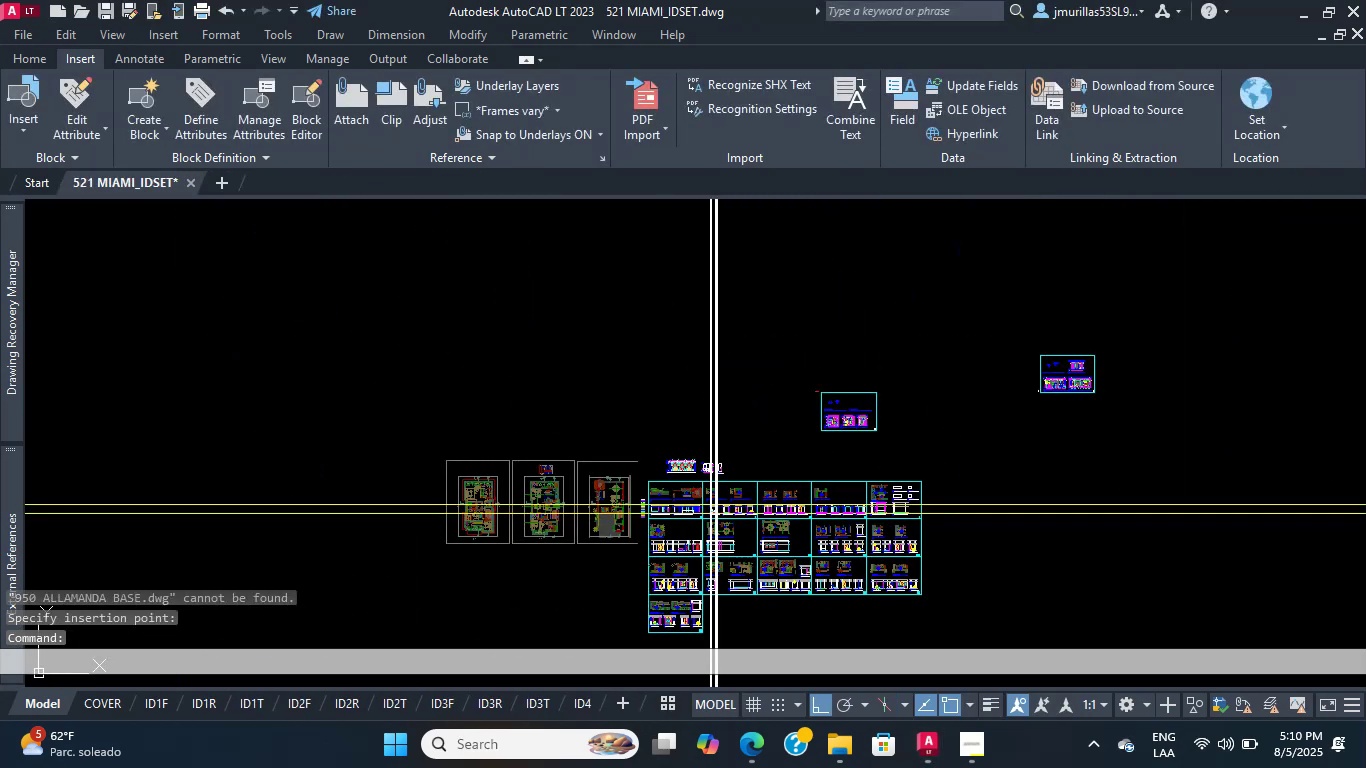 
scroll: coordinate [679, 401], scroll_direction: up, amount: 8.0
 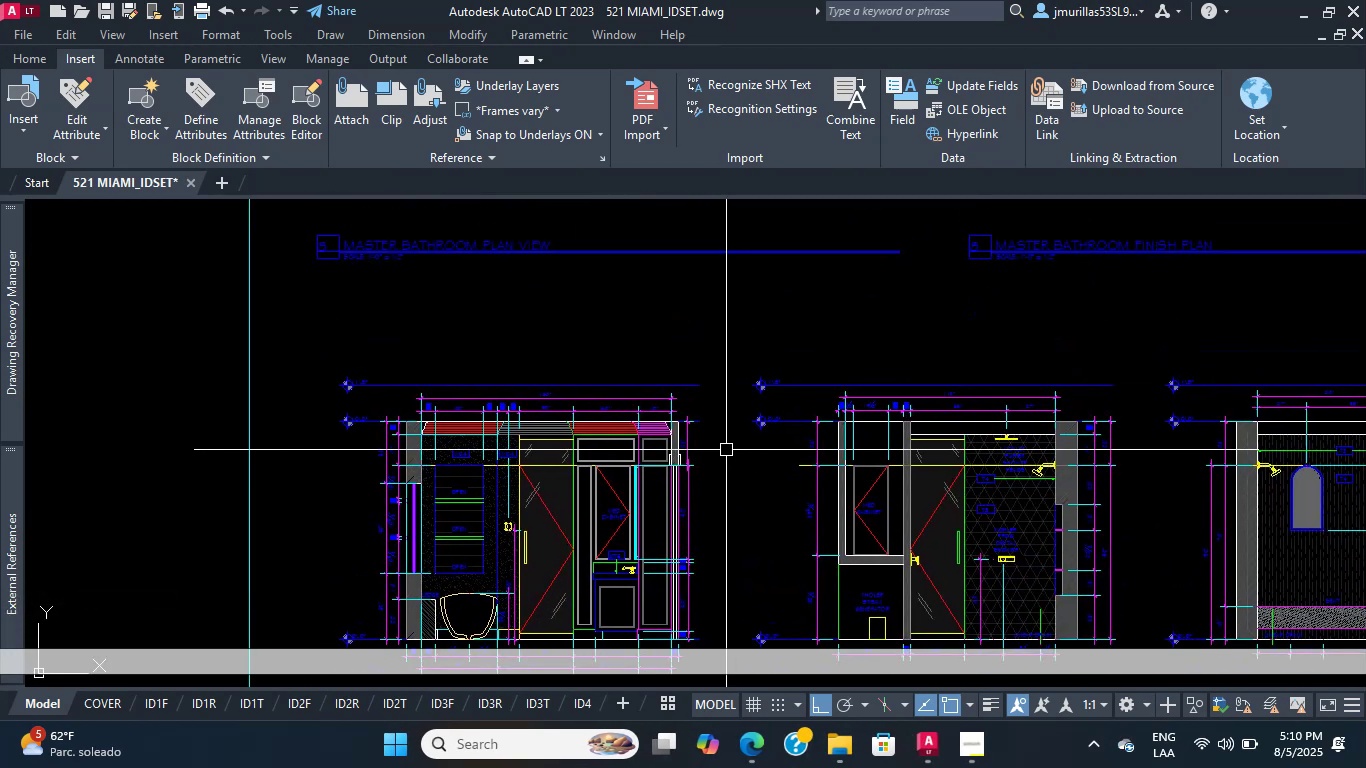 
scroll: coordinate [533, 445], scroll_direction: down, amount: 15.0
 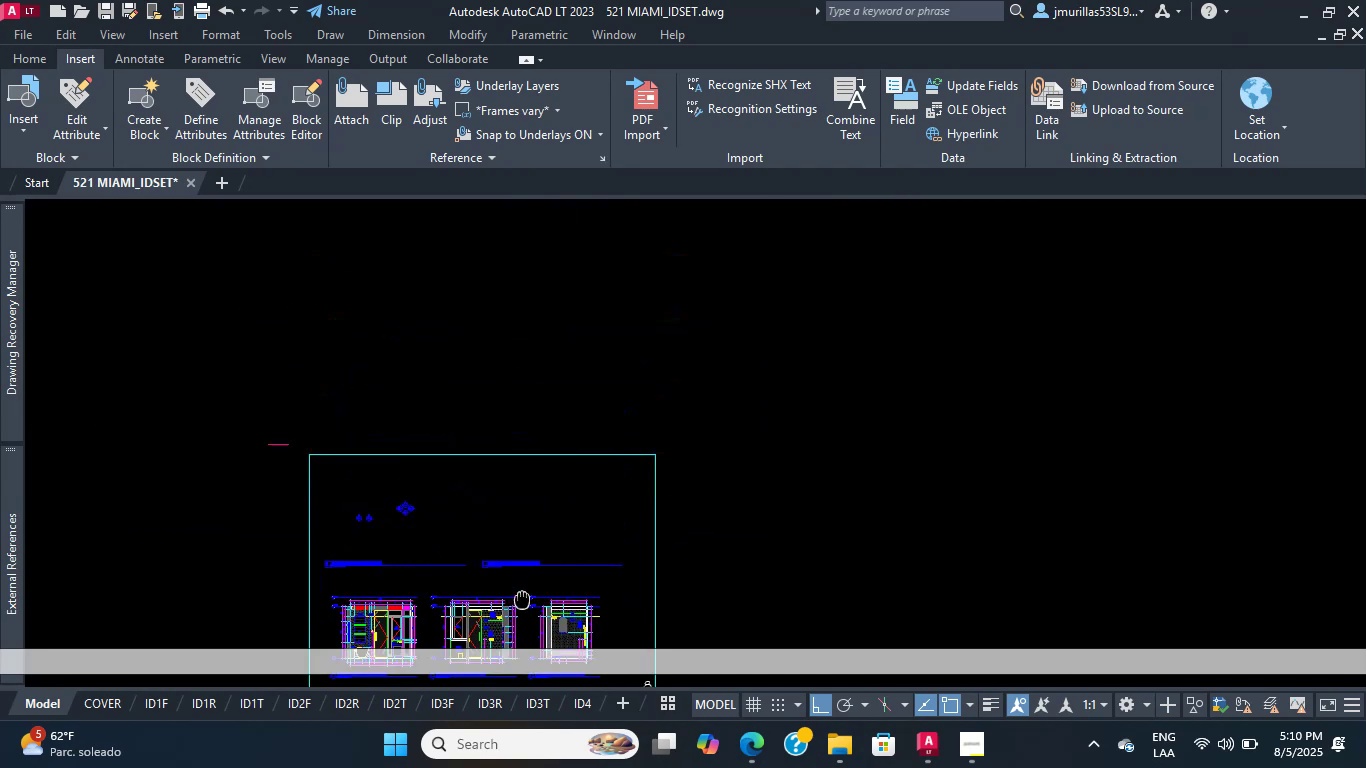 
scroll: coordinate [531, 467], scroll_direction: up, amount: 7.0
 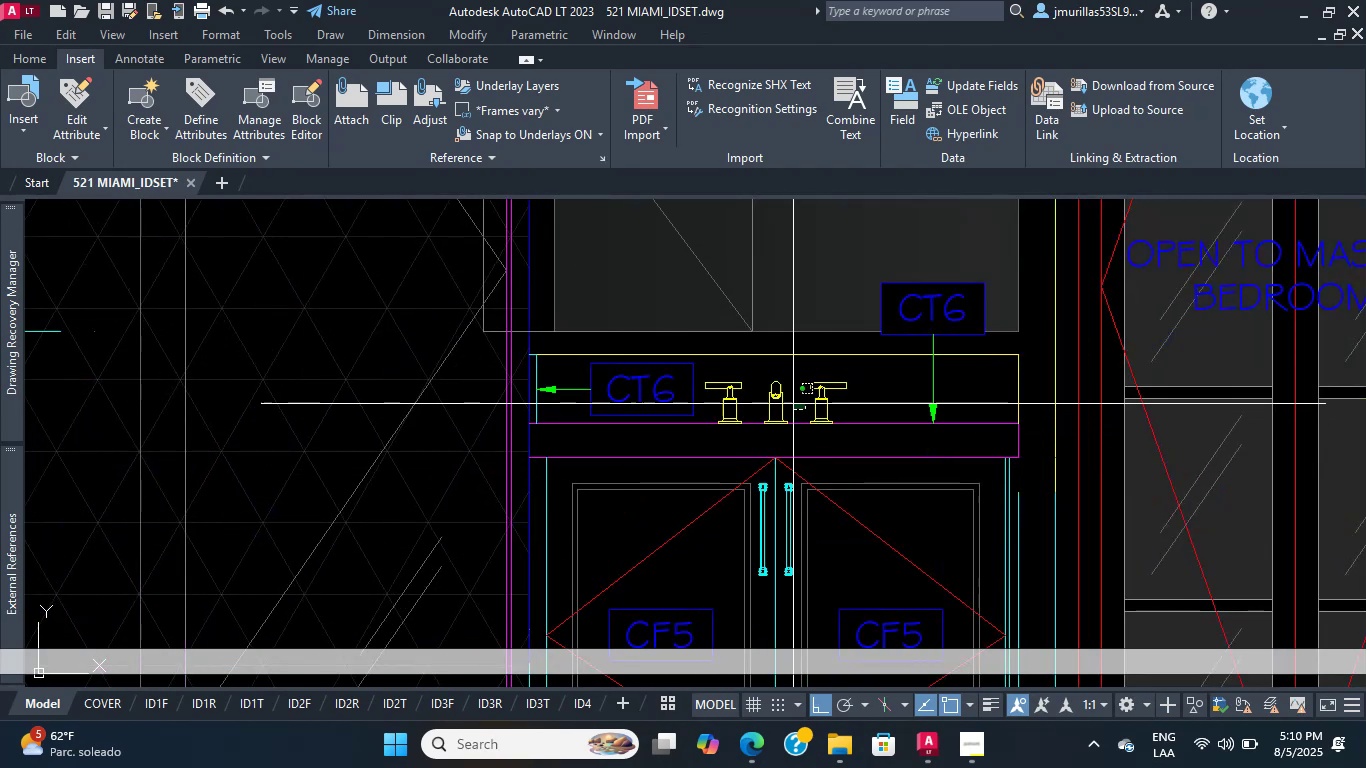 
double_click([760, 393])
 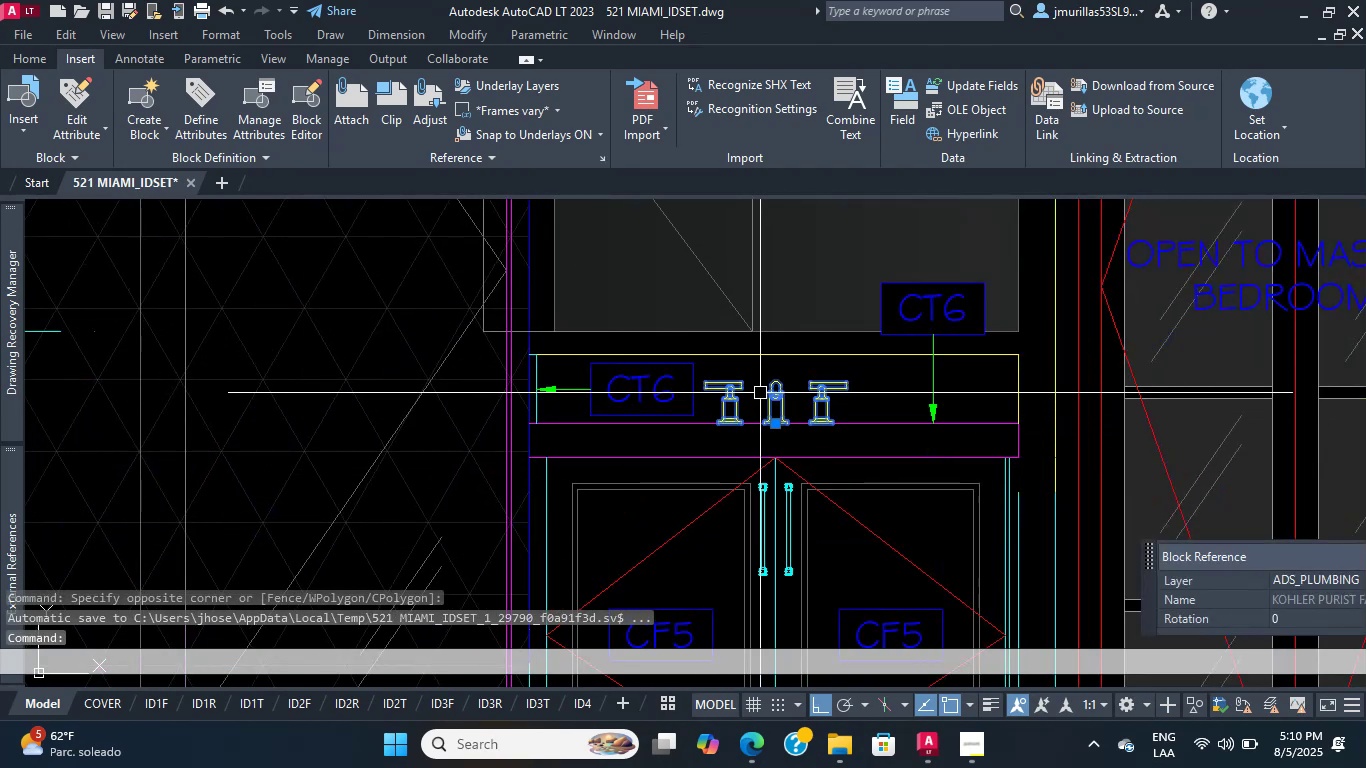 
scroll: coordinate [784, 442], scroll_direction: none, amount: 0.0
 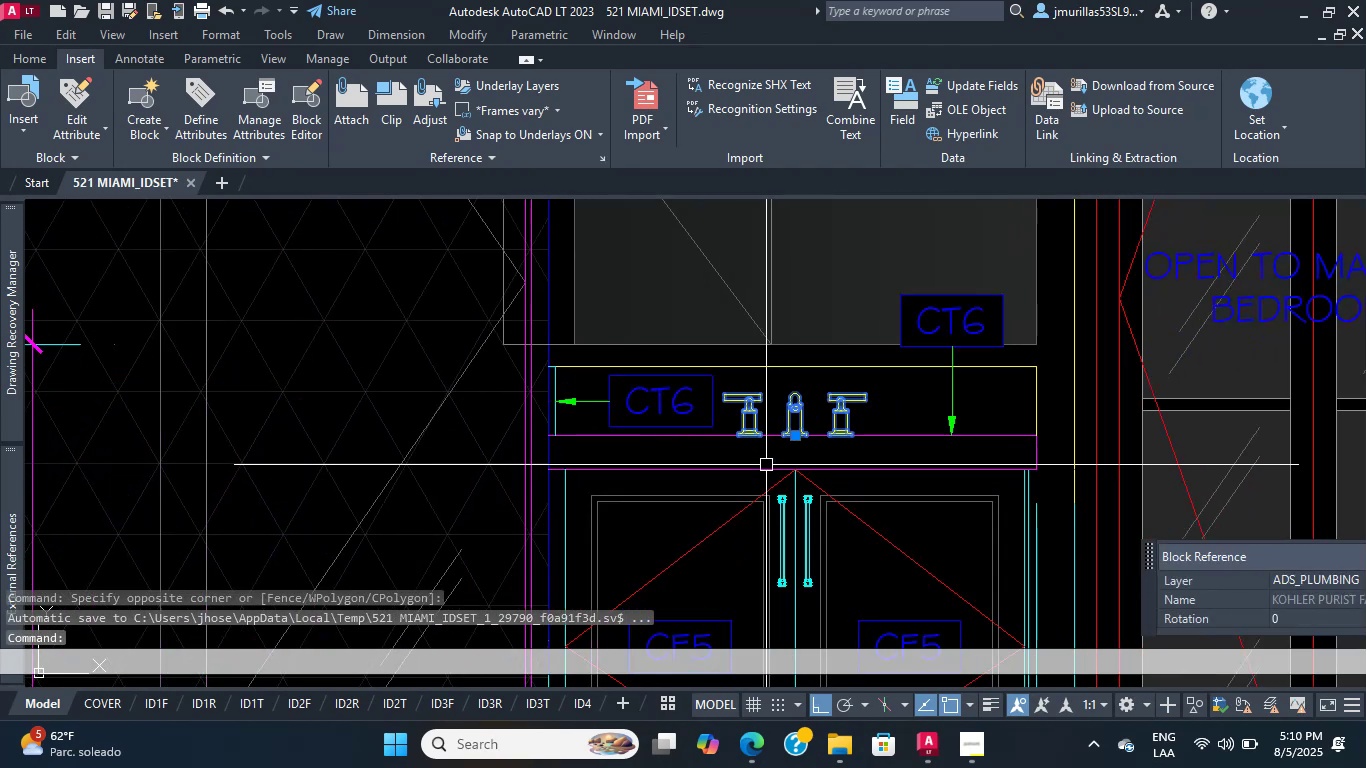 
key(Control+Shift+C)
 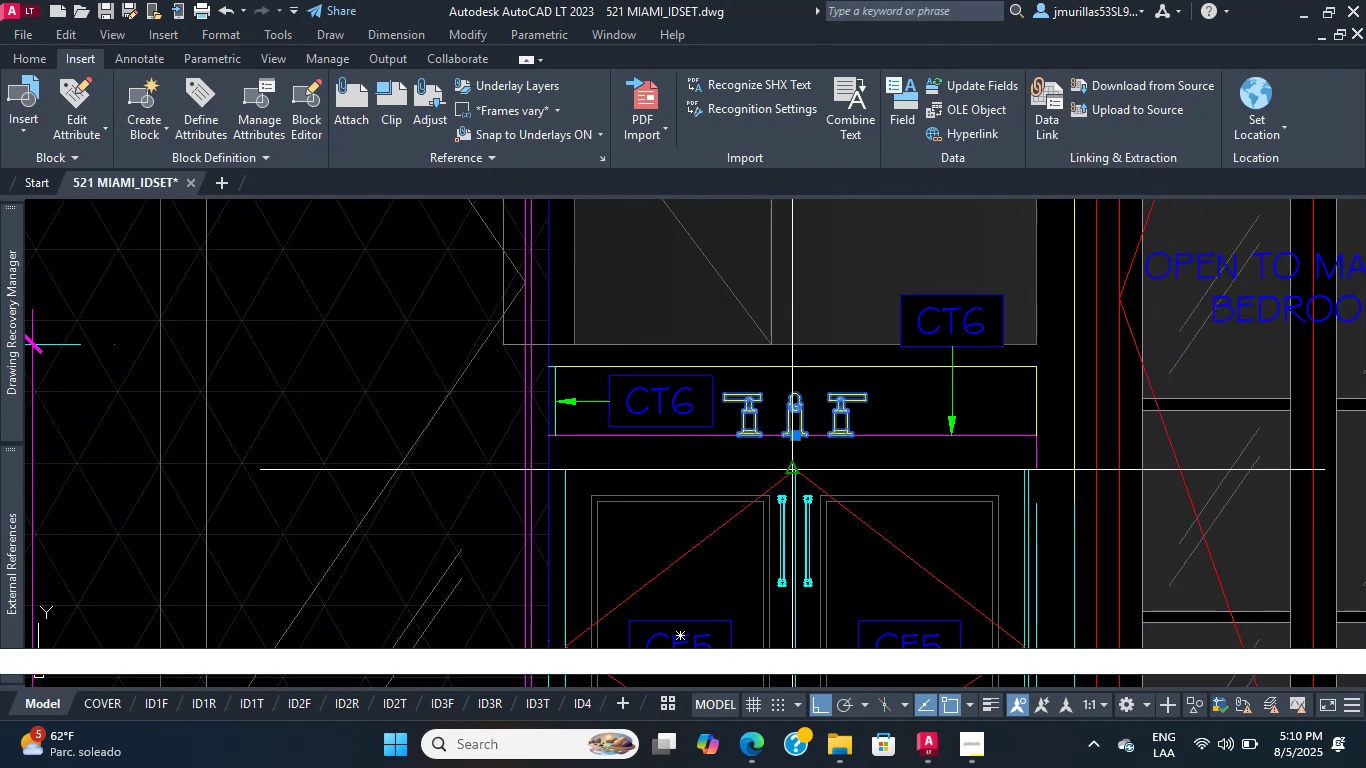 
left_click([792, 470])
 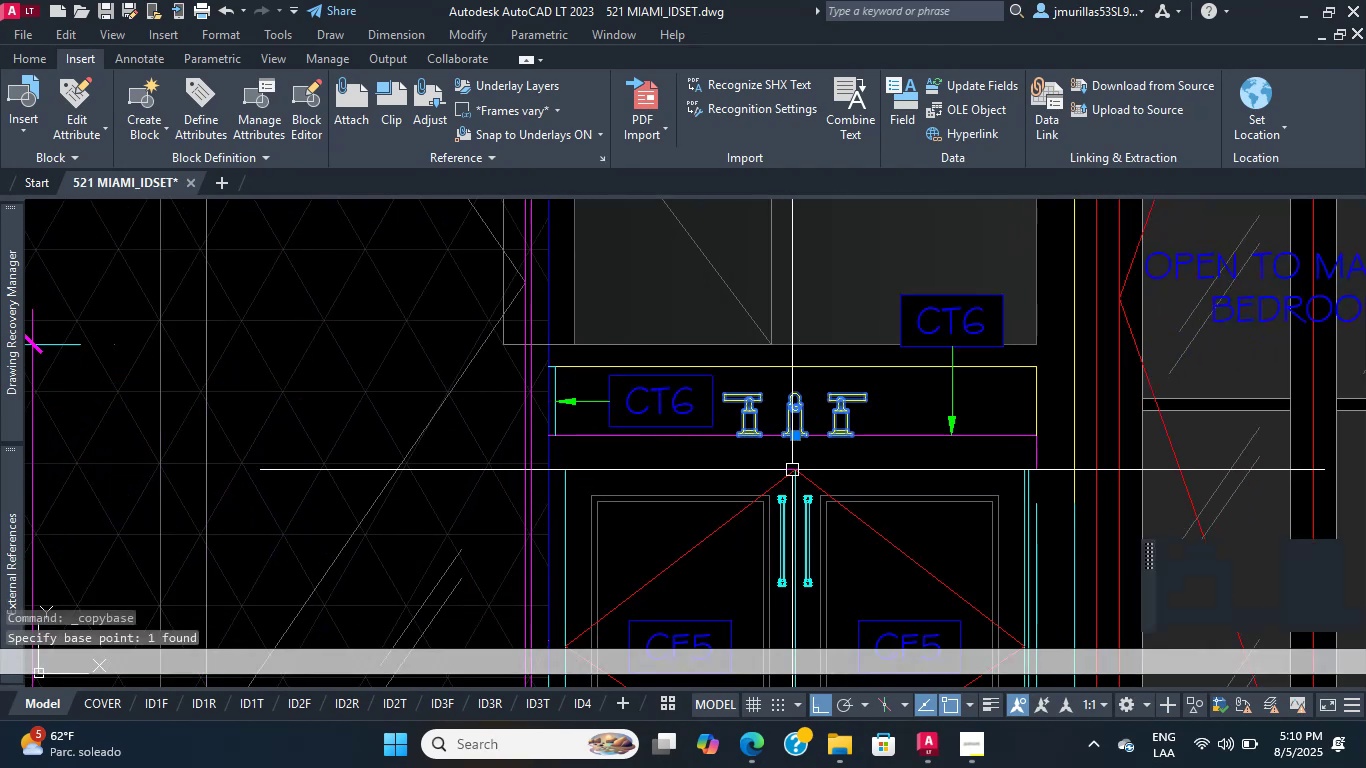 
scroll: coordinate [794, 441], scroll_direction: up, amount: 3.0
 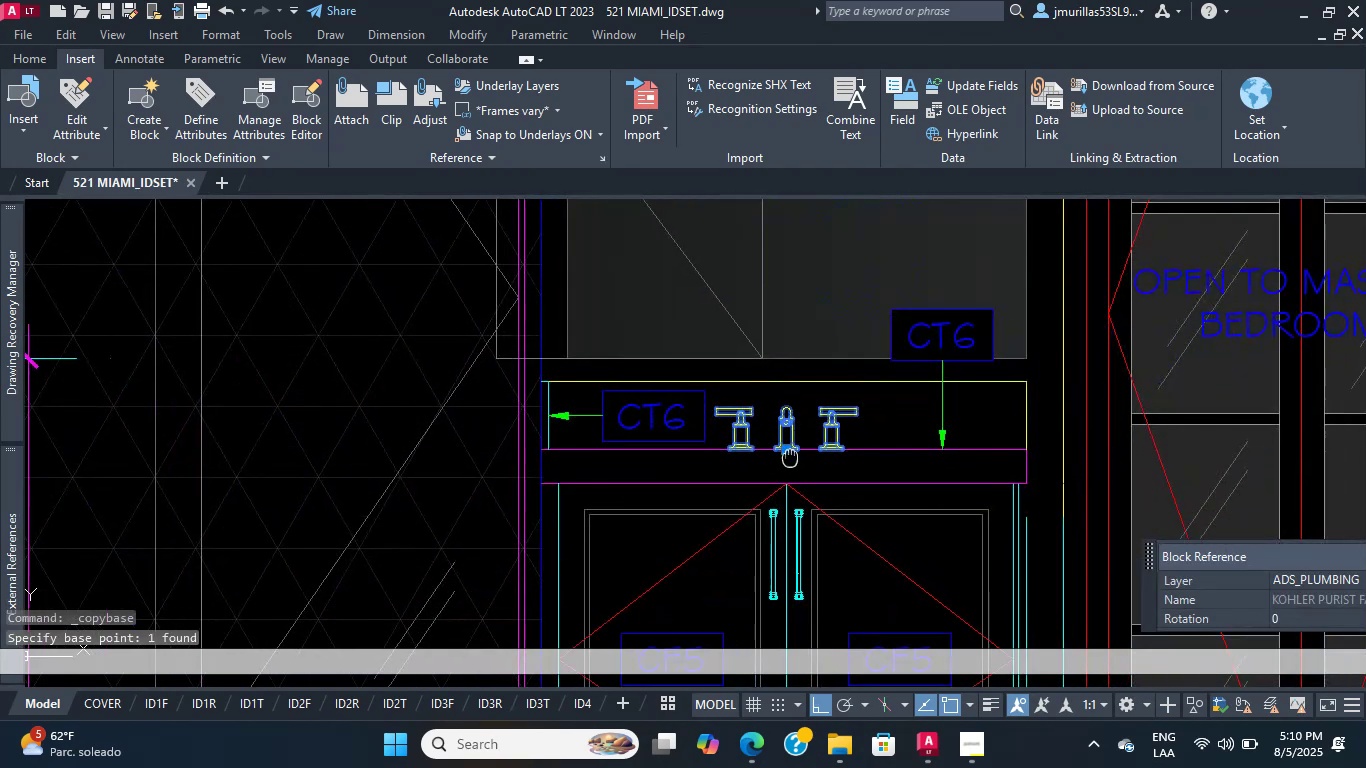 
key(Control+Shift+V)
 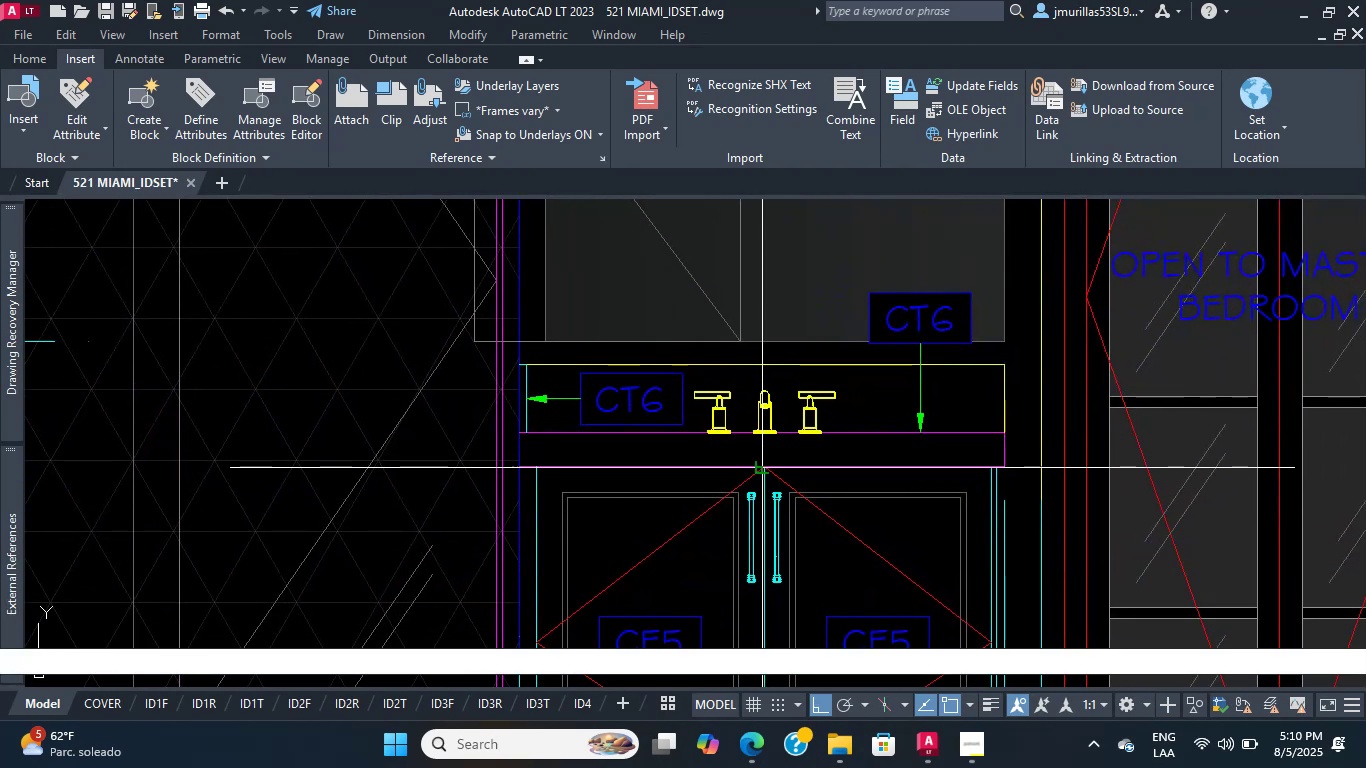 
scroll: coordinate [766, 459], scroll_direction: up, amount: 2.0
 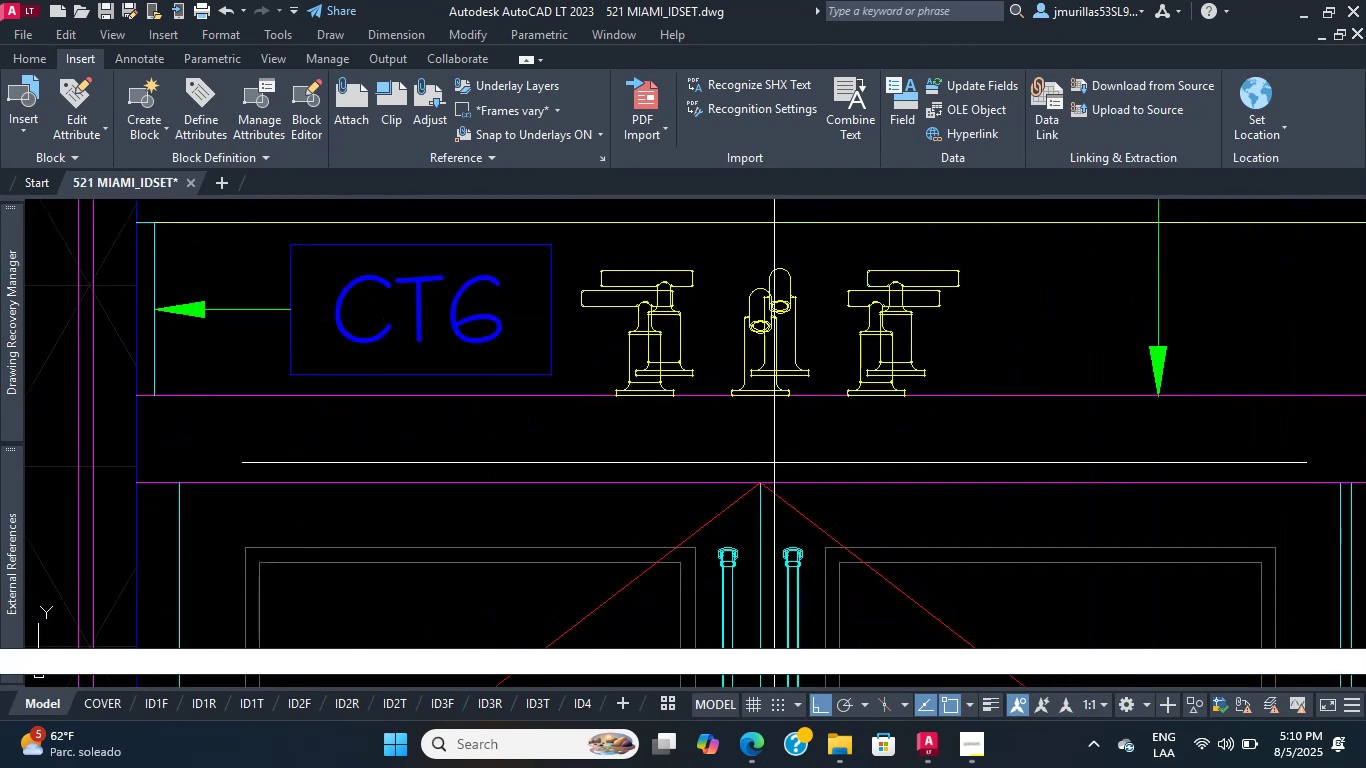 
key(Escape)
 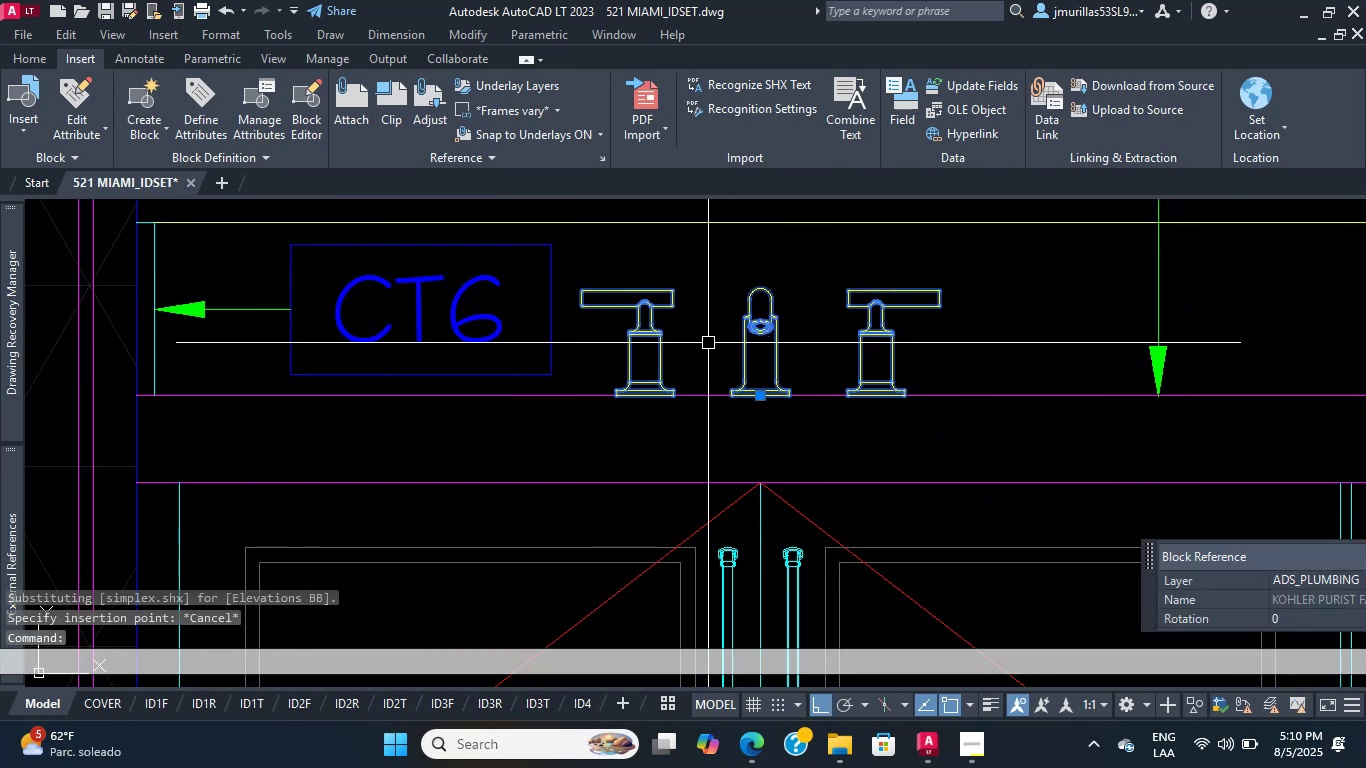 
key(Control+Shift+C)
 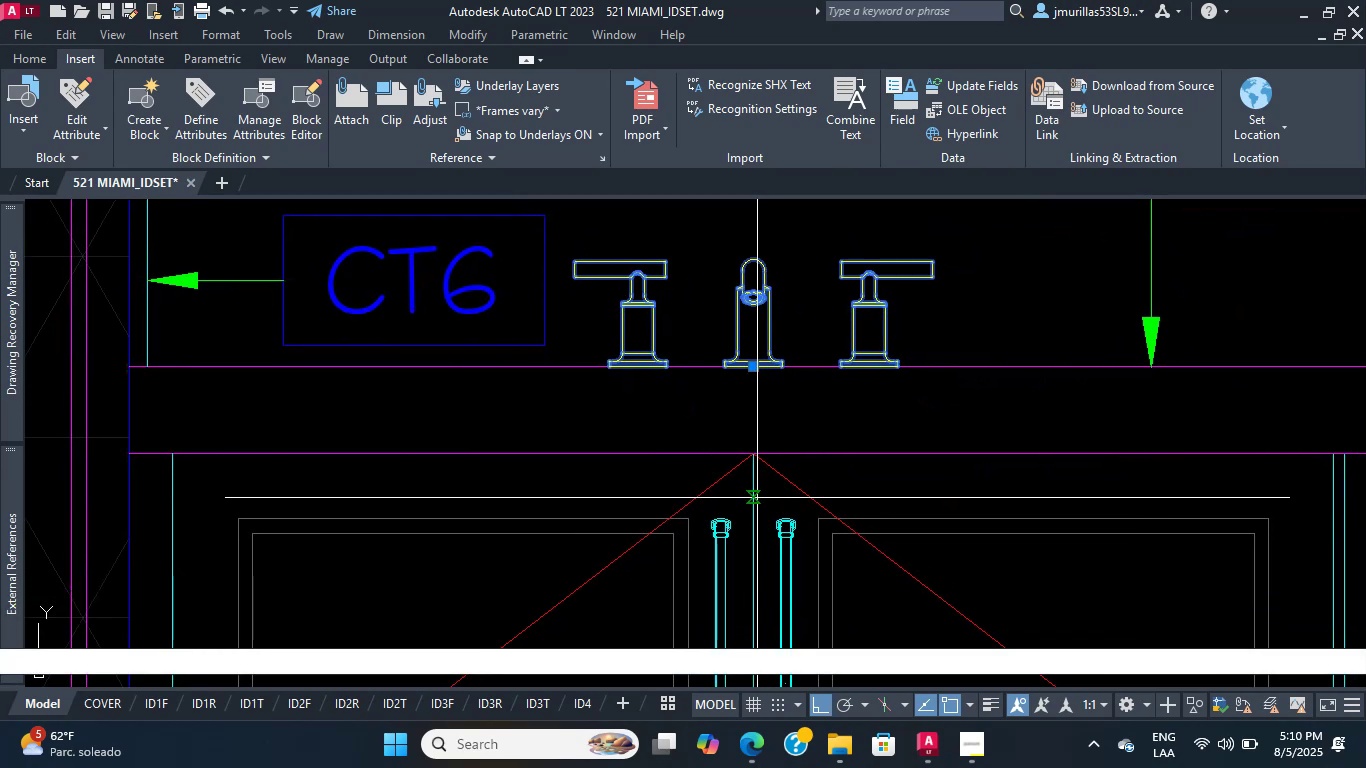 
scroll: coordinate [753, 462], scroll_direction: up, amount: 3.0
 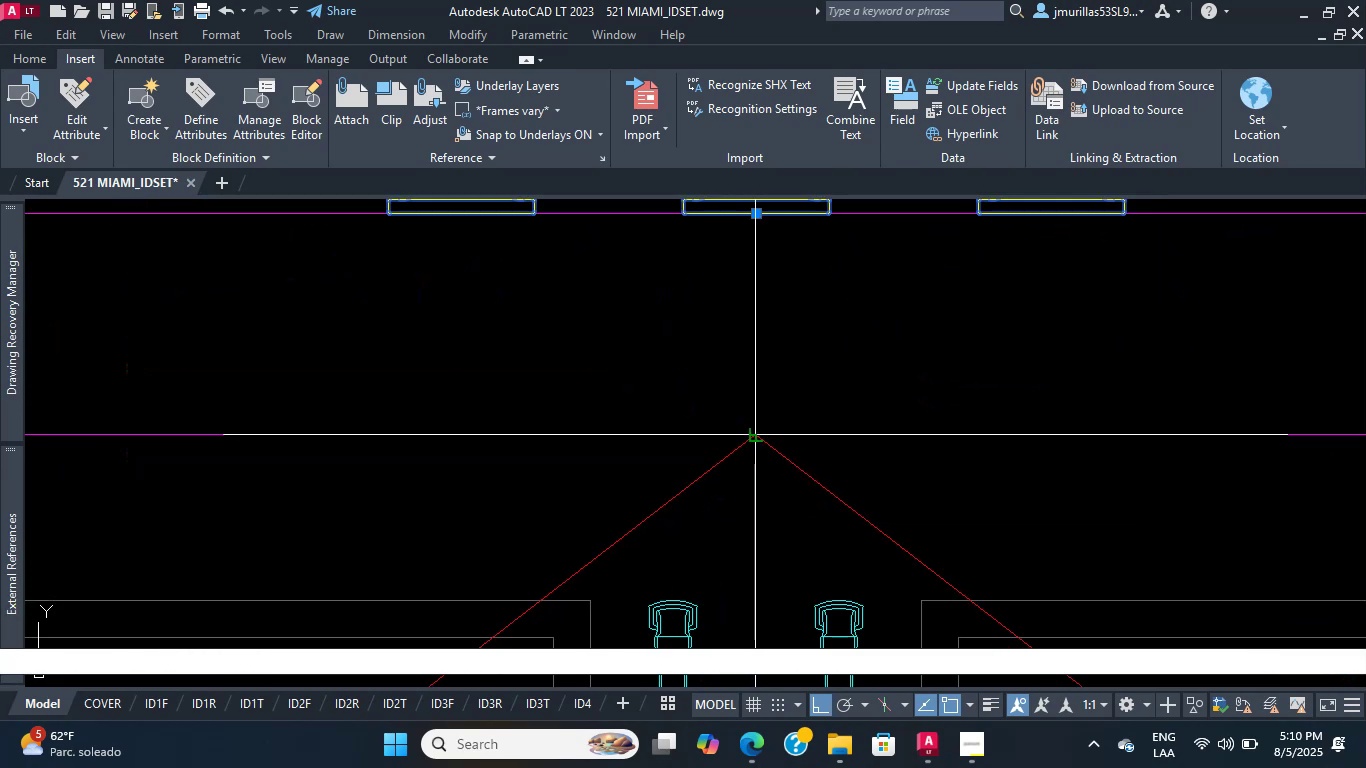 
left_click([752, 434])
 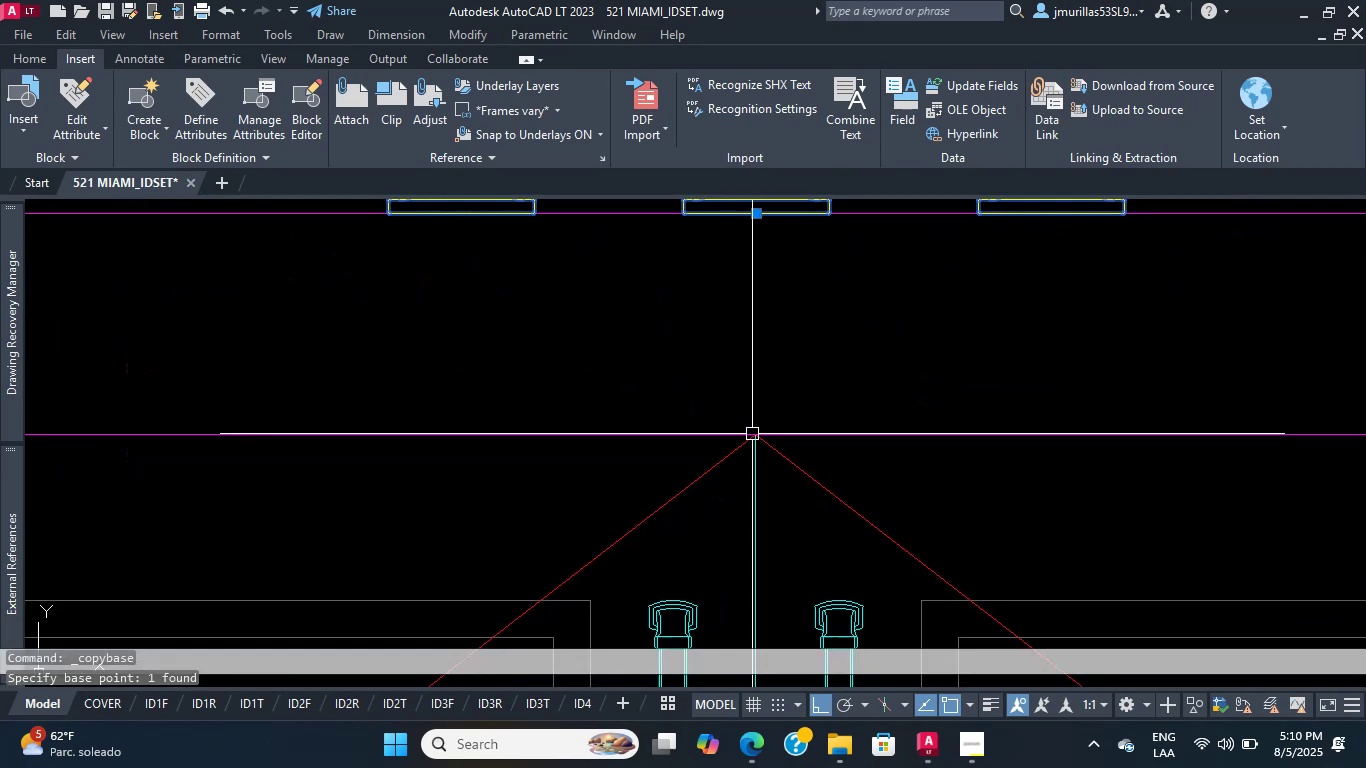 
scroll: coordinate [676, 469], scroll_direction: down, amount: 29.0
 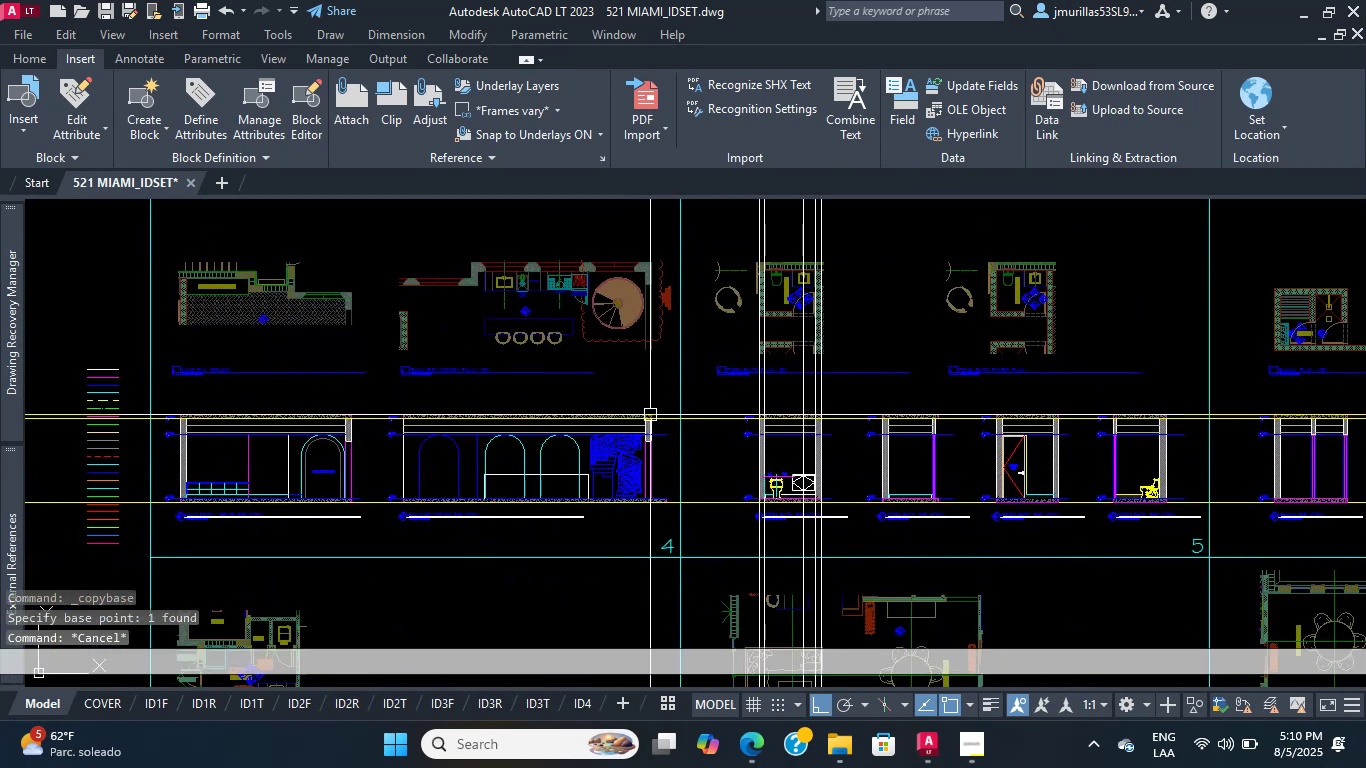 
key(Escape)
 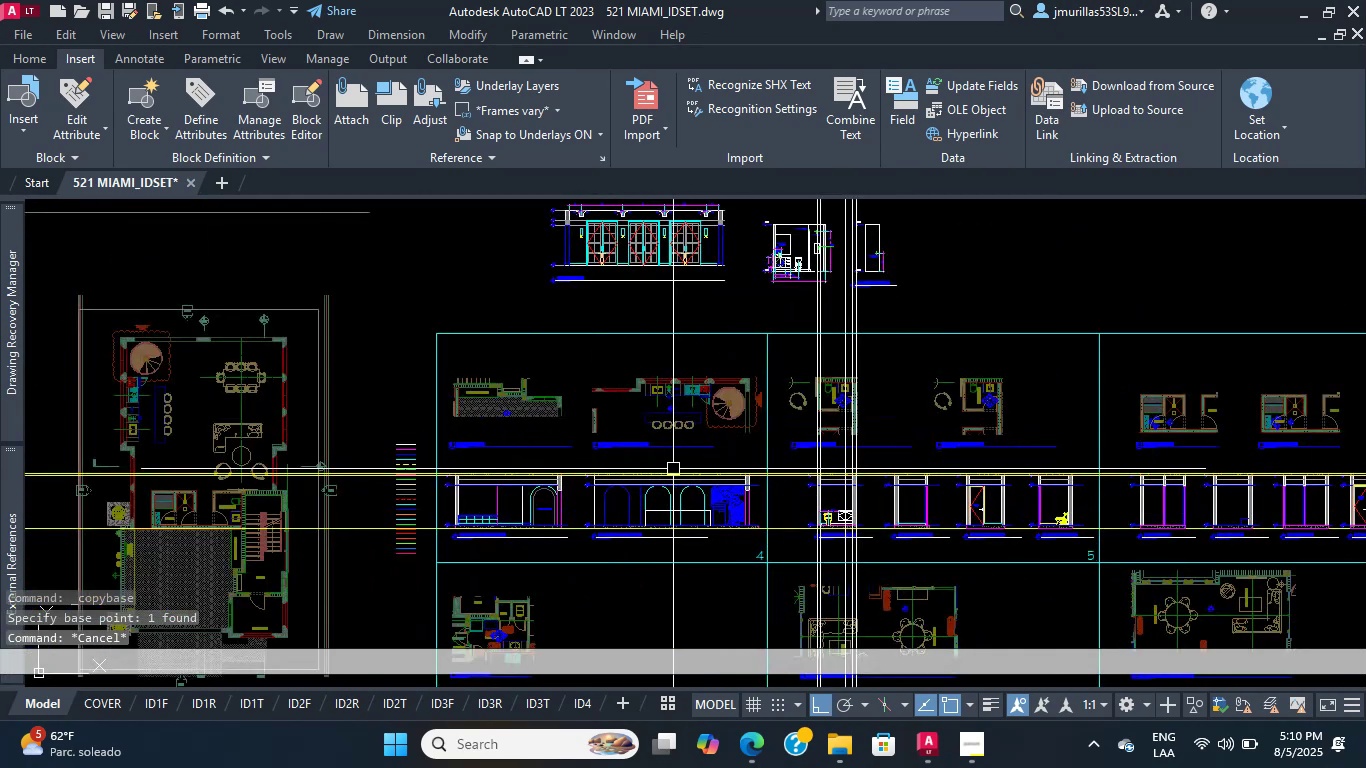 
scroll: coordinate [815, 522], scroll_direction: up, amount: 6.0
 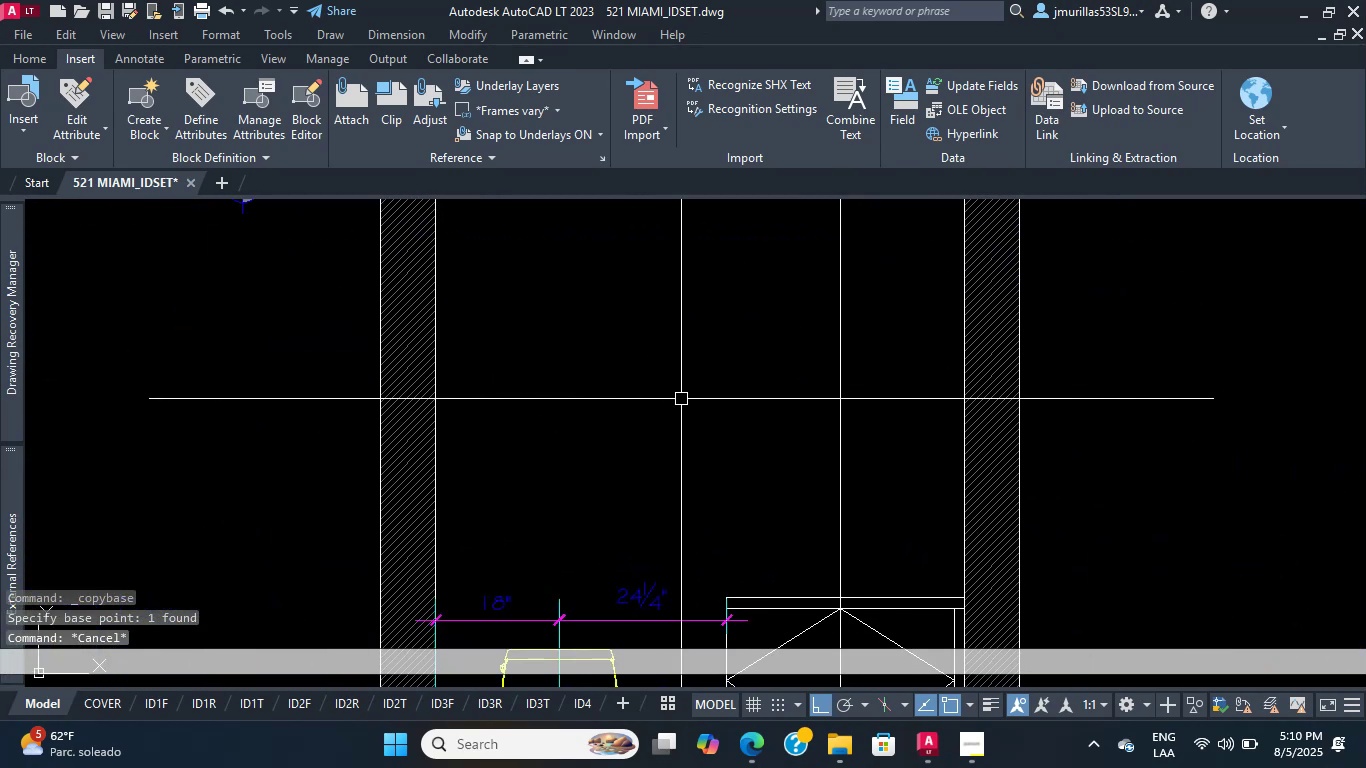 
key(Control+V)
 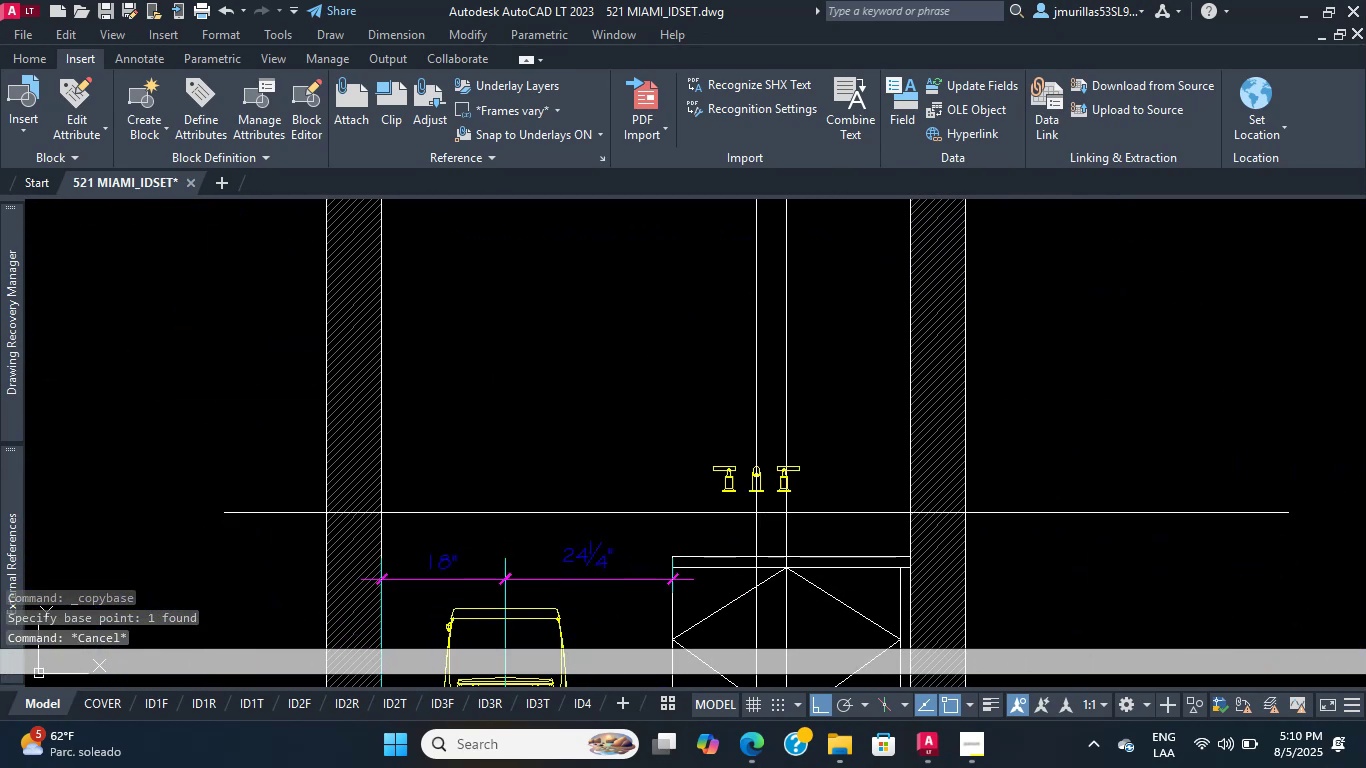 
scroll: coordinate [749, 494], scroll_direction: up, amount: 4.0
 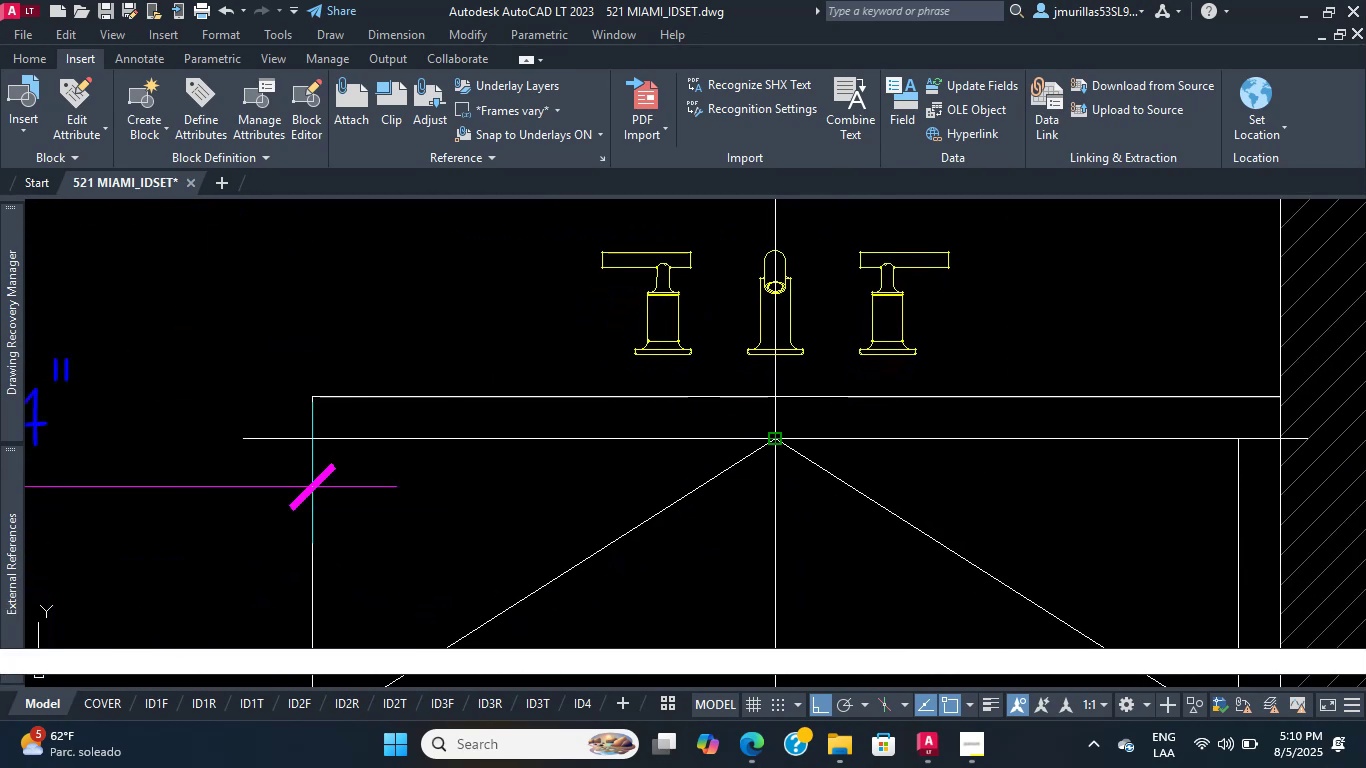 
left_click([775, 442])
 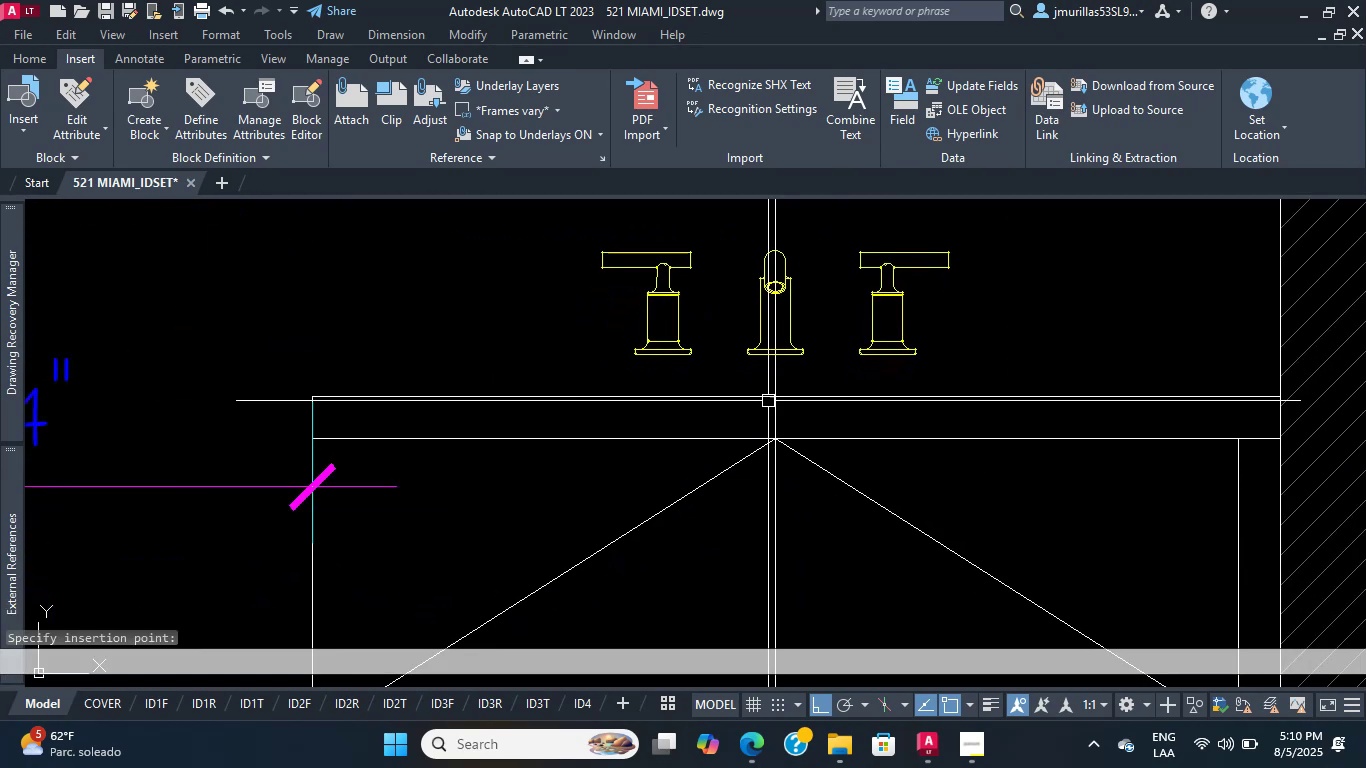 
scroll: coordinate [768, 401], scroll_direction: down, amount: 4.0
 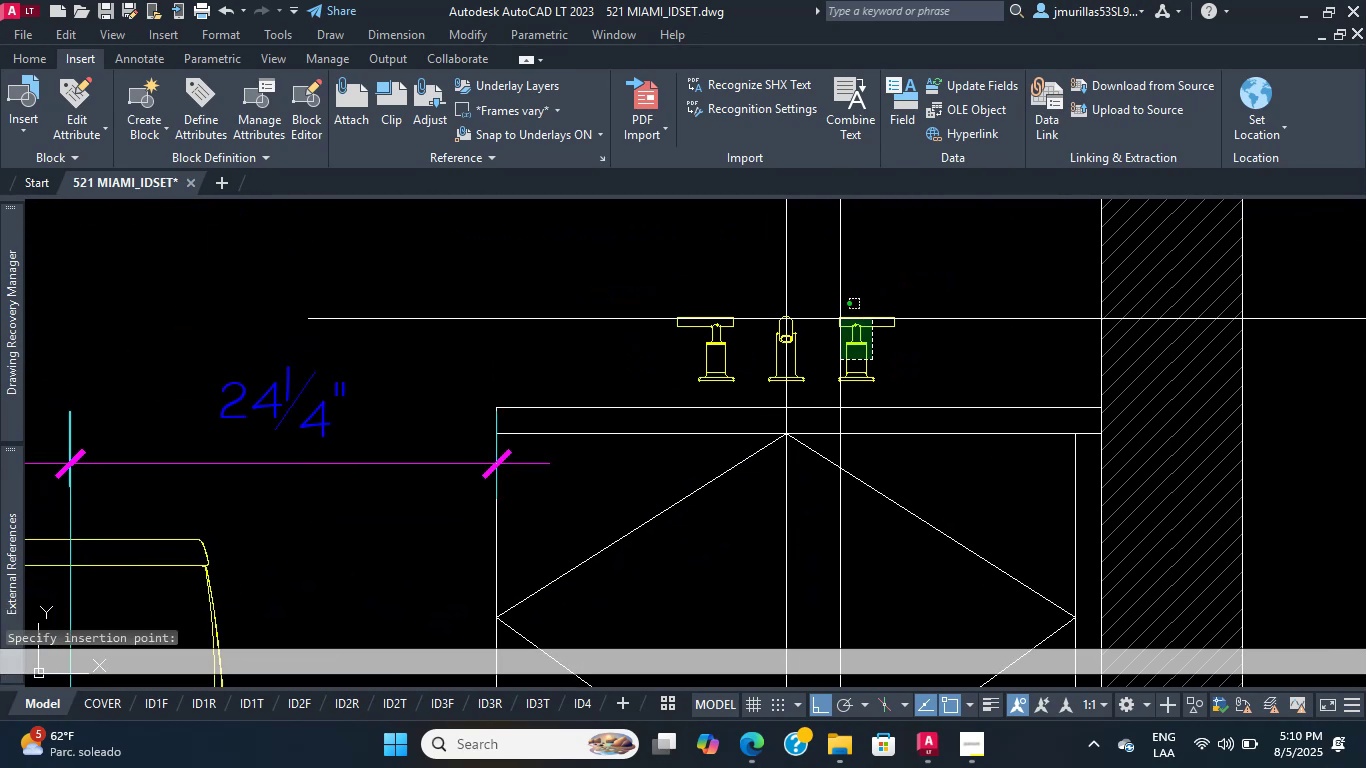 
scroll: coordinate [778, 370], scroll_direction: up, amount: 4.0
 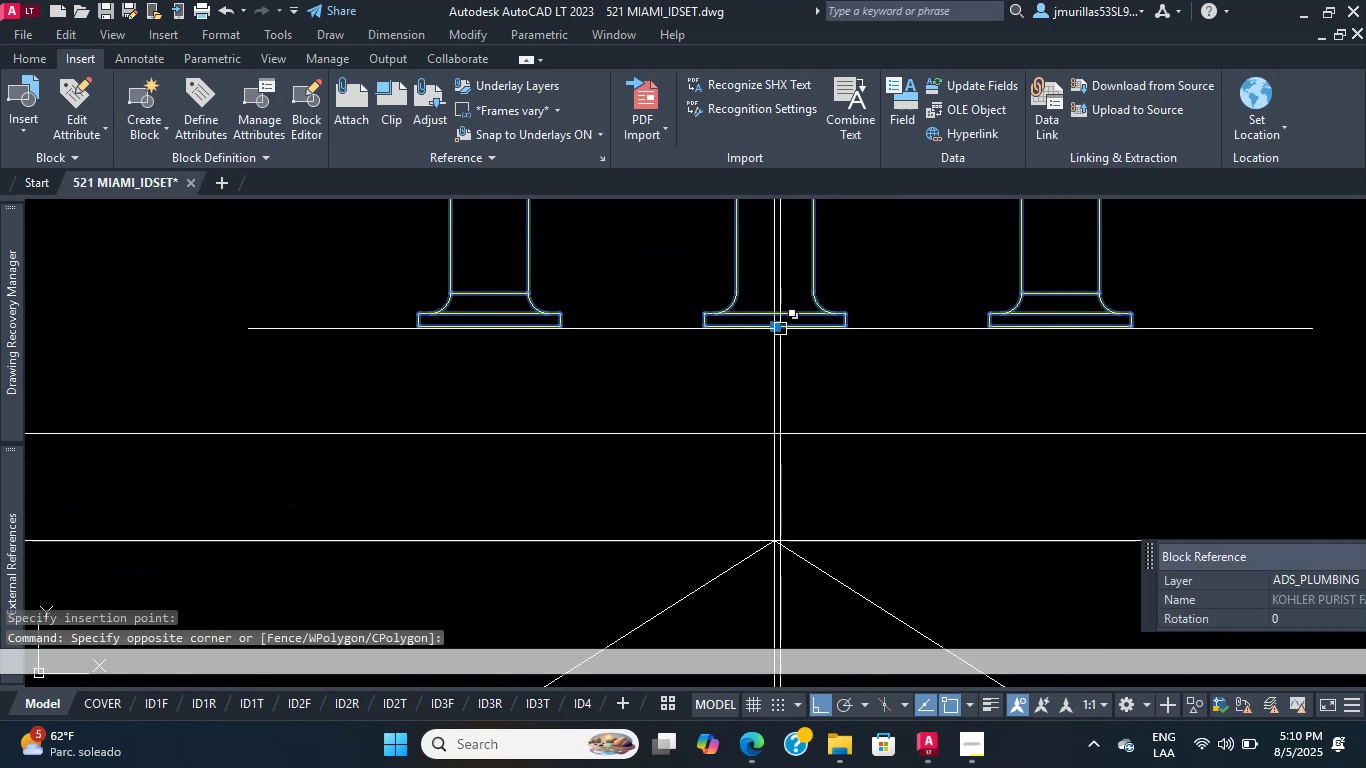 
left_click([780, 329])
 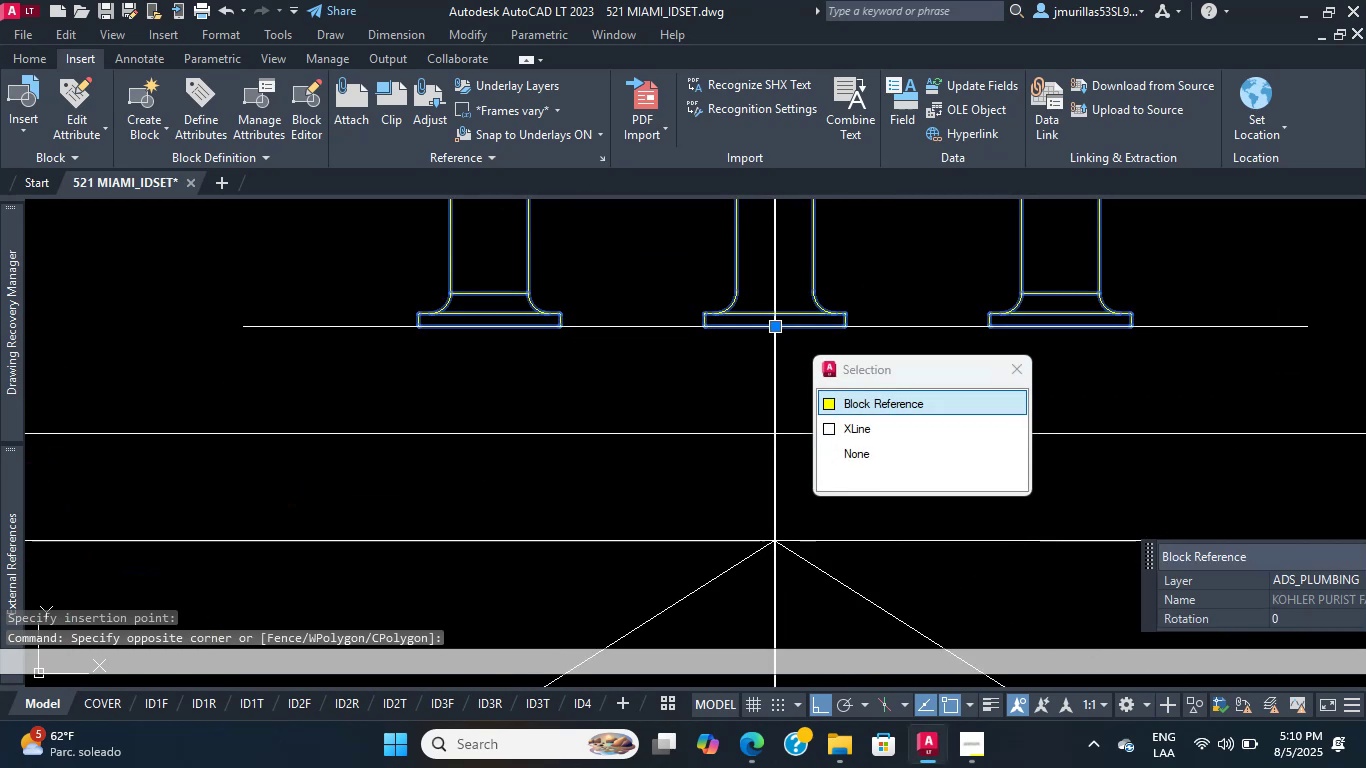 
left_click([776, 328])
 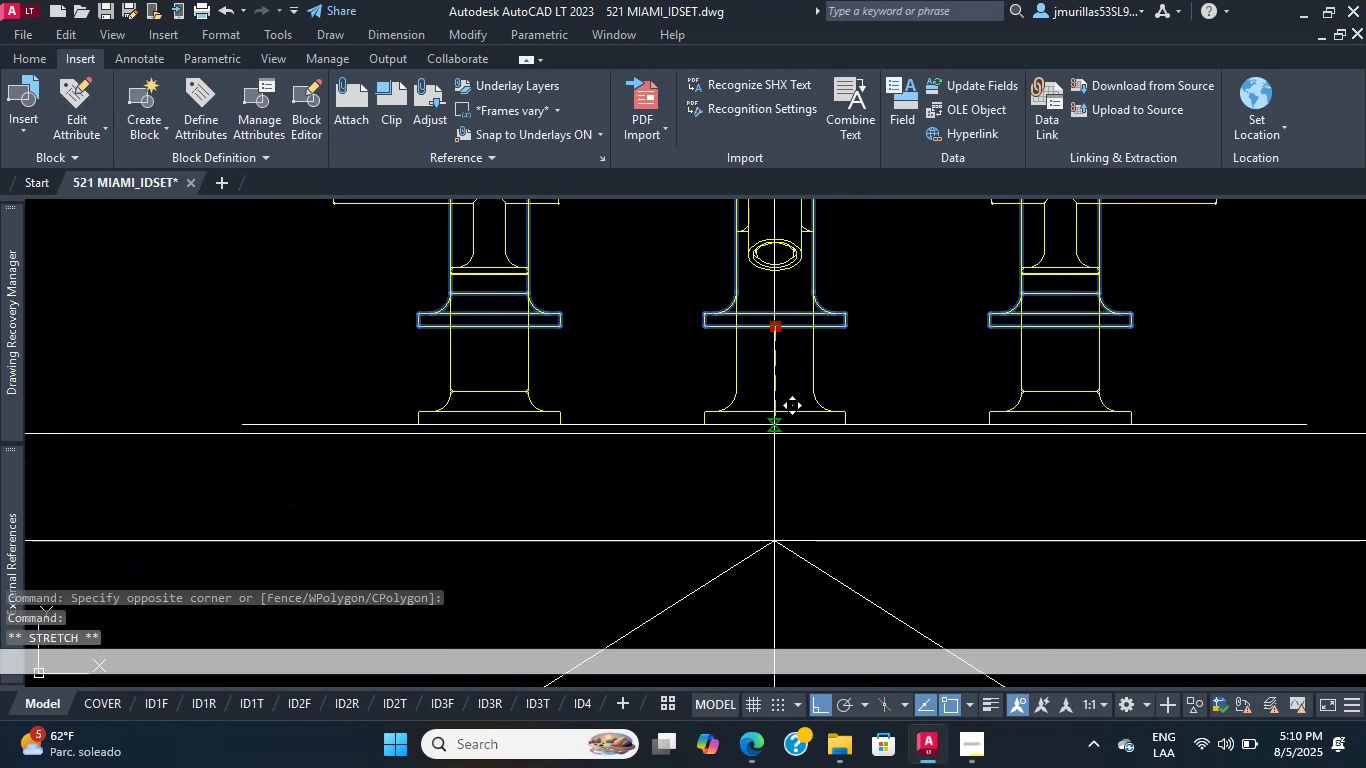 
scroll: coordinate [763, 455], scroll_direction: up, amount: 4.0
 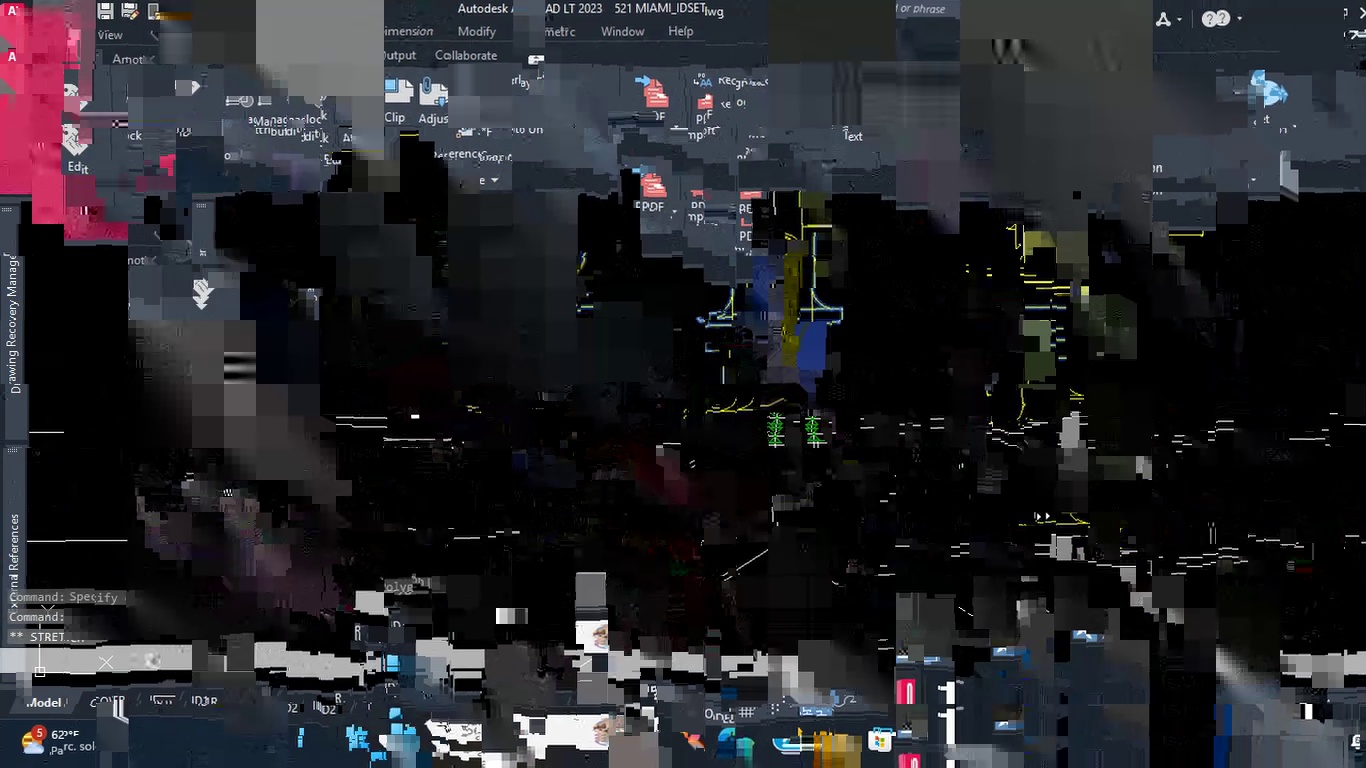 
left_click([756, 435])
 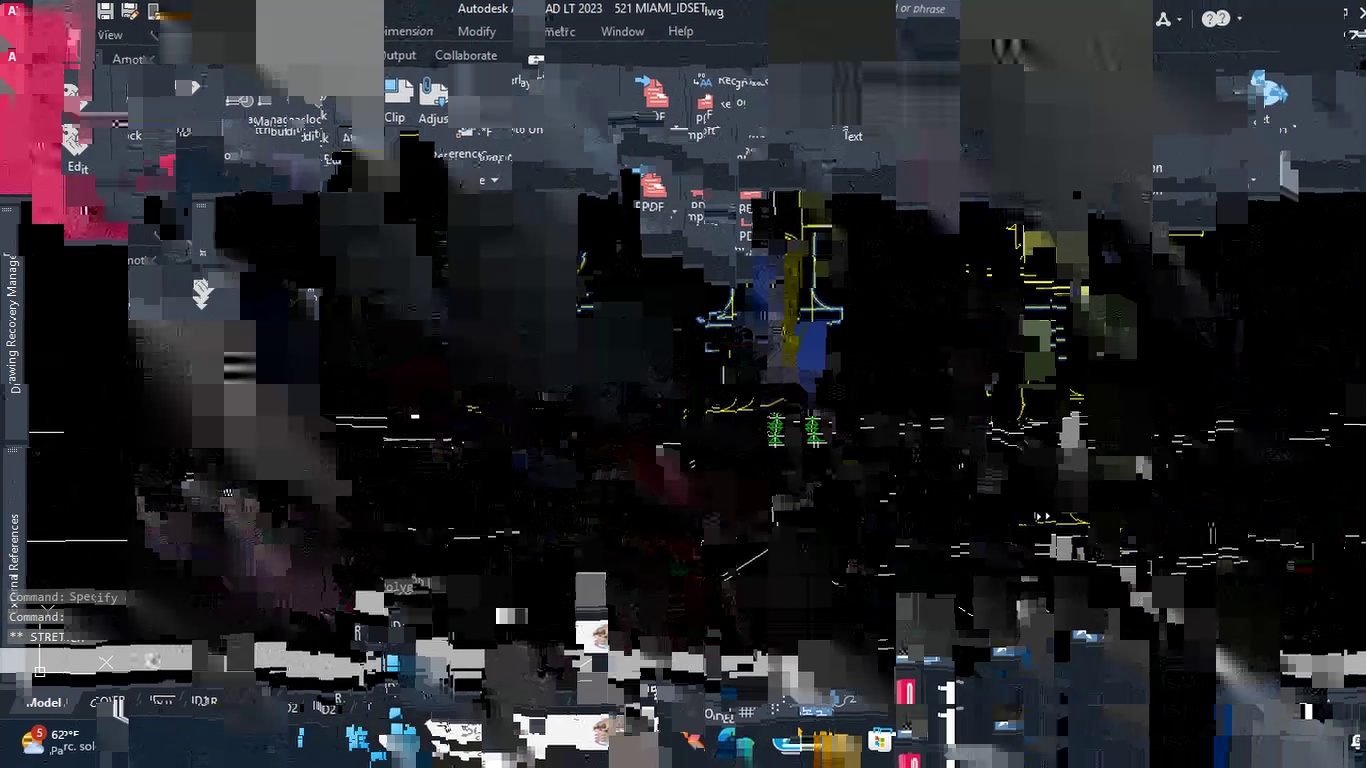 
left_click([762, 472])
 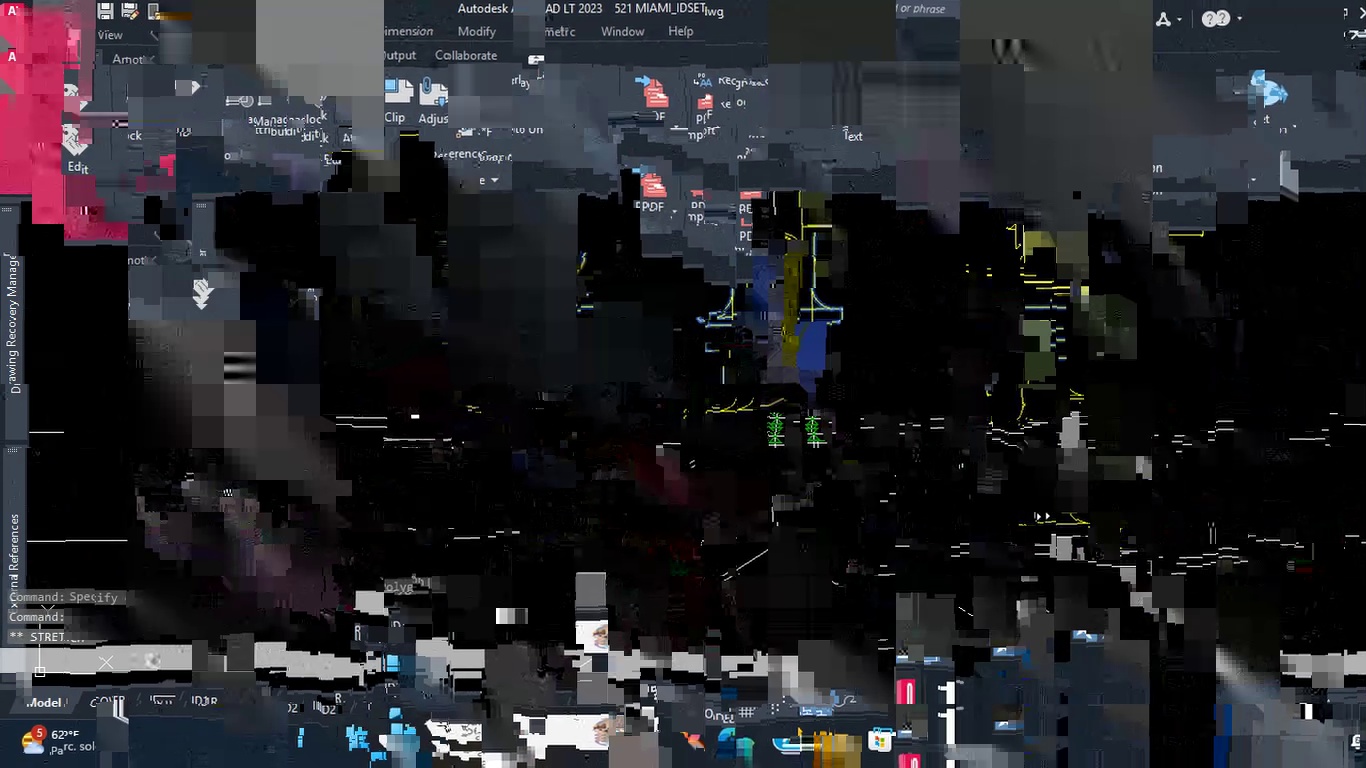 
scroll: coordinate [749, 461], scroll_direction: down, amount: 7.0
 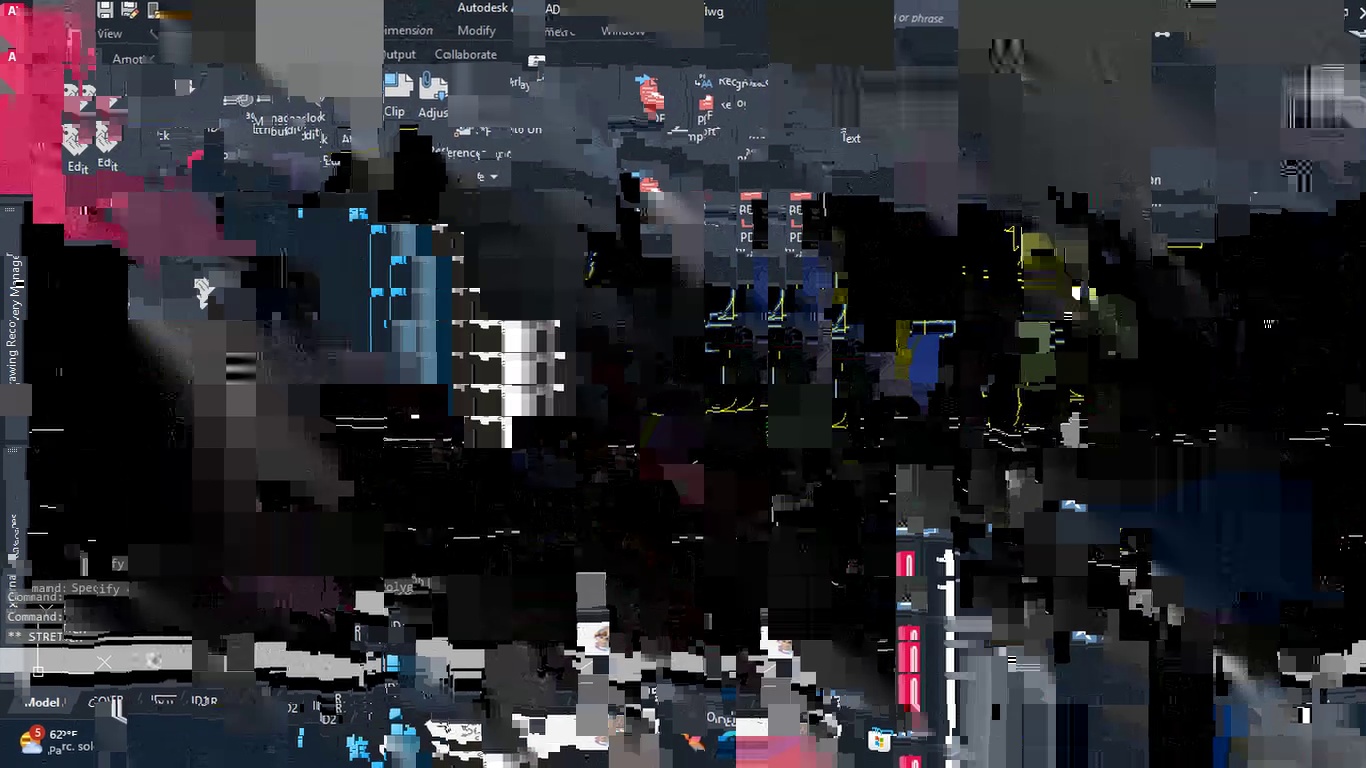 
key(Escape)
 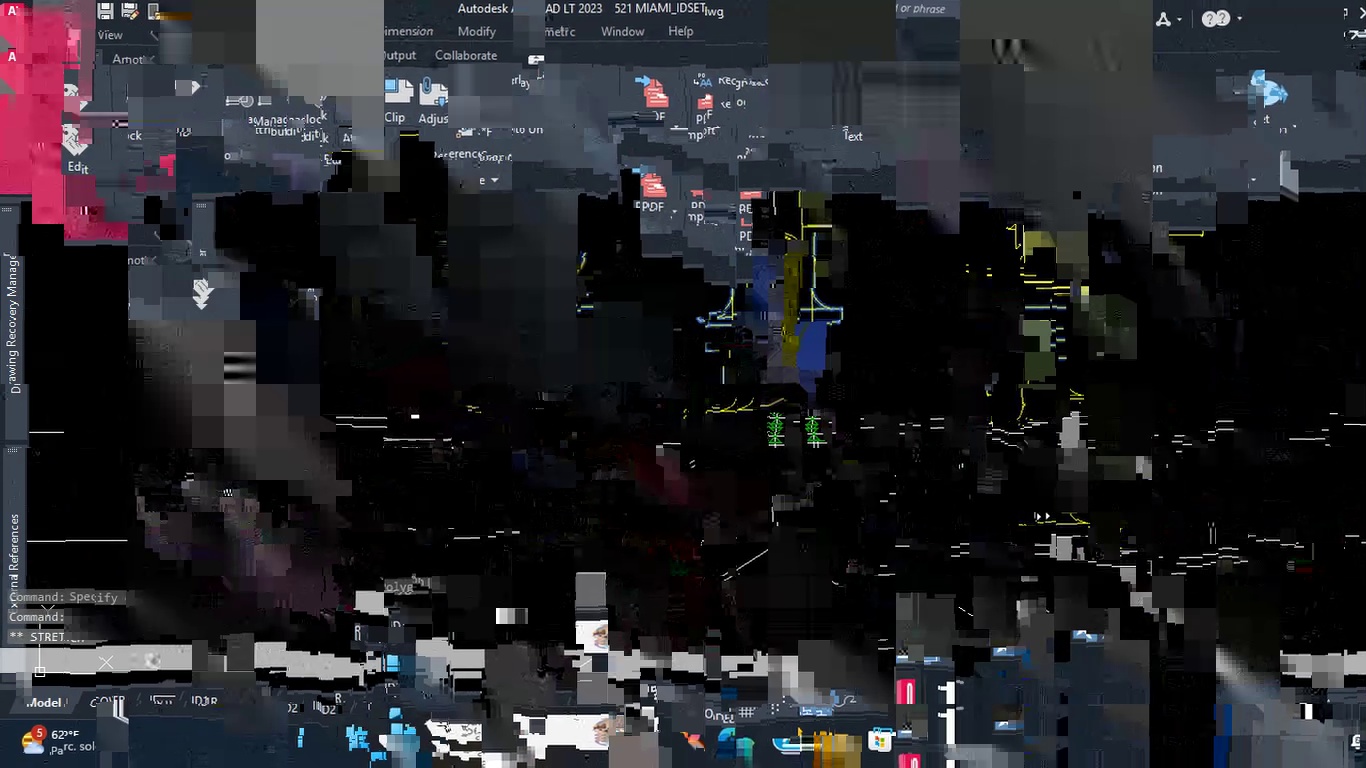 
key(Escape)
 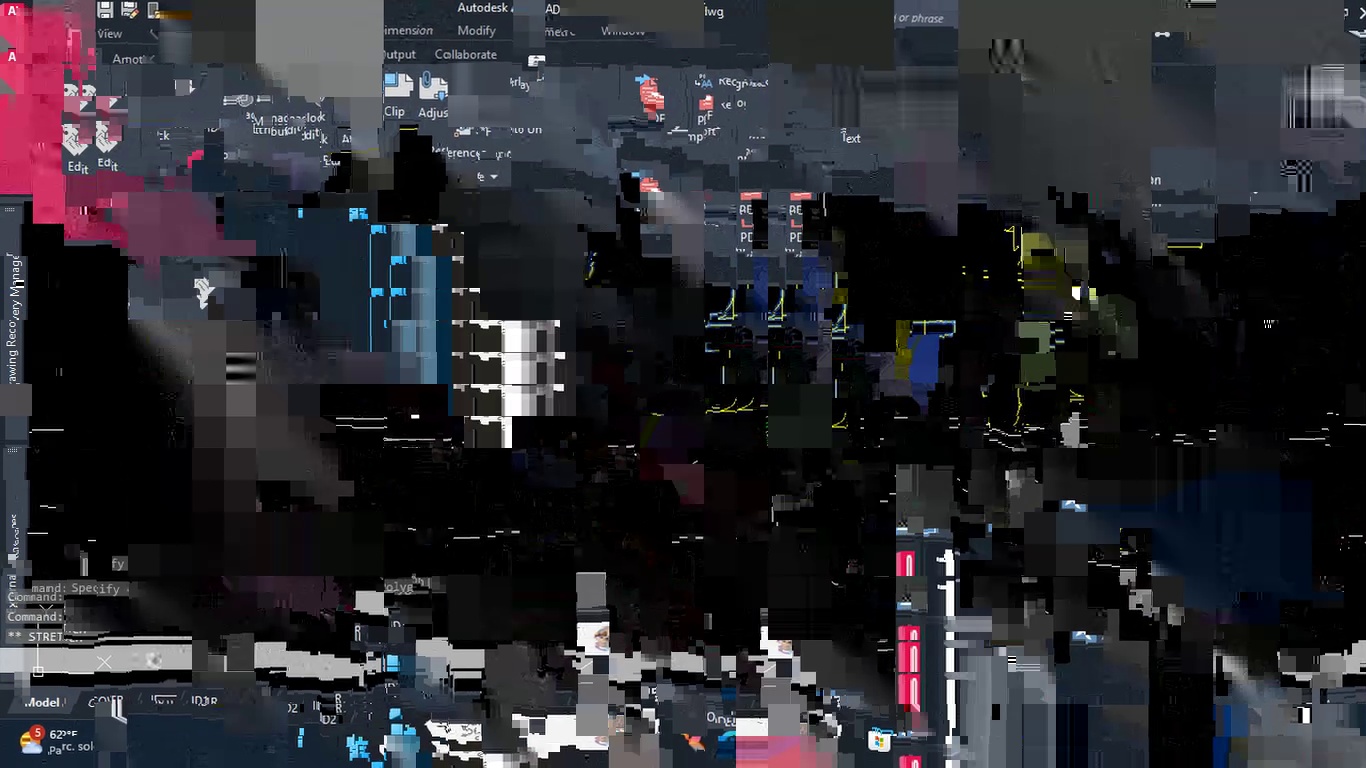 
scroll: coordinate [655, 432], scroll_direction: none, amount: 0.0
 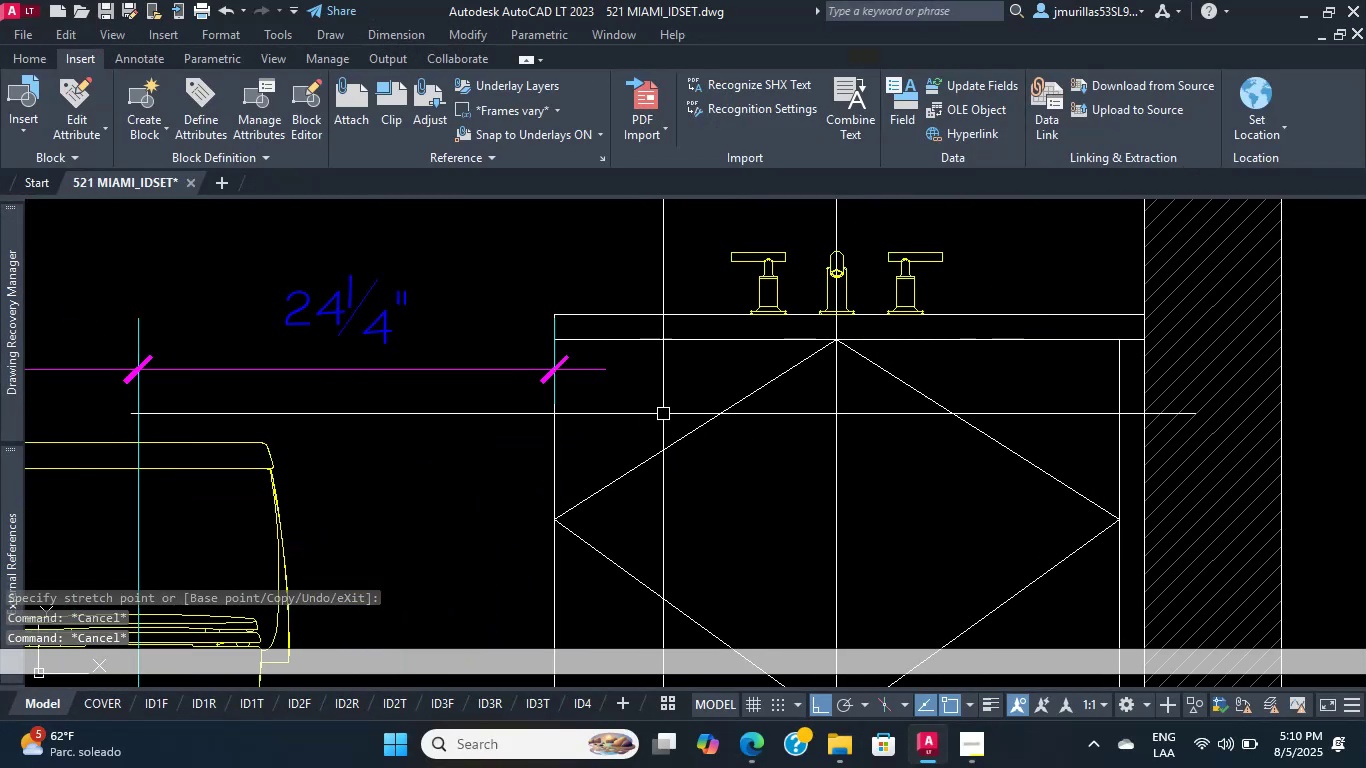 
scroll: coordinate [818, 395], scroll_direction: up, amount: 1.0
 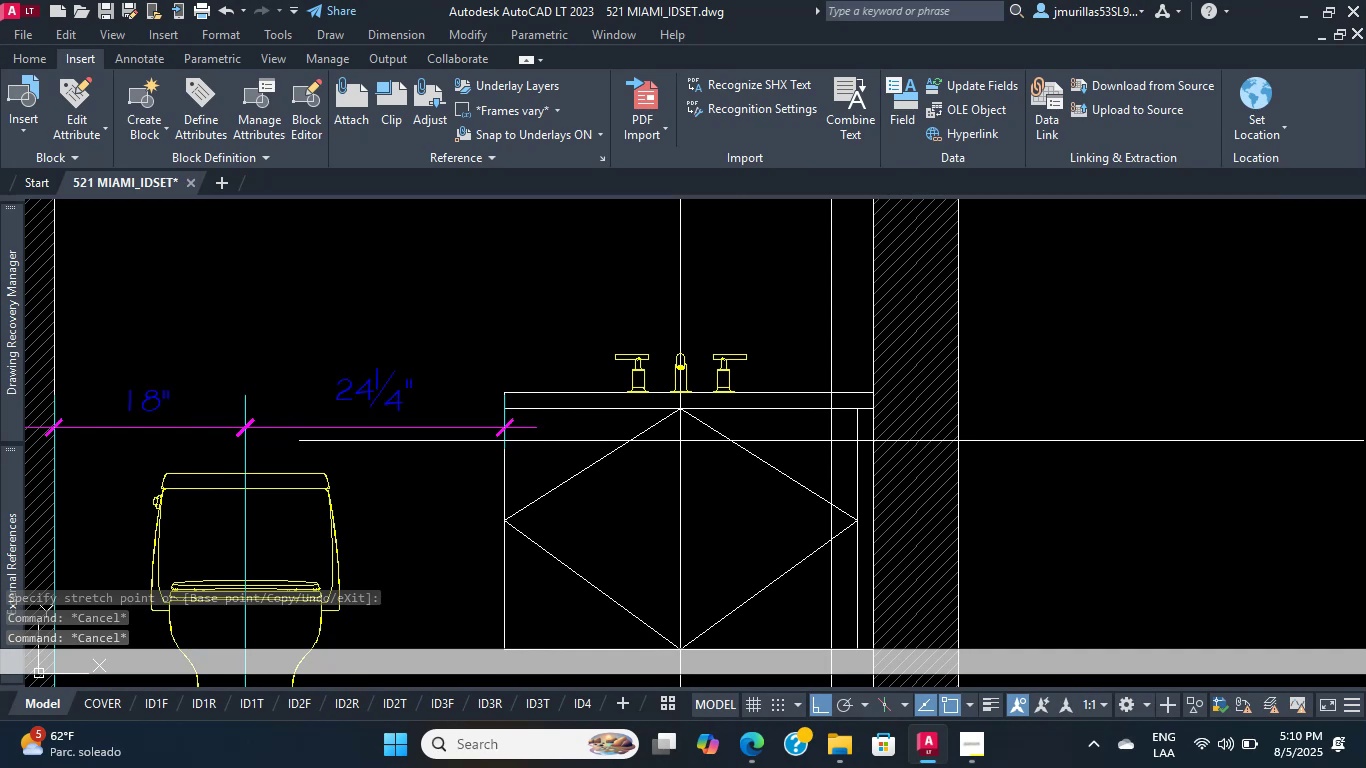 
double_click([818, 410])
 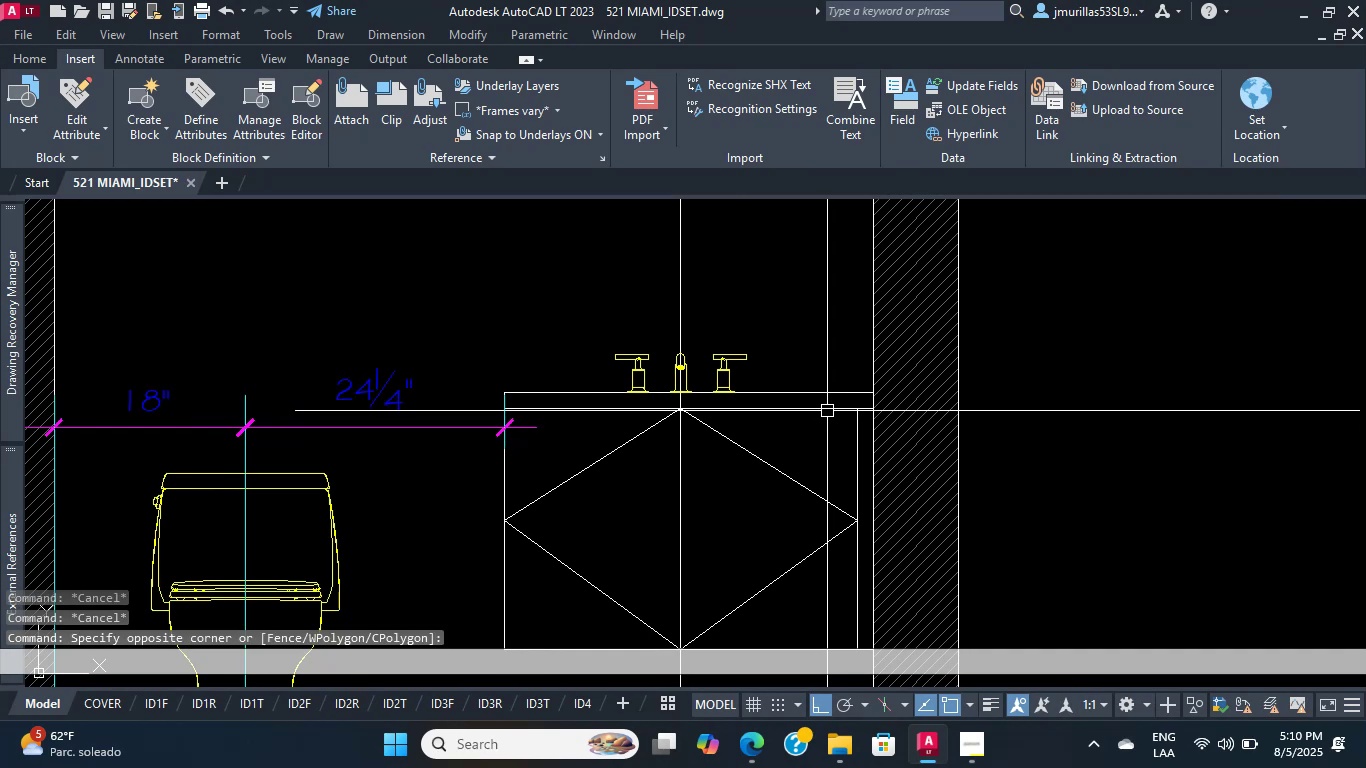 
scroll: coordinate [903, 415], scroll_direction: down, amount: 26.0
 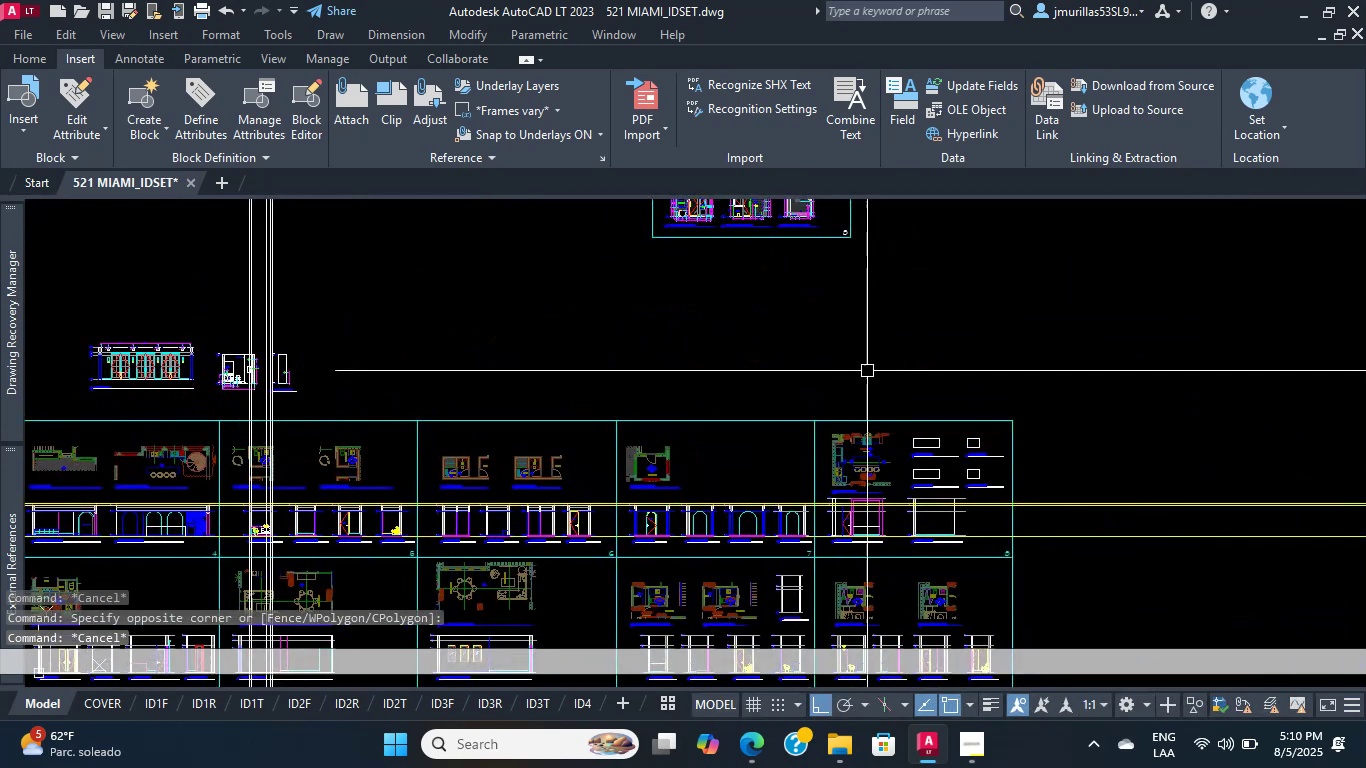 
key(Escape)
 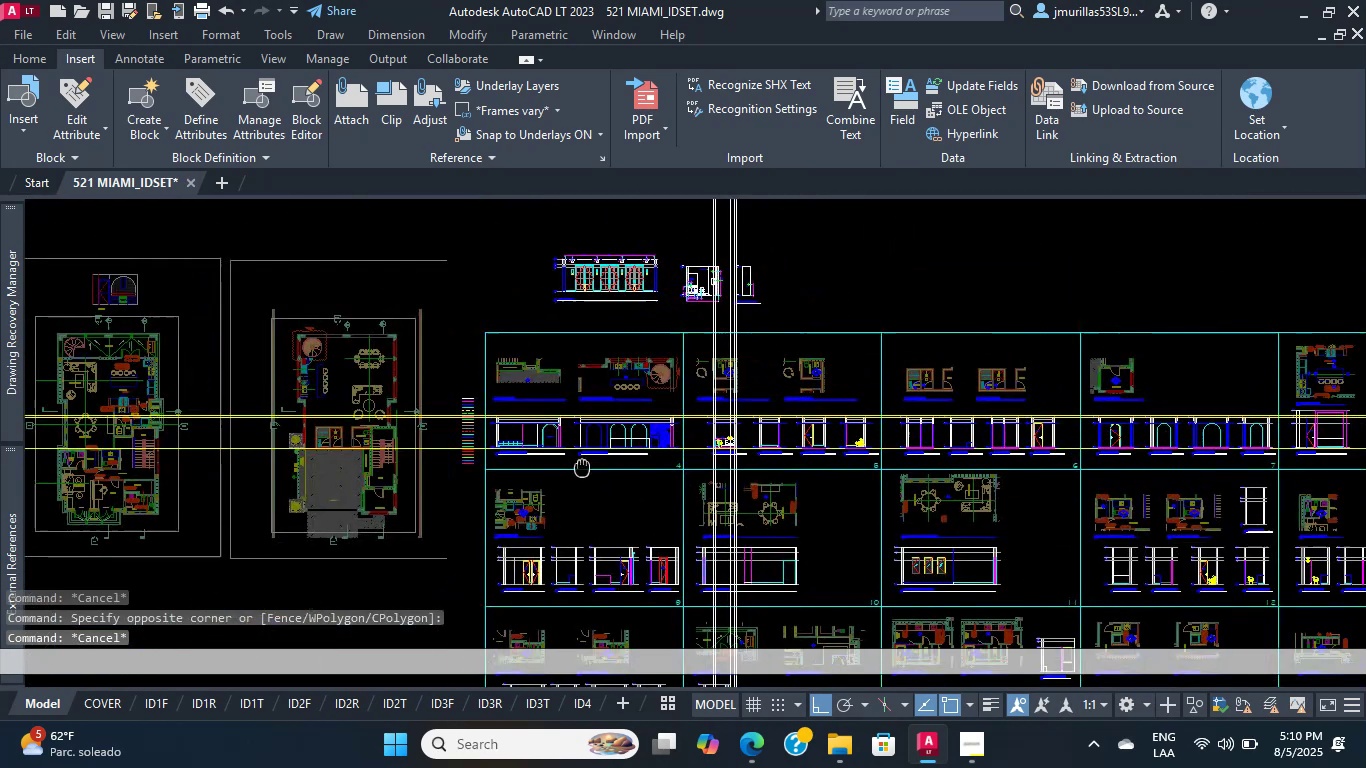 
scroll: coordinate [734, 423], scroll_direction: down, amount: 1.0
 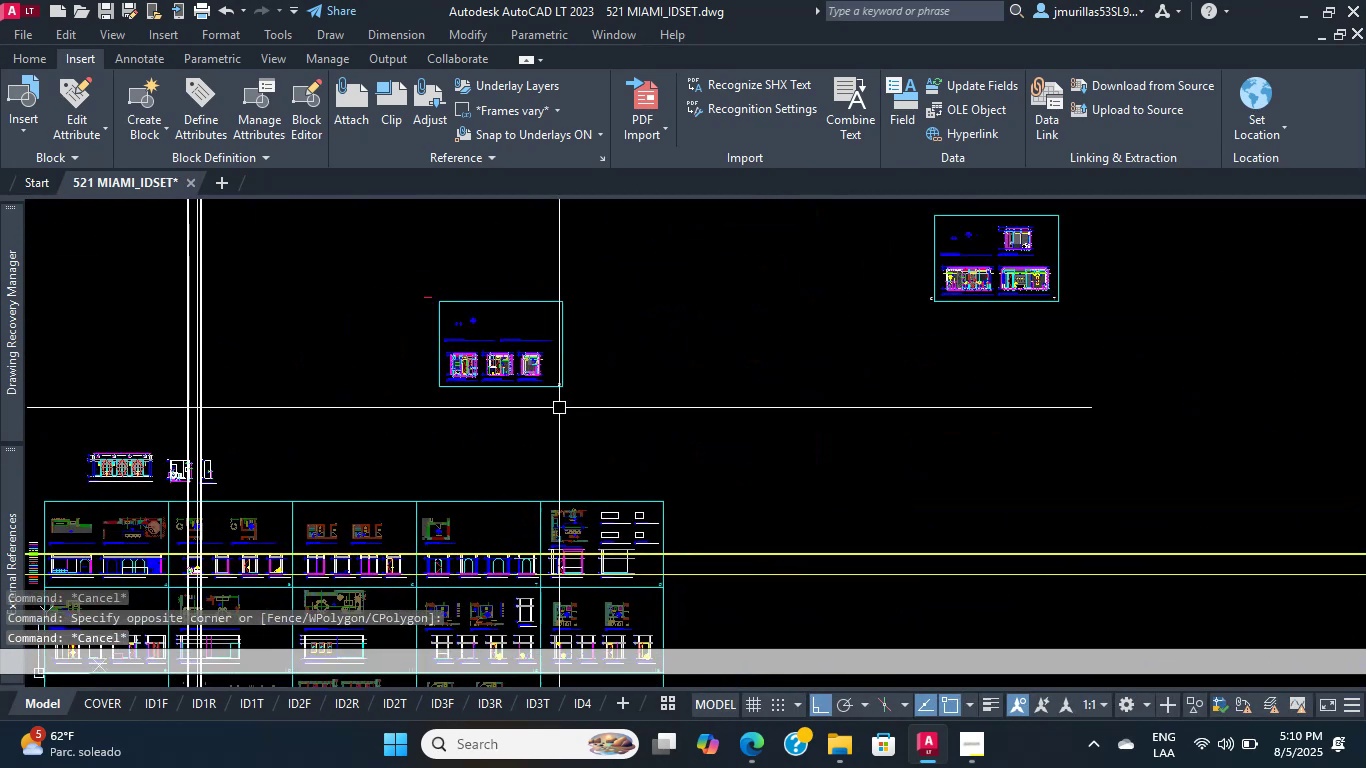 
scroll: coordinate [526, 315], scroll_direction: up, amount: 17.0
 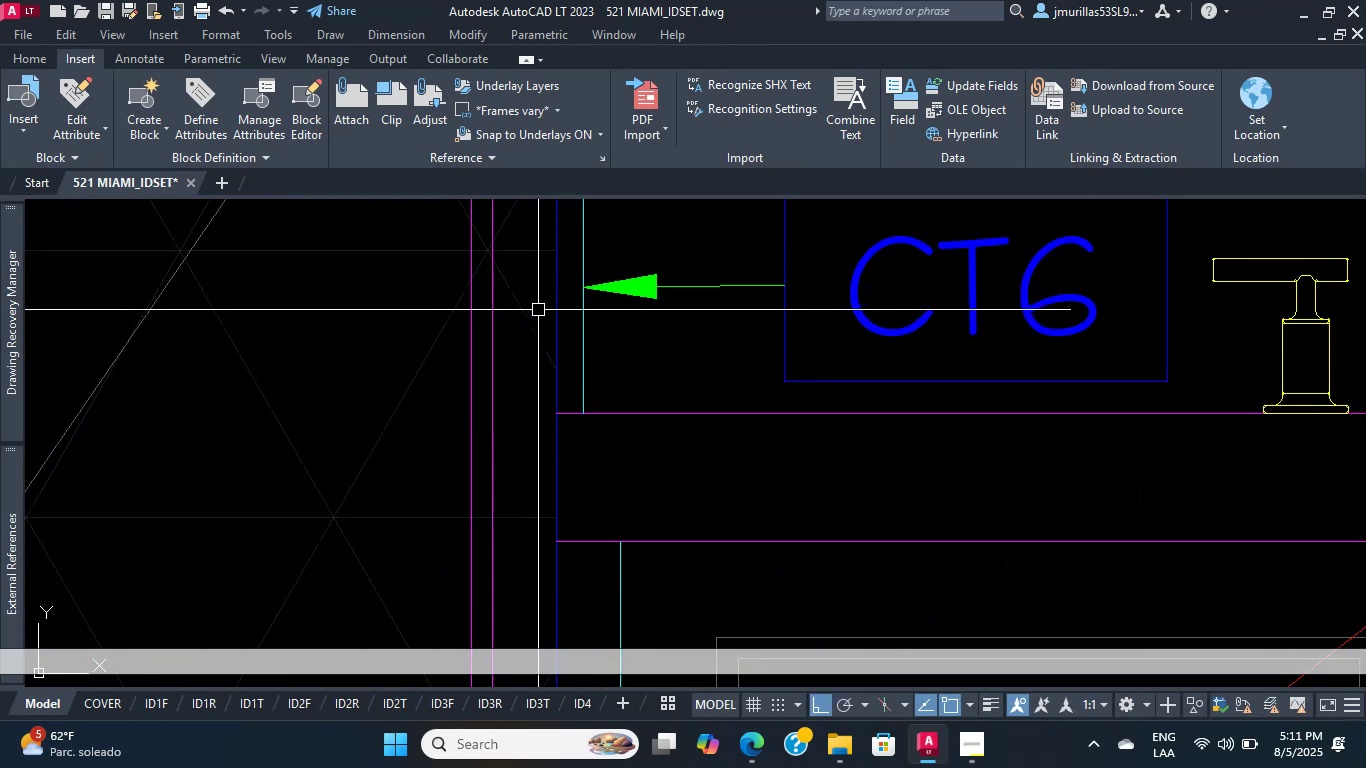 
scroll: coordinate [713, 445], scroll_direction: down, amount: 10.0
 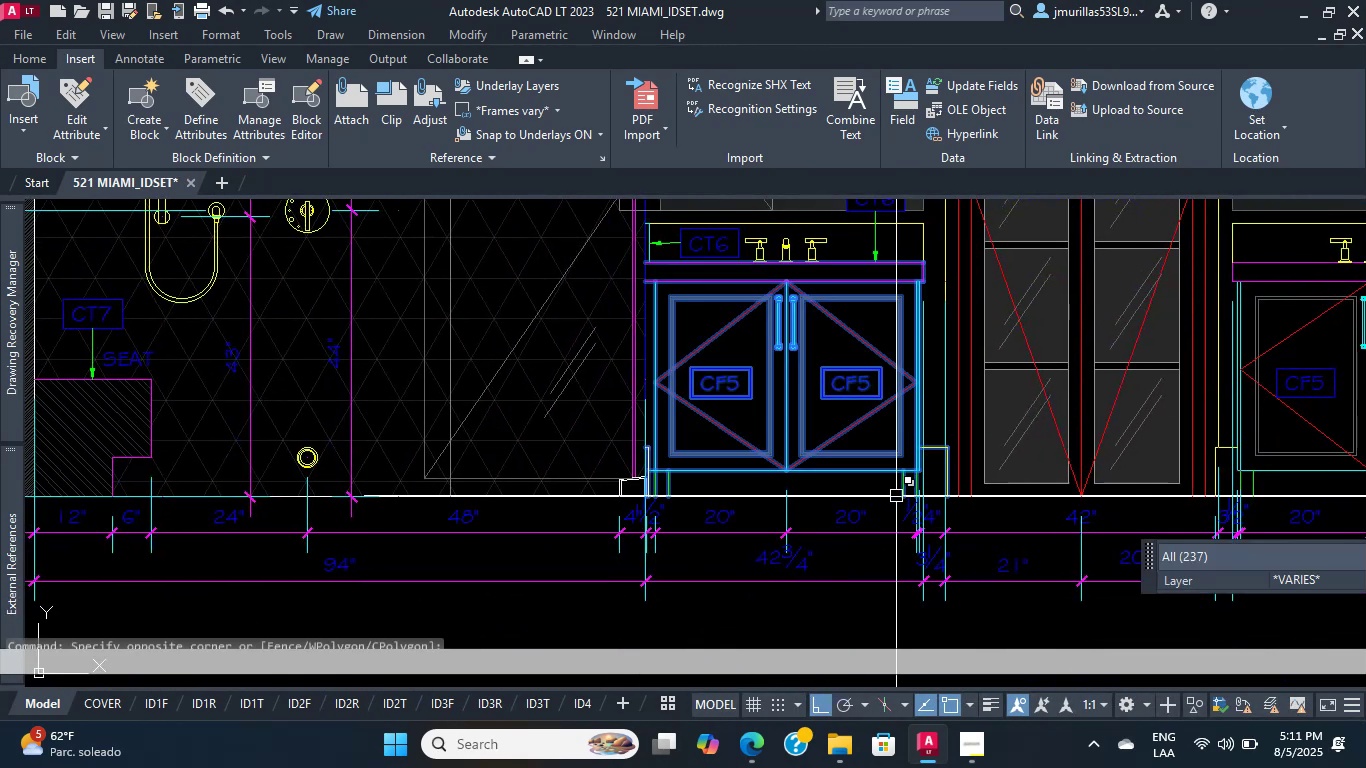 
type(co )
 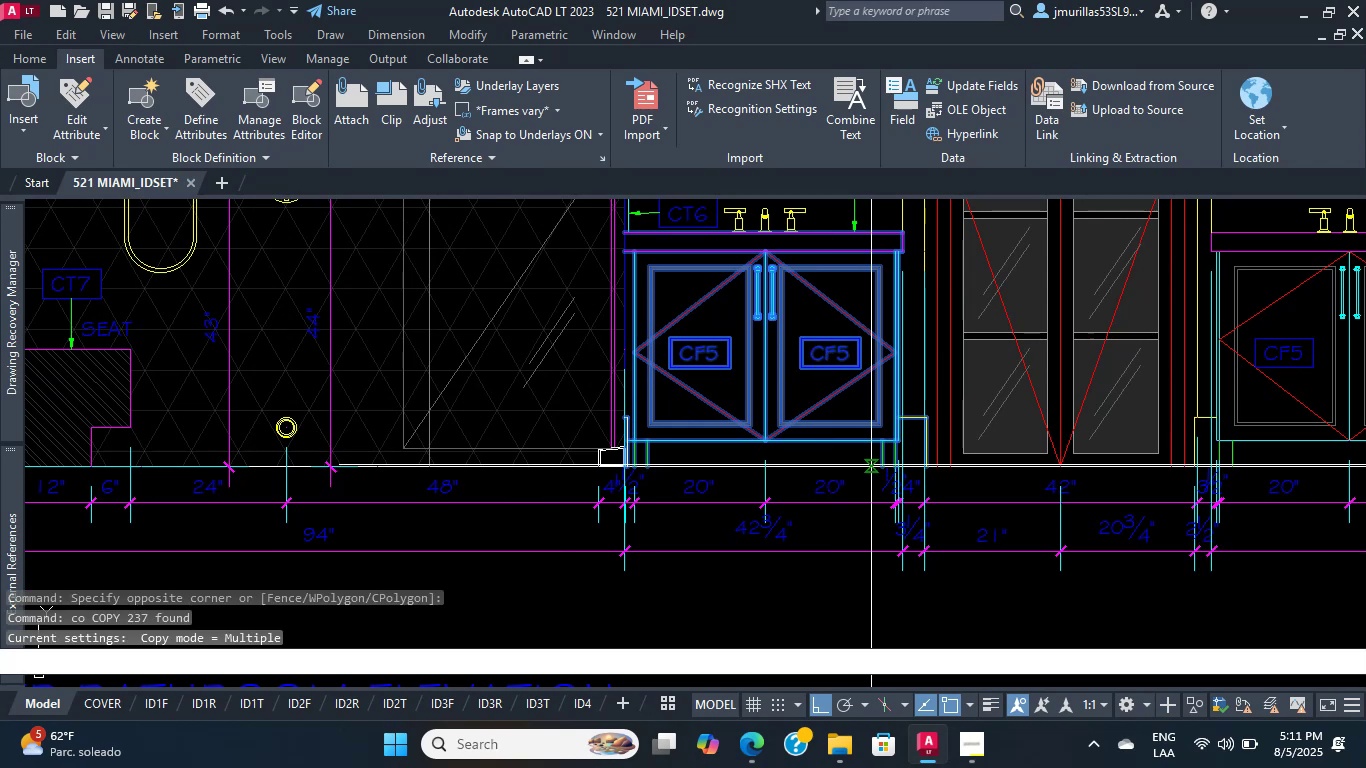 
left_click([874, 458])
 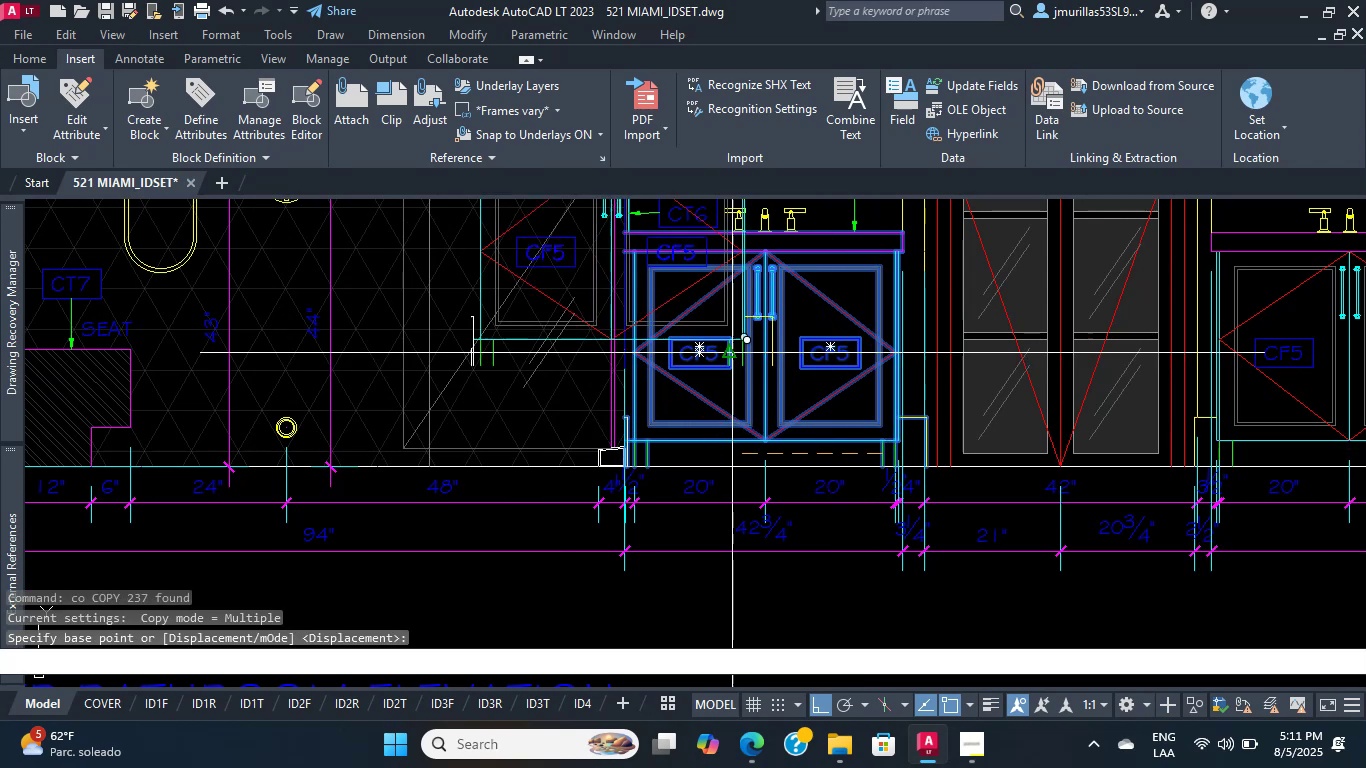 
scroll: coordinate [523, 466], scroll_direction: down, amount: 15.0
 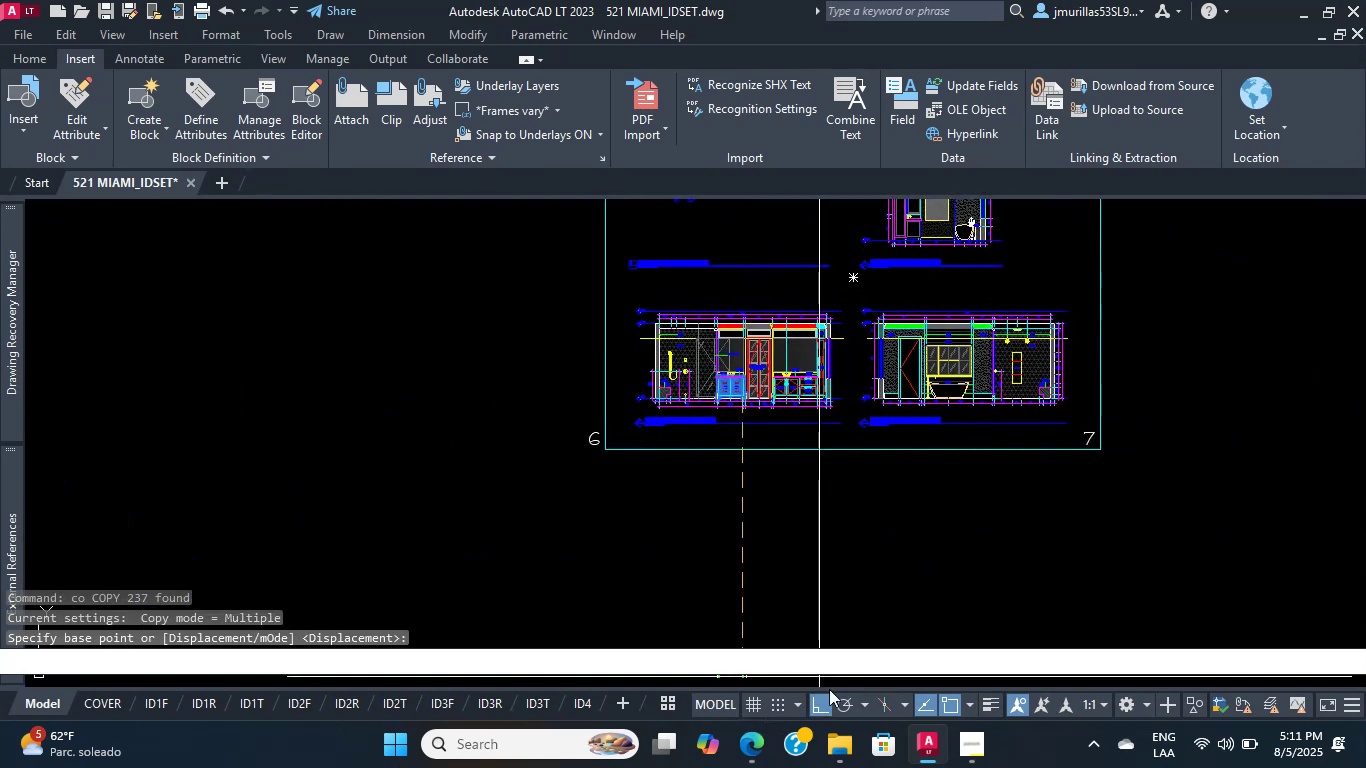 
left_click([842, 705])
 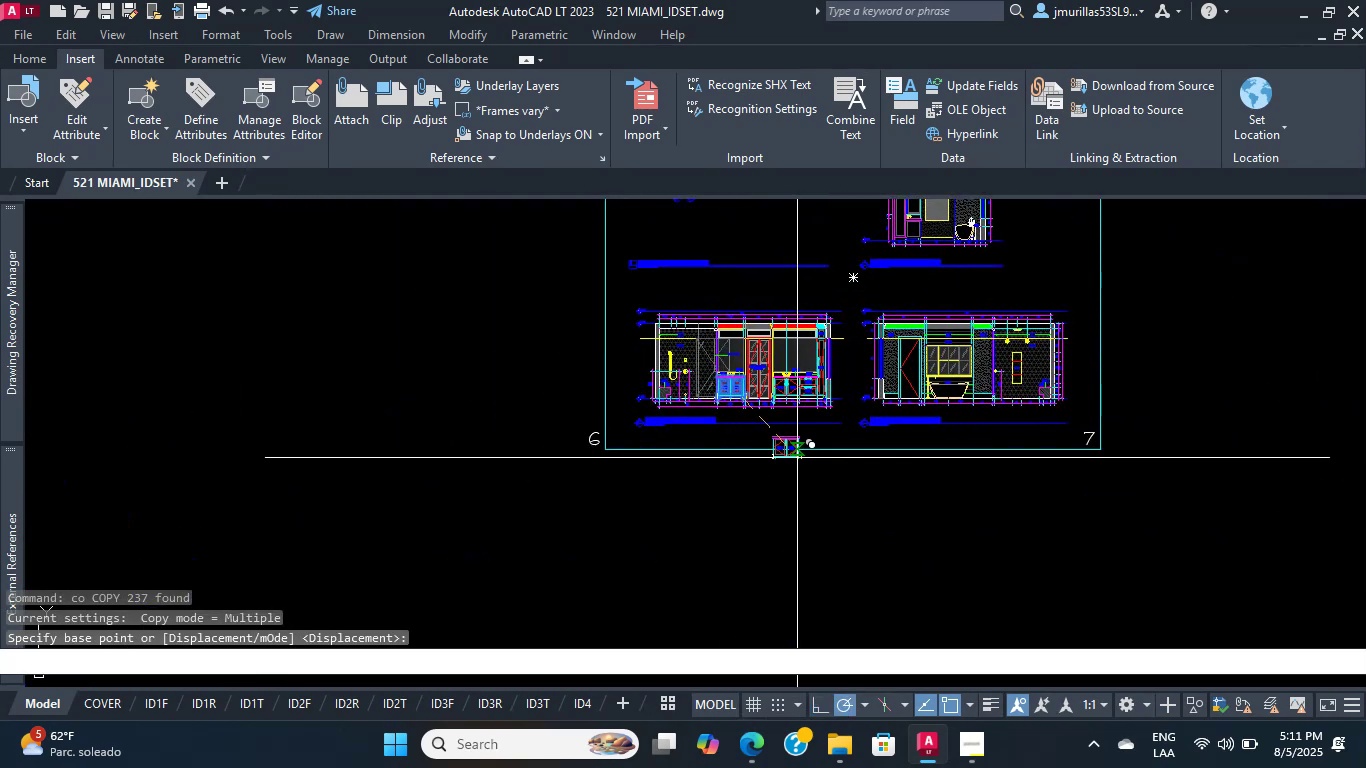 
scroll: coordinate [724, 475], scroll_direction: down, amount: 4.0
 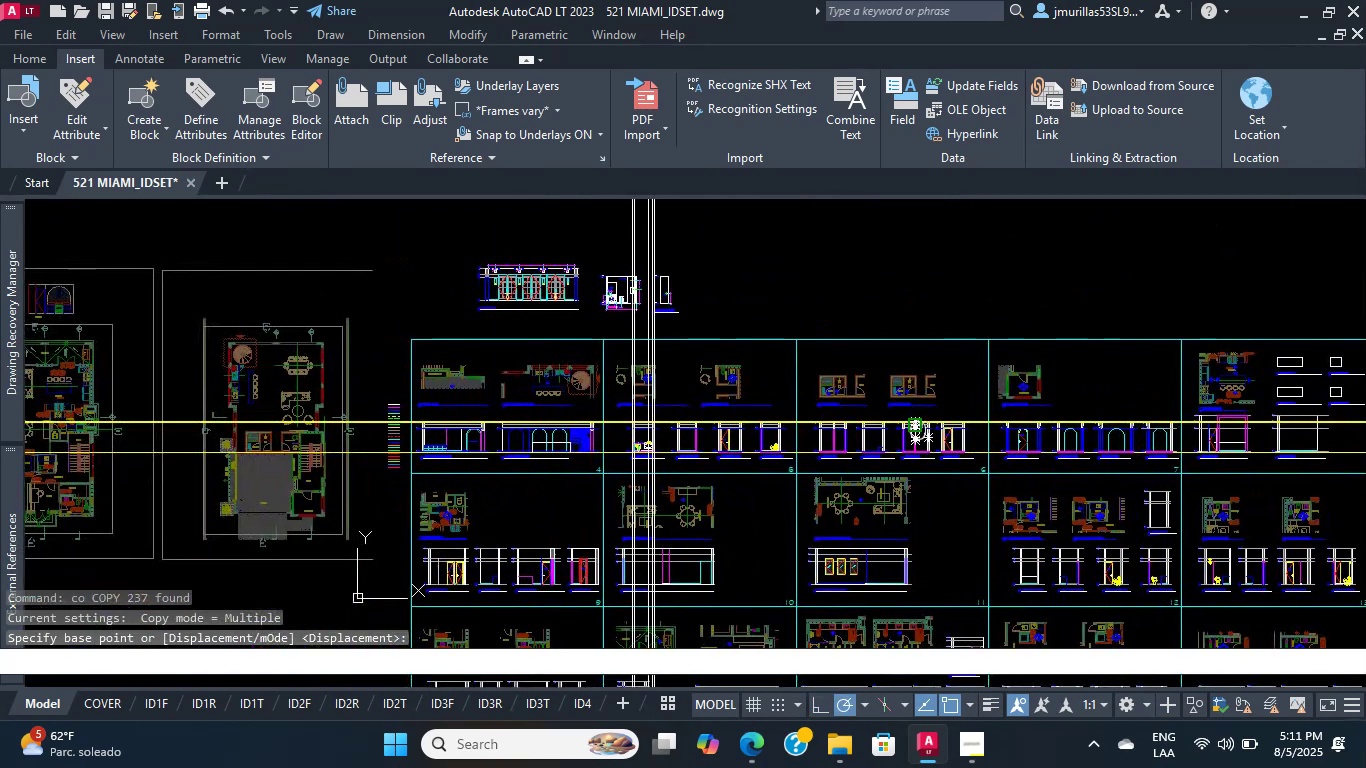 
scroll: coordinate [579, 470], scroll_direction: up, amount: 14.0
 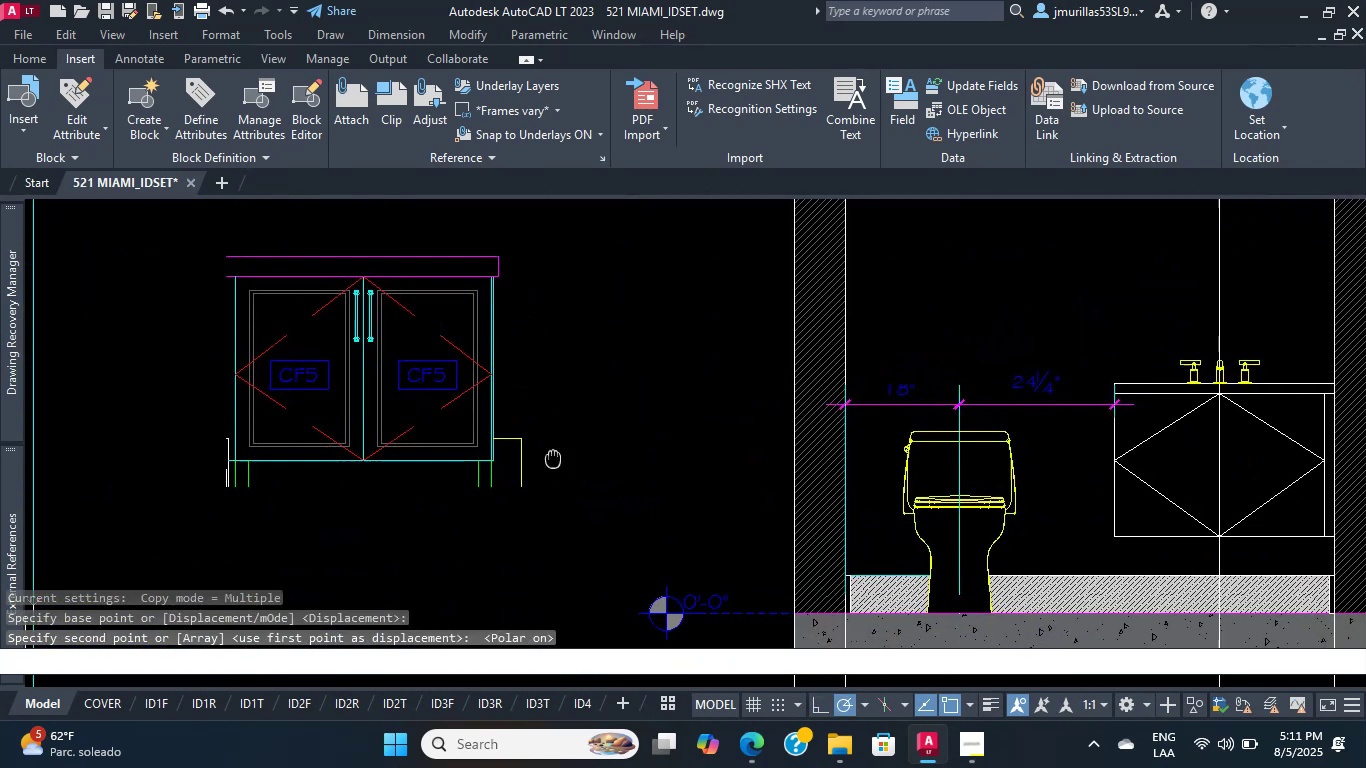 
key(Escape)
 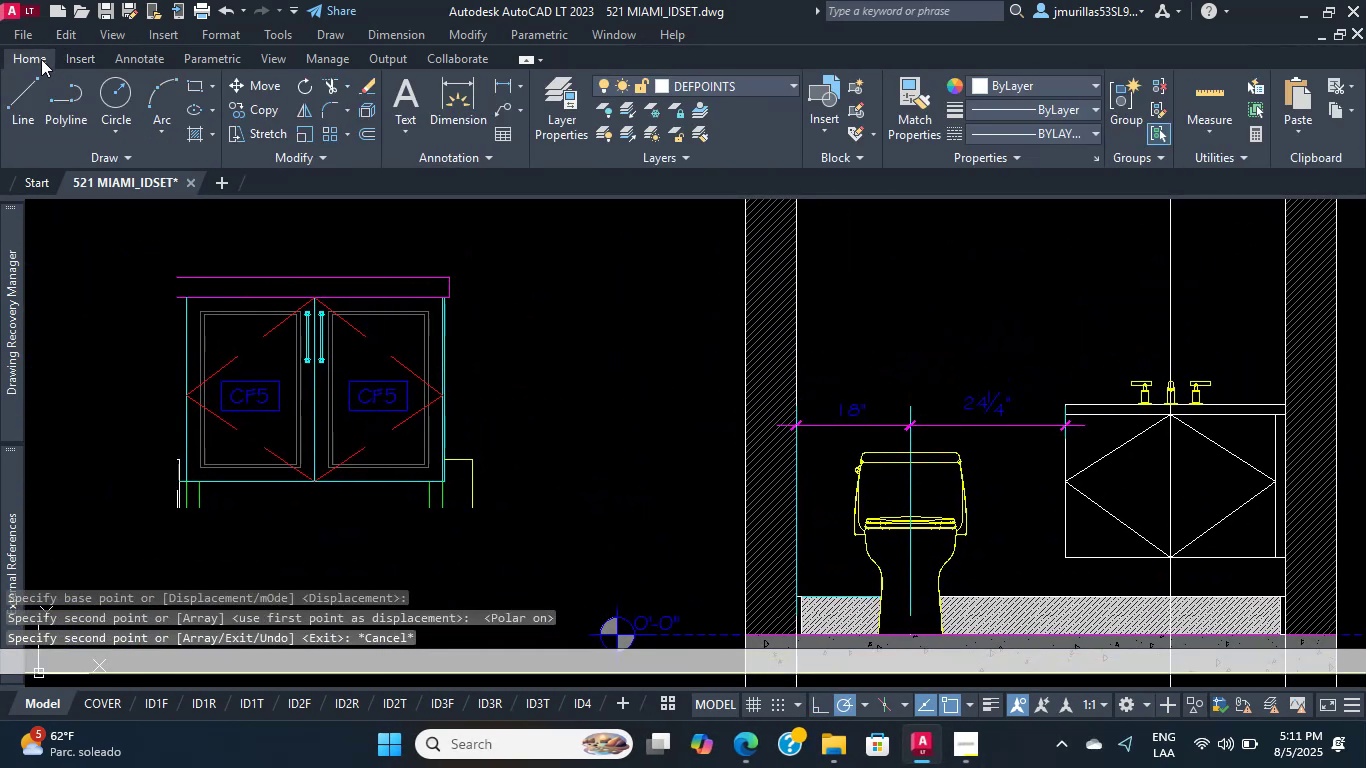 
left_click([917, 112])
 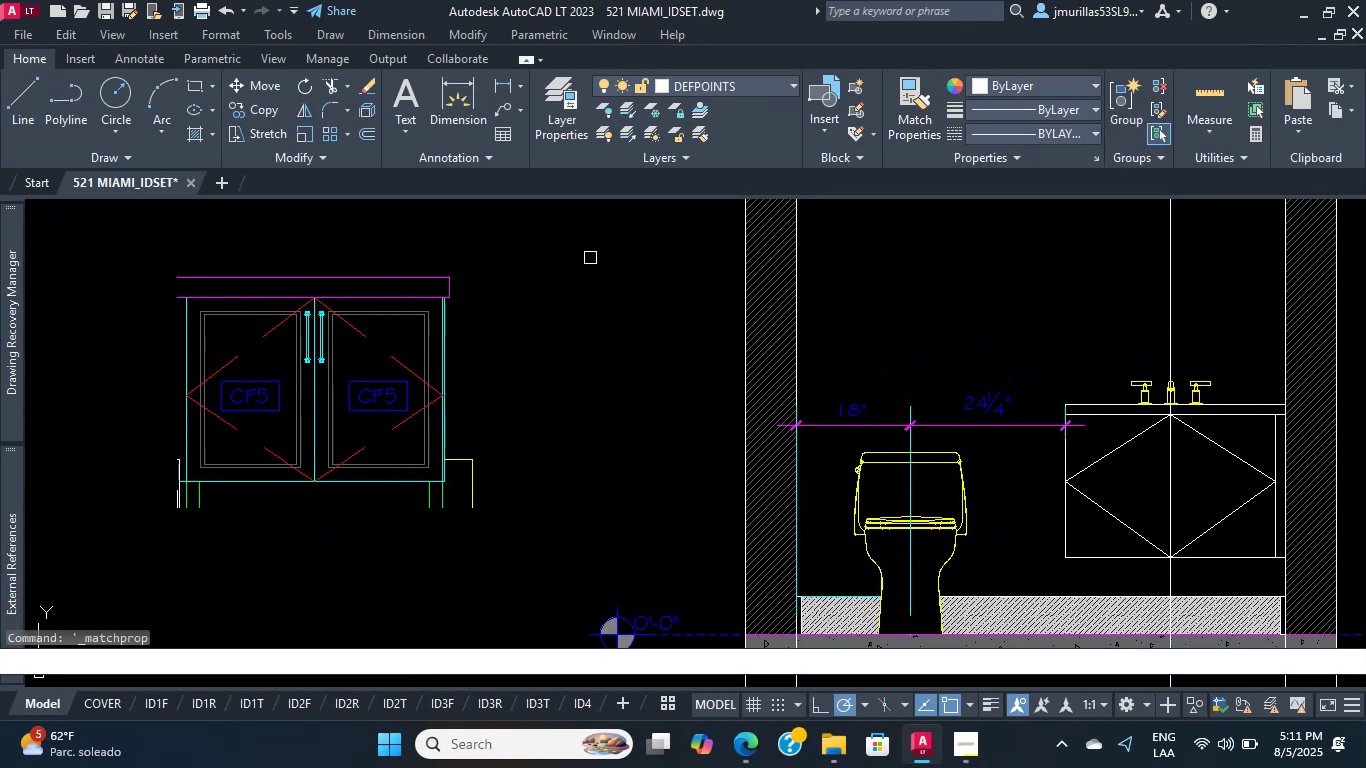 
scroll: coordinate [492, 276], scroll_direction: up, amount: 2.0
 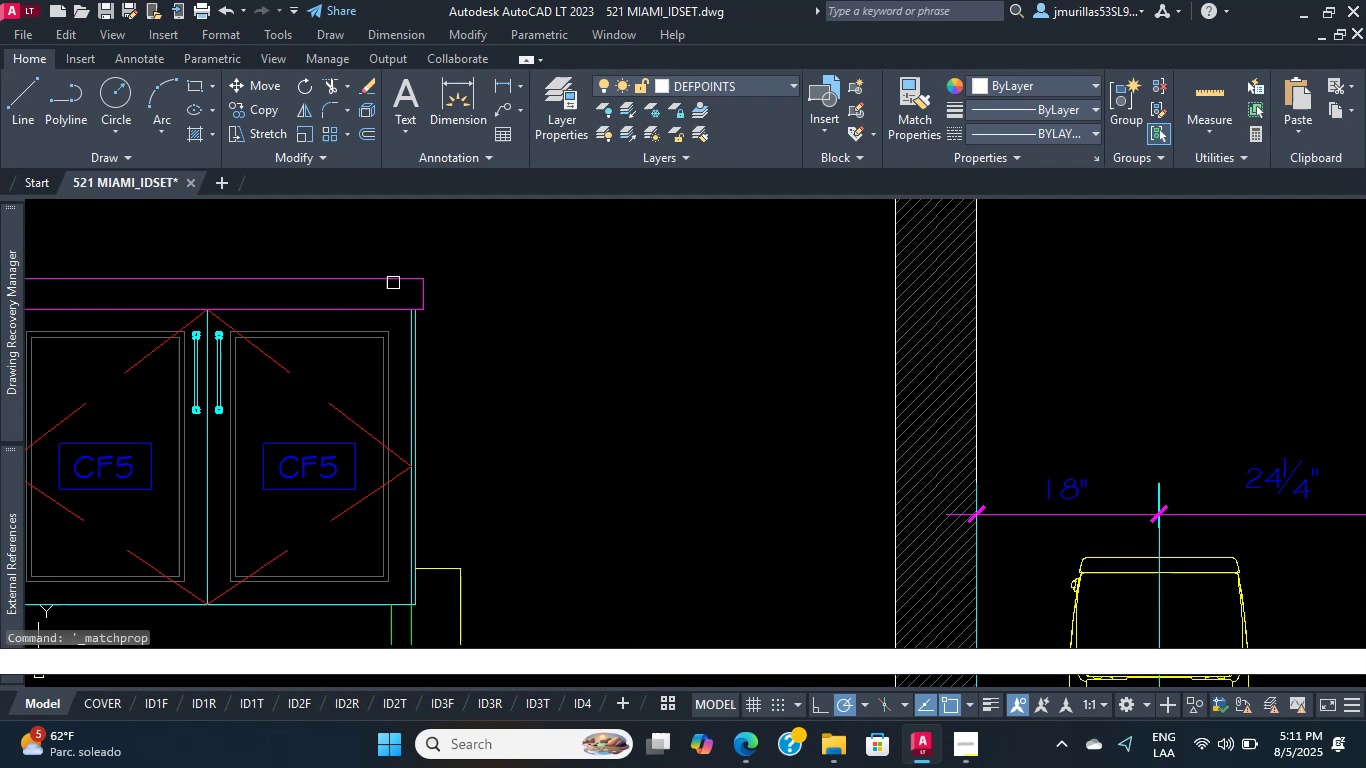 
left_click([391, 283])
 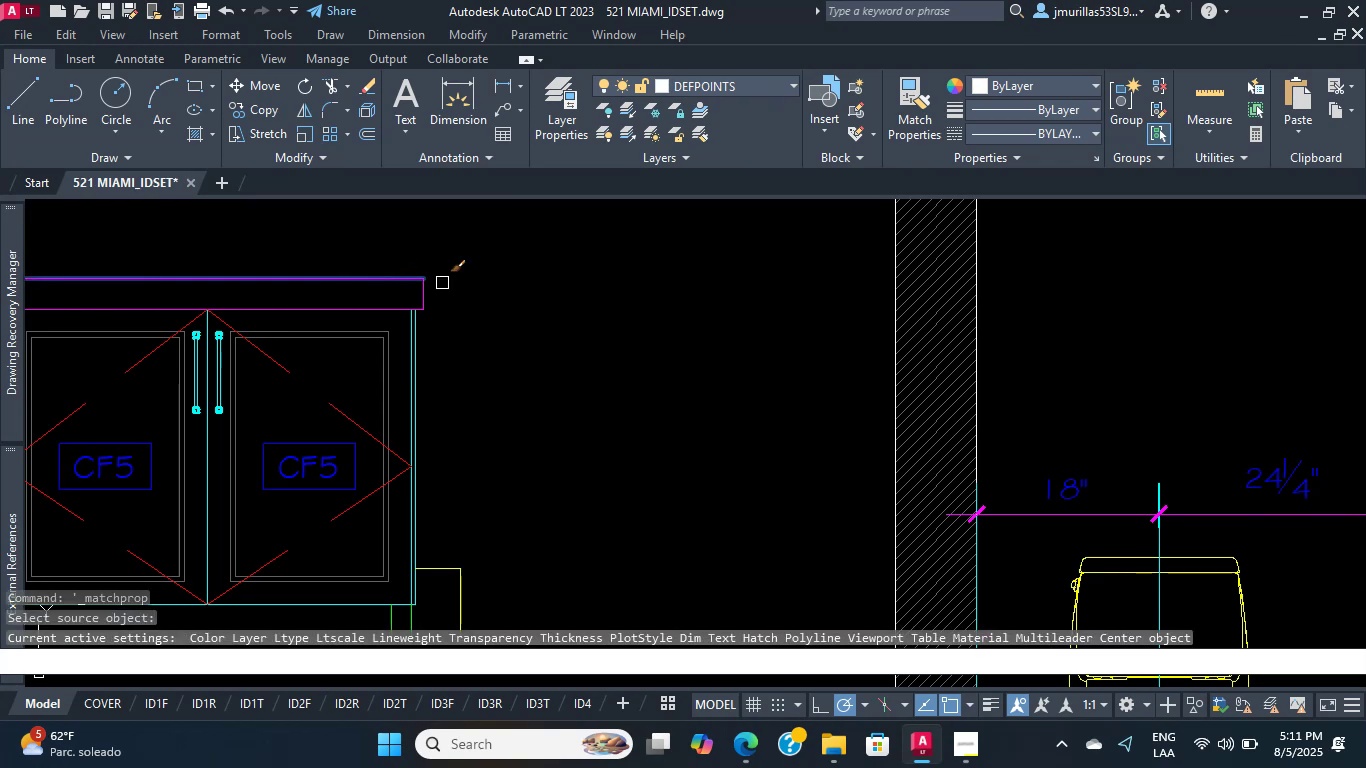 
scroll: coordinate [851, 410], scroll_direction: up, amount: 5.0
 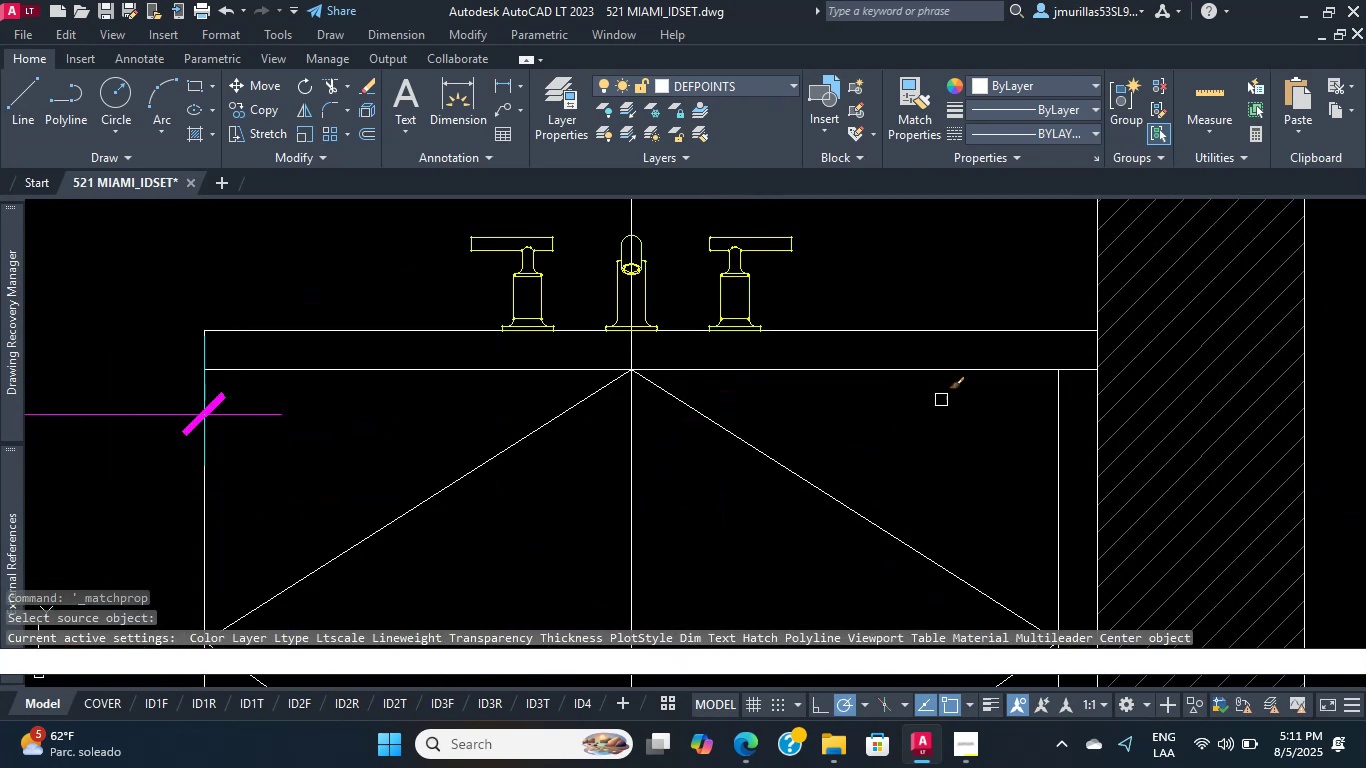 
left_click_drag(start_coordinate=[944, 403], to_coordinate=[933, 388])
 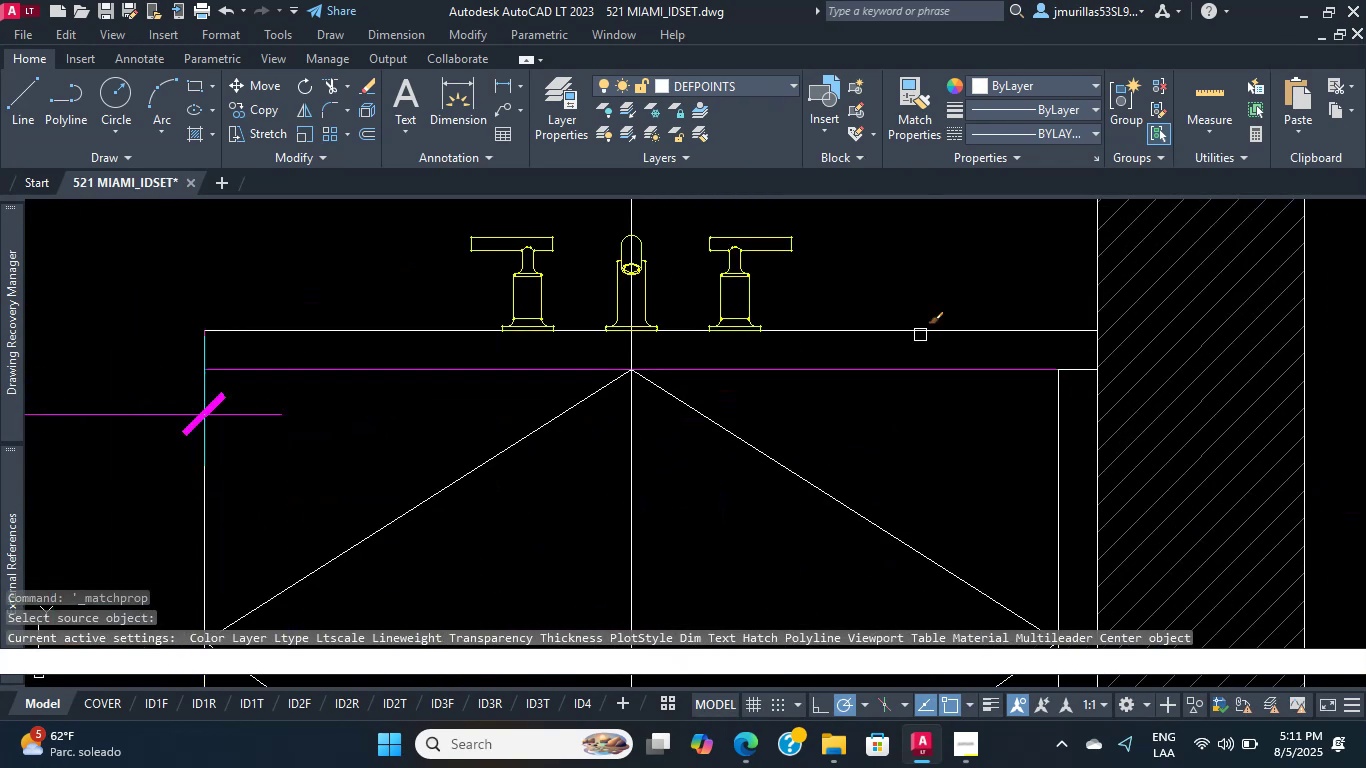 
double_click([920, 335])
 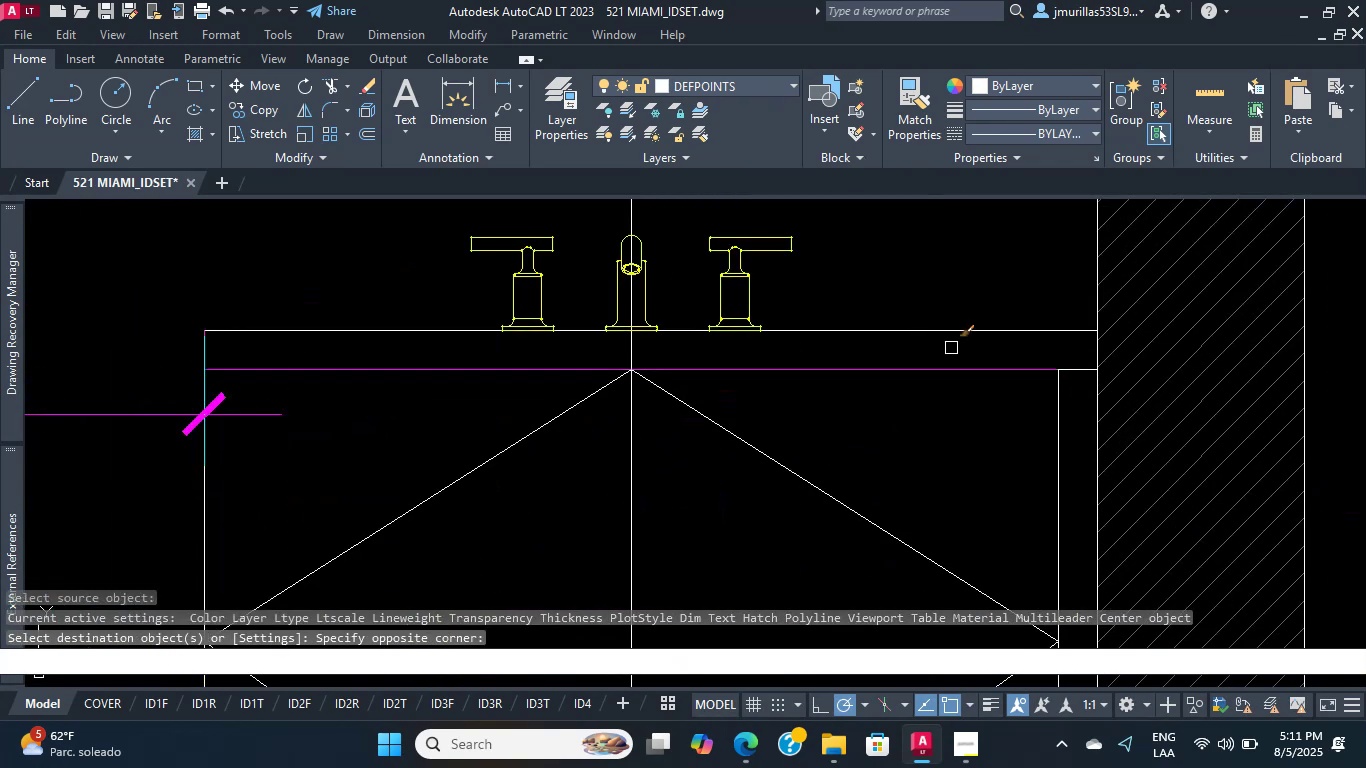 
scroll: coordinate [1026, 371], scroll_direction: up, amount: 2.0
 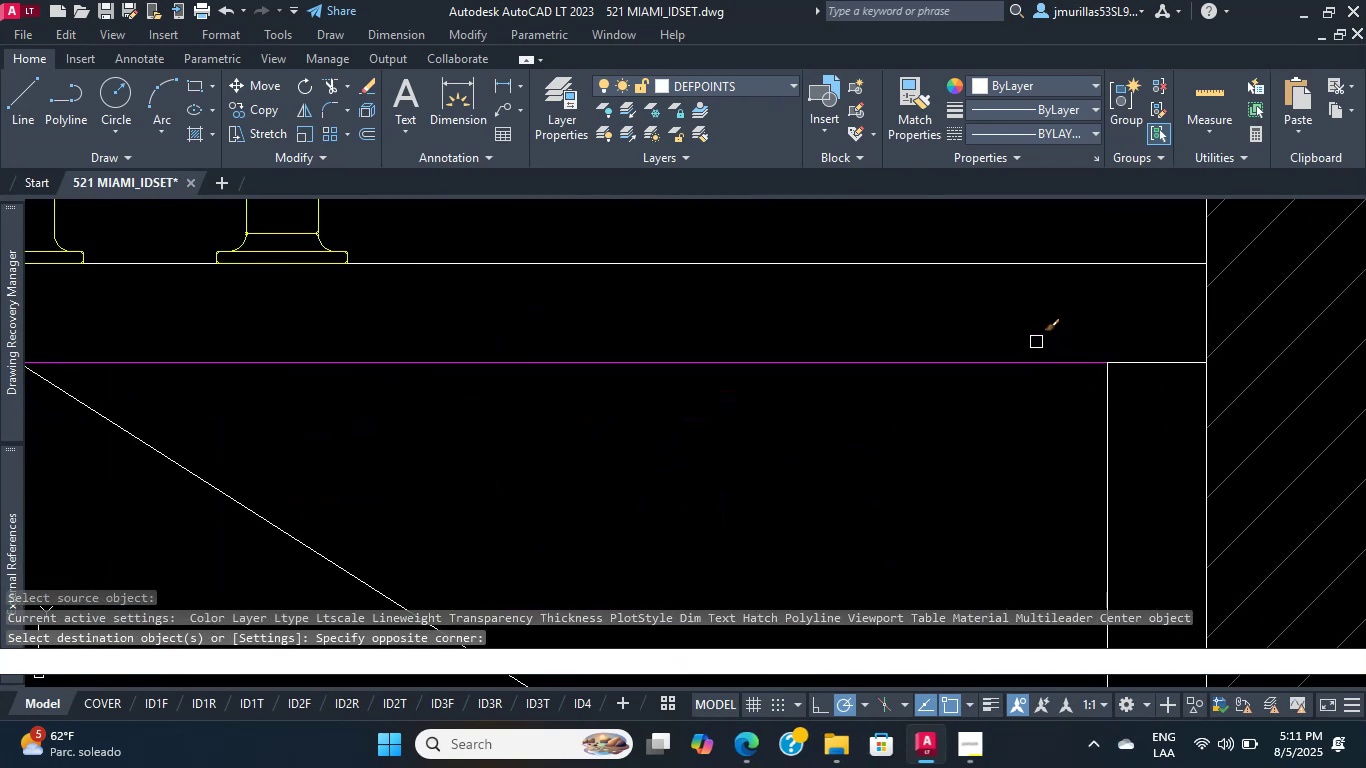 
left_click_drag(start_coordinate=[1036, 335], to_coordinate=[1023, 326])
 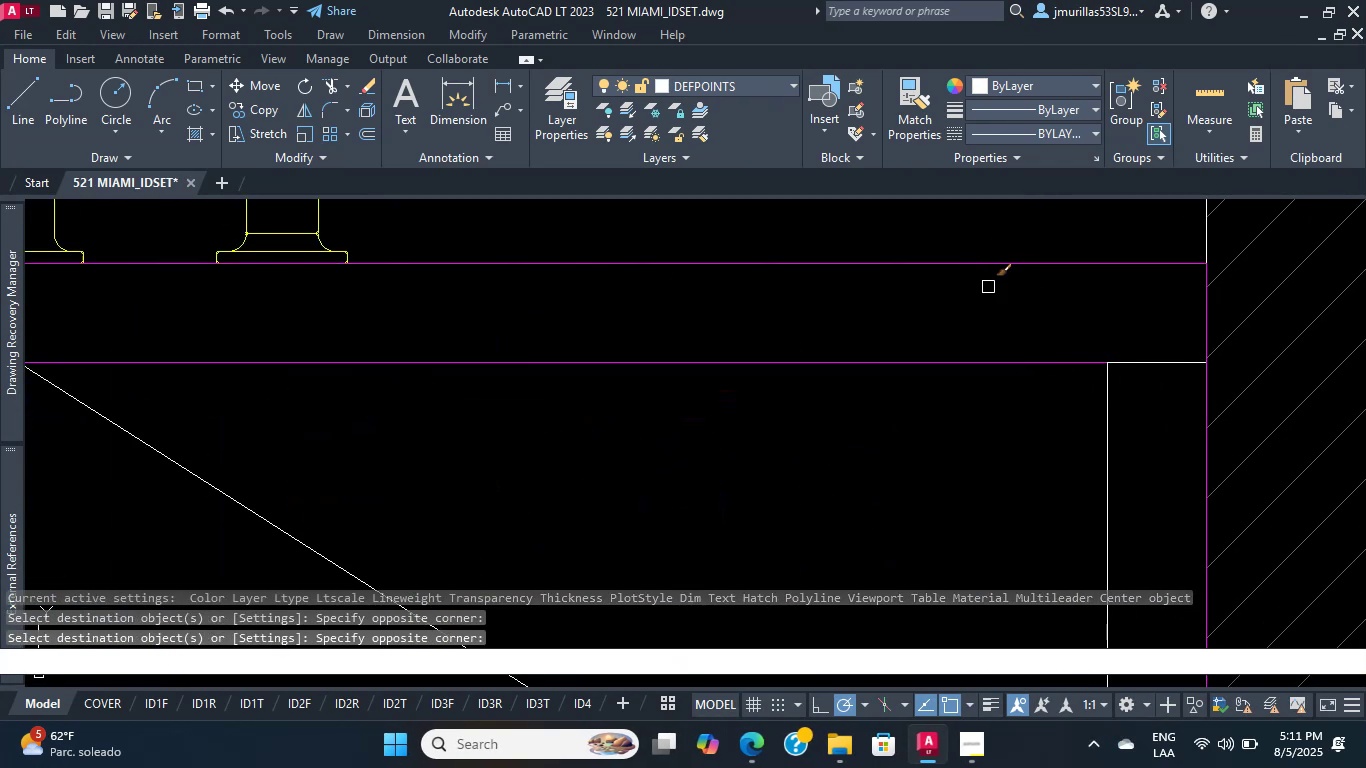 
scroll: coordinate [525, 289], scroll_direction: down, amount: 7.0
 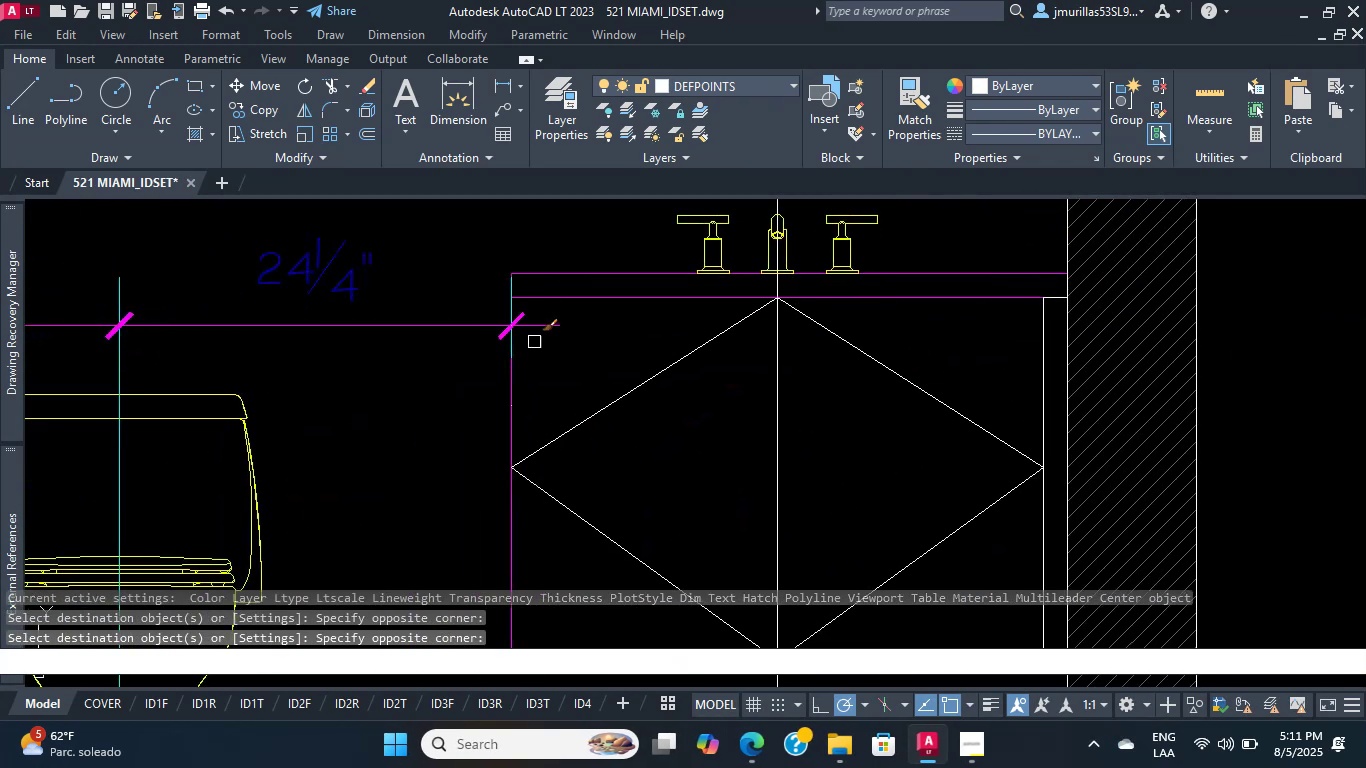 
key(Escape)
 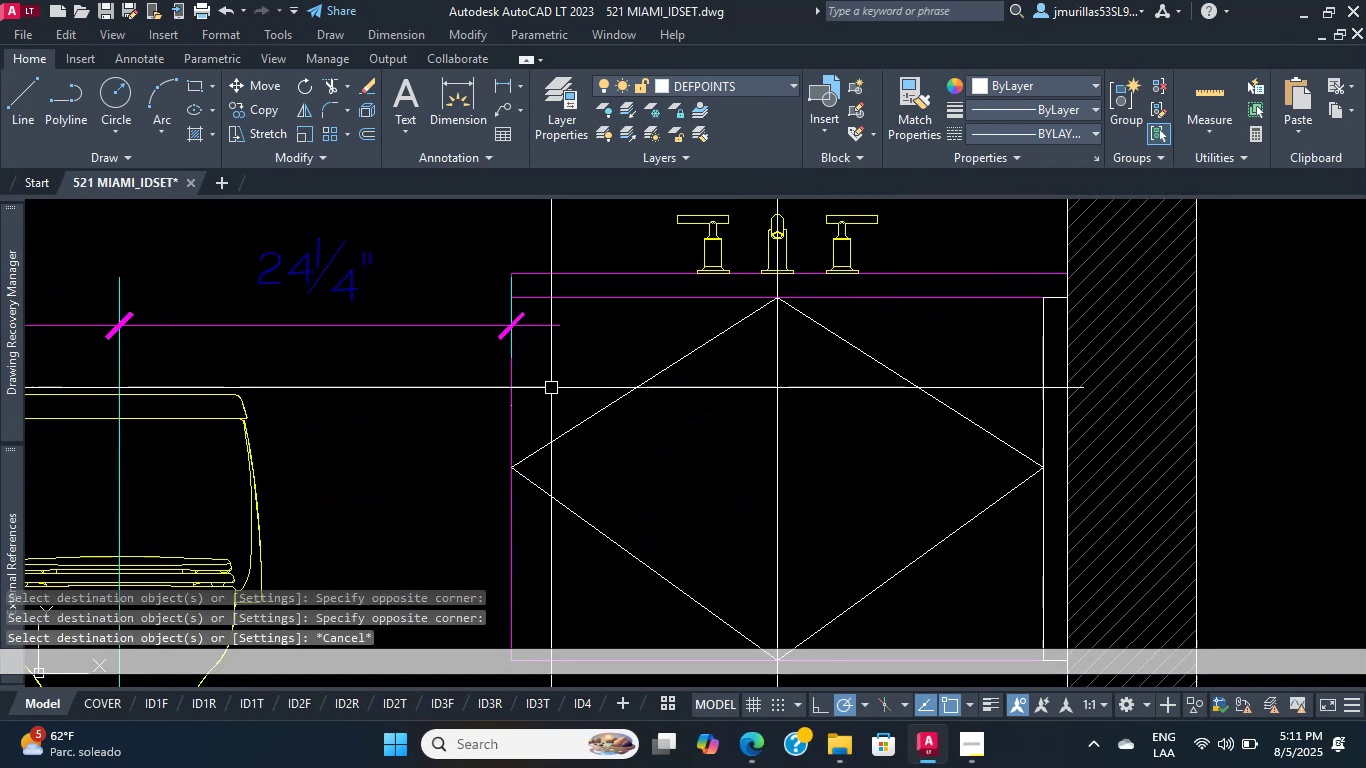 
scroll: coordinate [414, 361], scroll_direction: down, amount: 6.0
 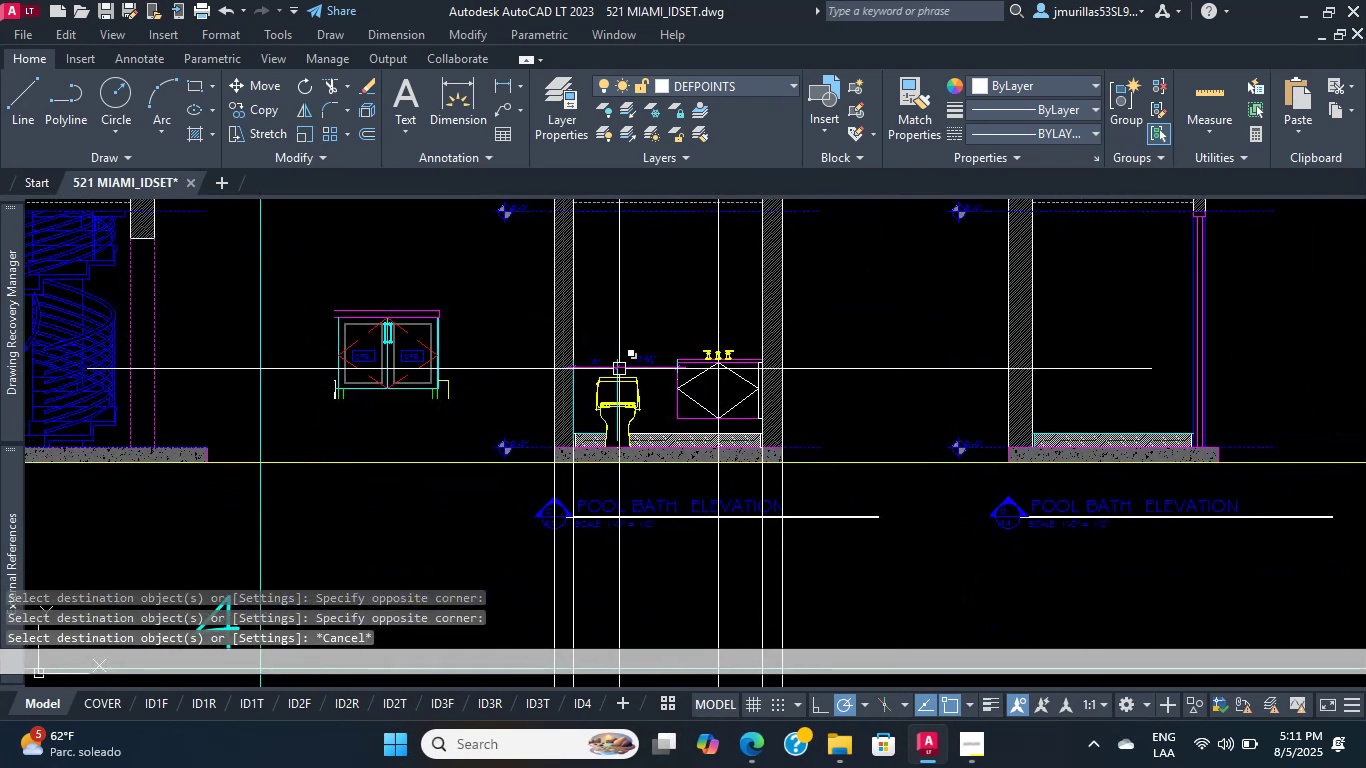 
scroll: coordinate [239, 313], scroll_direction: up, amount: 3.0
 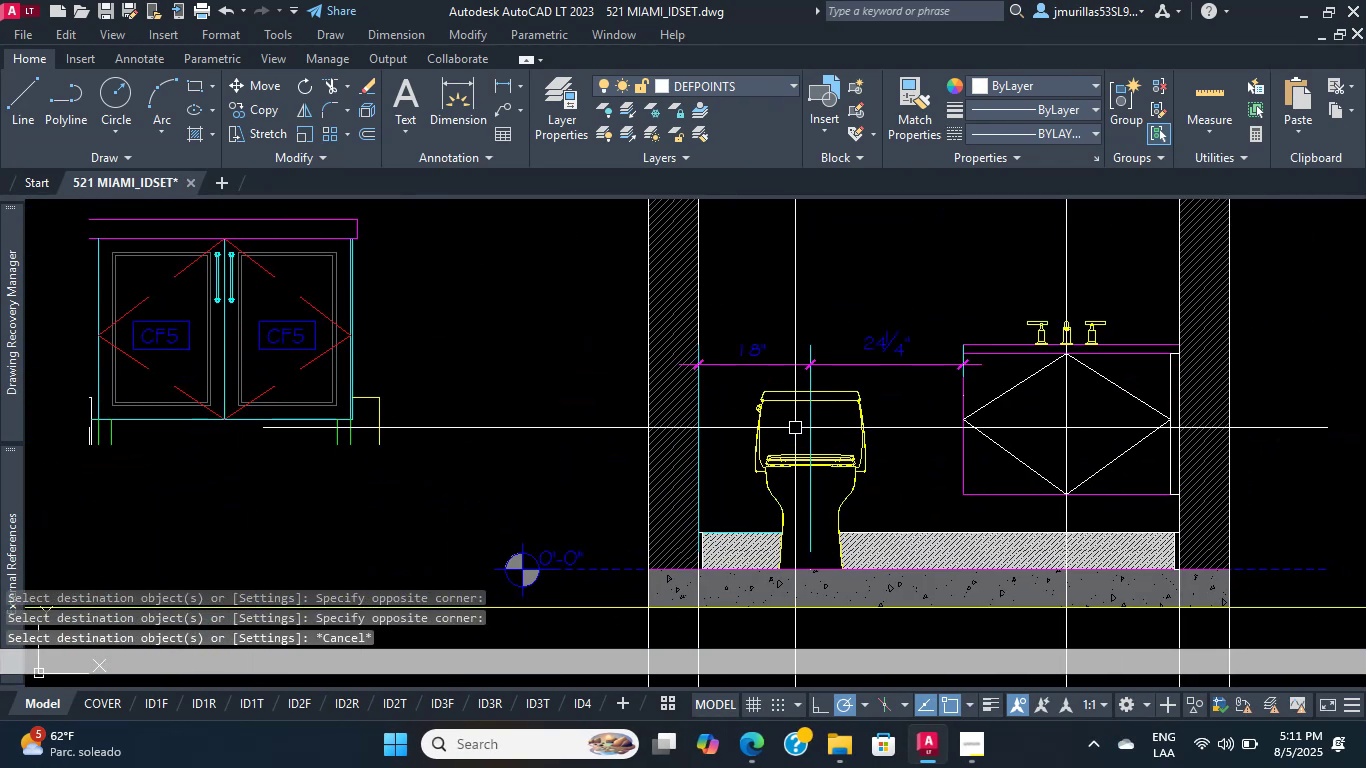 
scroll: coordinate [648, 408], scroll_direction: down, amount: 2.0
 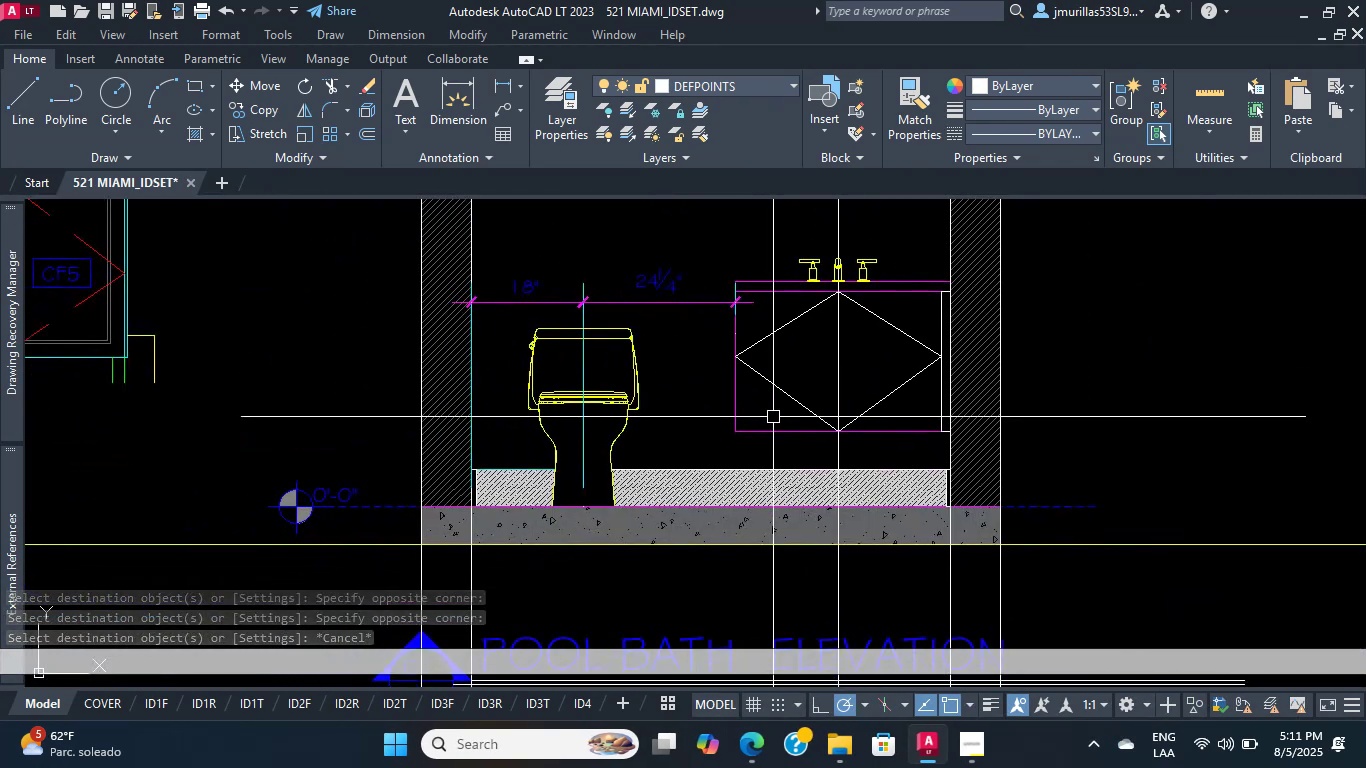 
left_click_drag(start_coordinate=[765, 421], to_coordinate=[756, 425])
 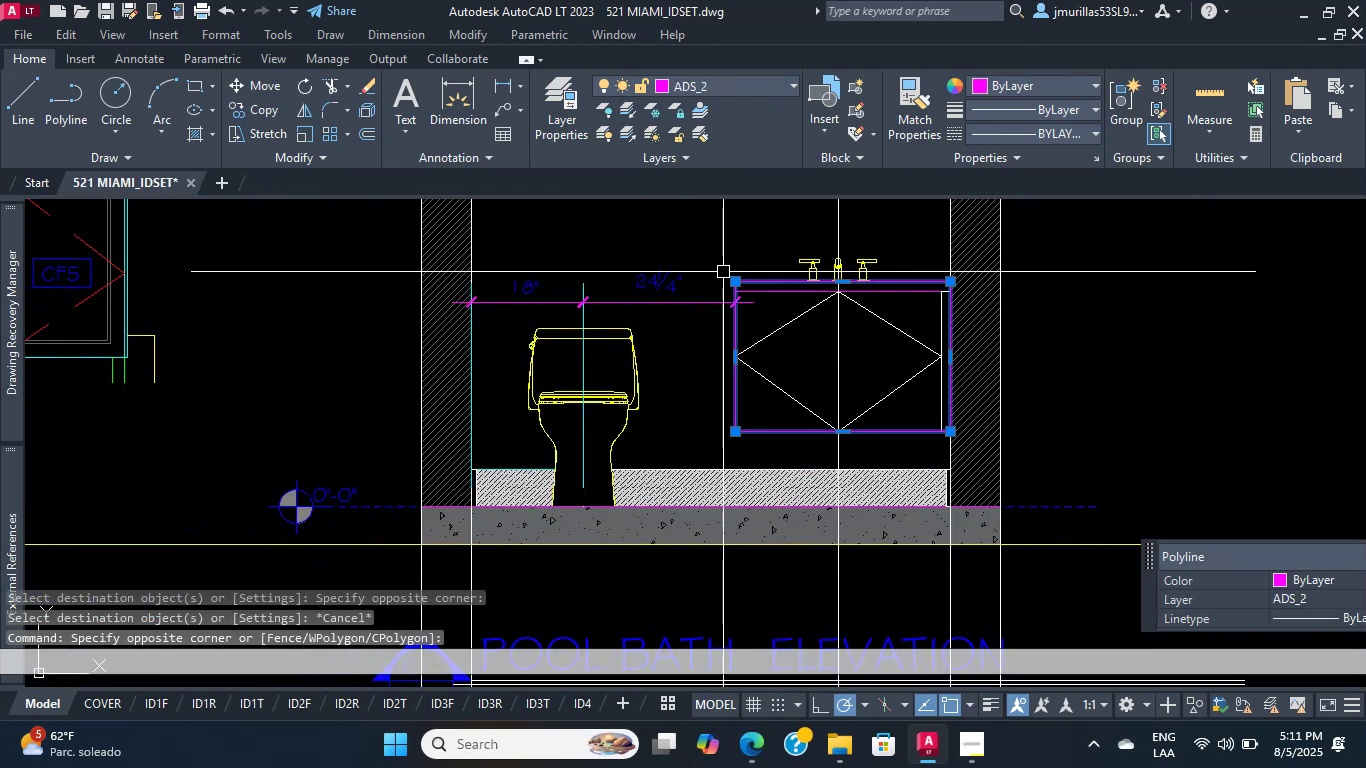 
scroll: coordinate [851, 270], scroll_direction: up, amount: 9.0
 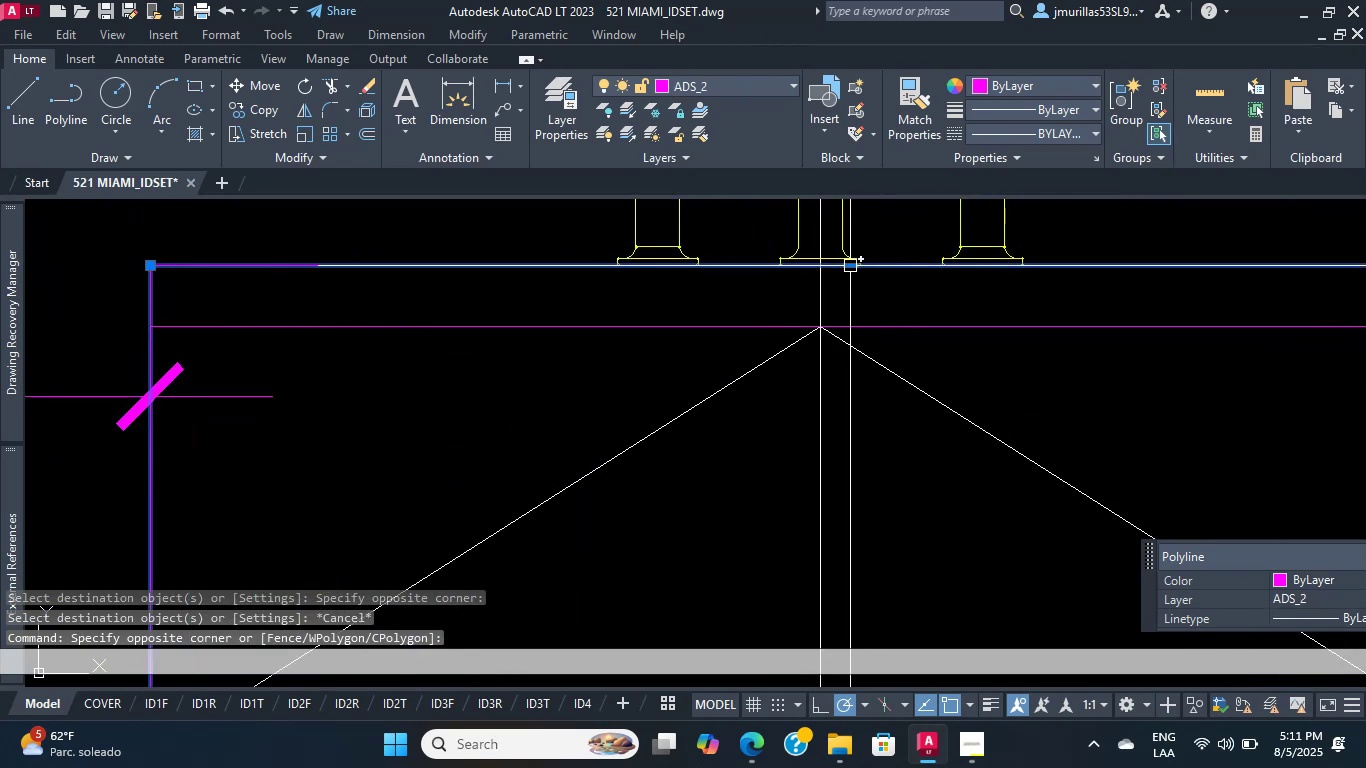 
left_click([850, 270])
 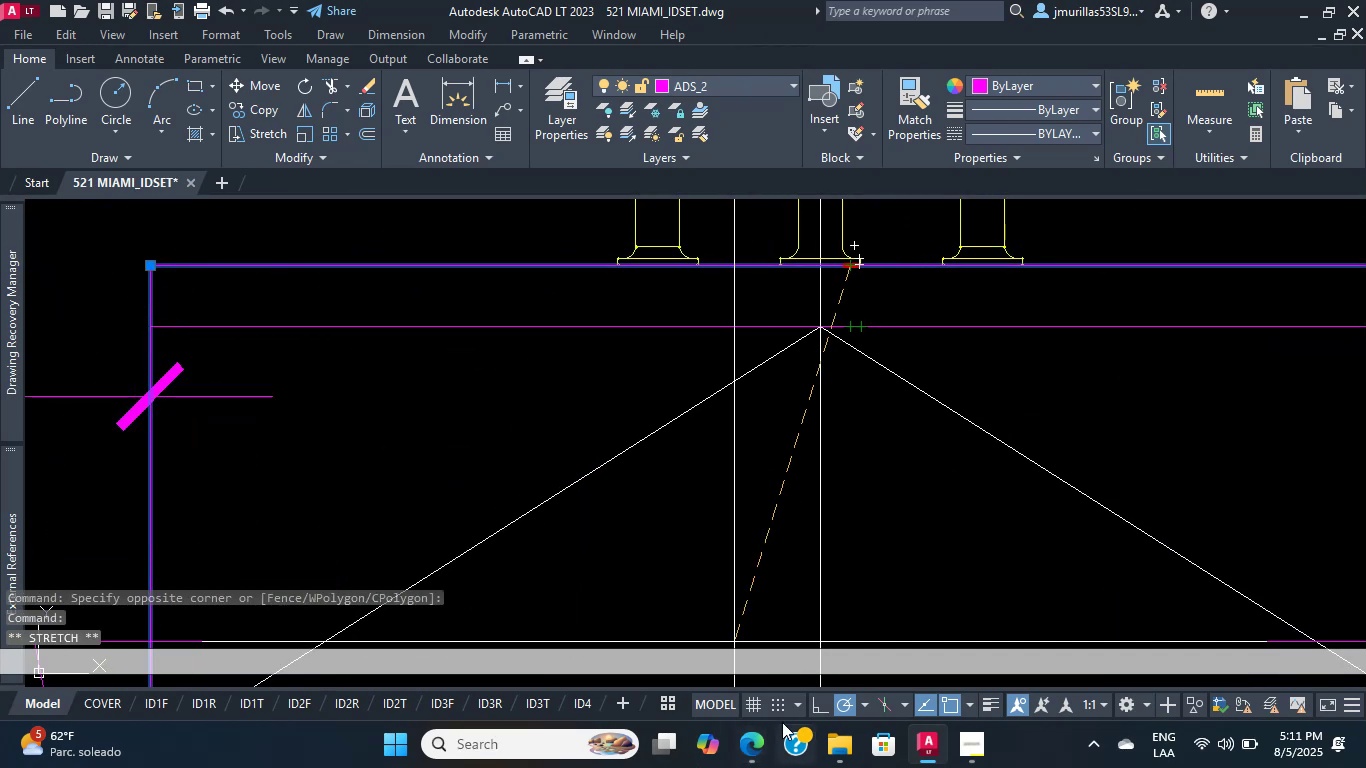 
left_click([813, 701])
 